 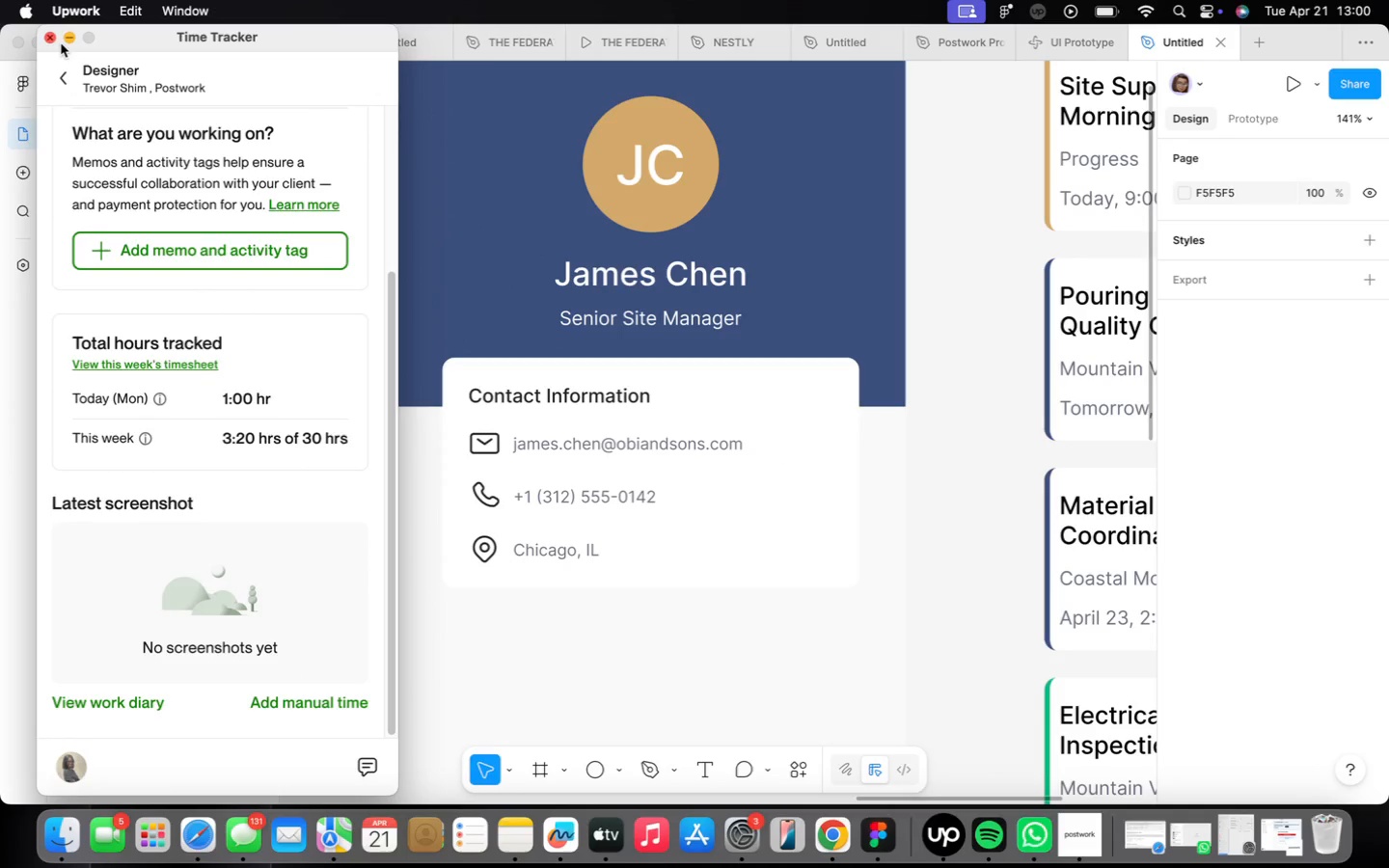 
left_click([68, 38])
 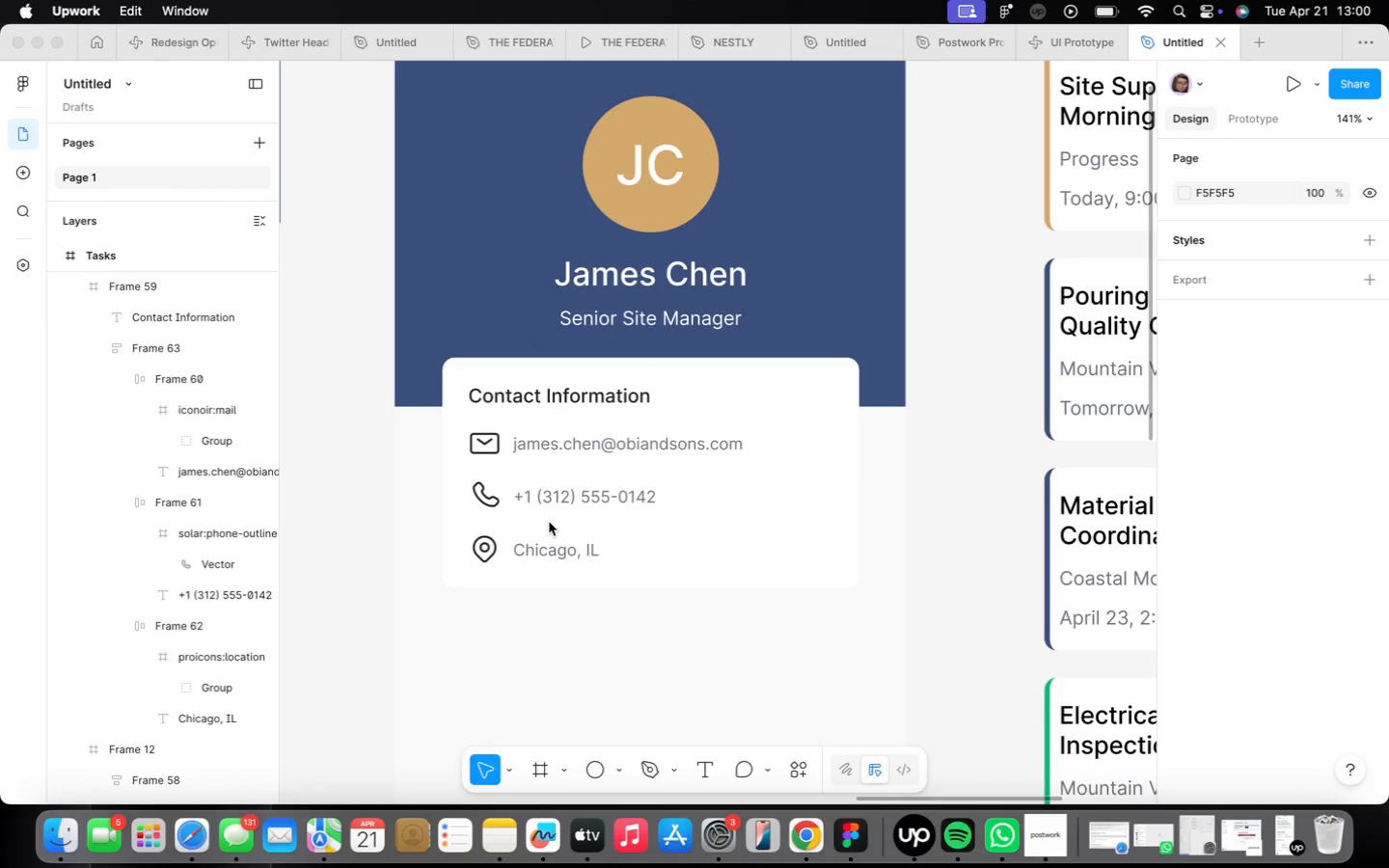 
wait(8.51)
 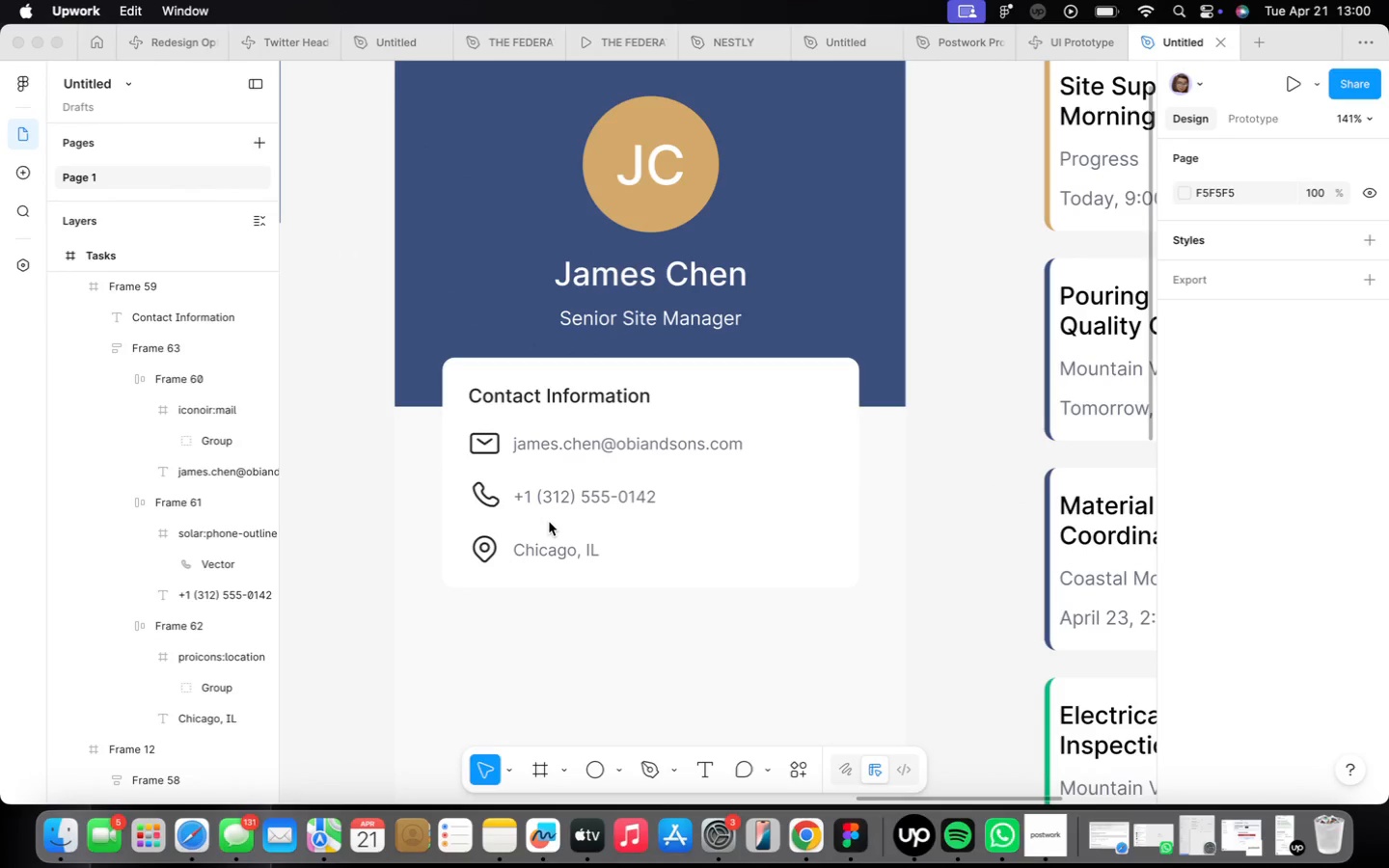 
scroll: coordinate [604, 536], scroll_direction: down, amount: 4.0
 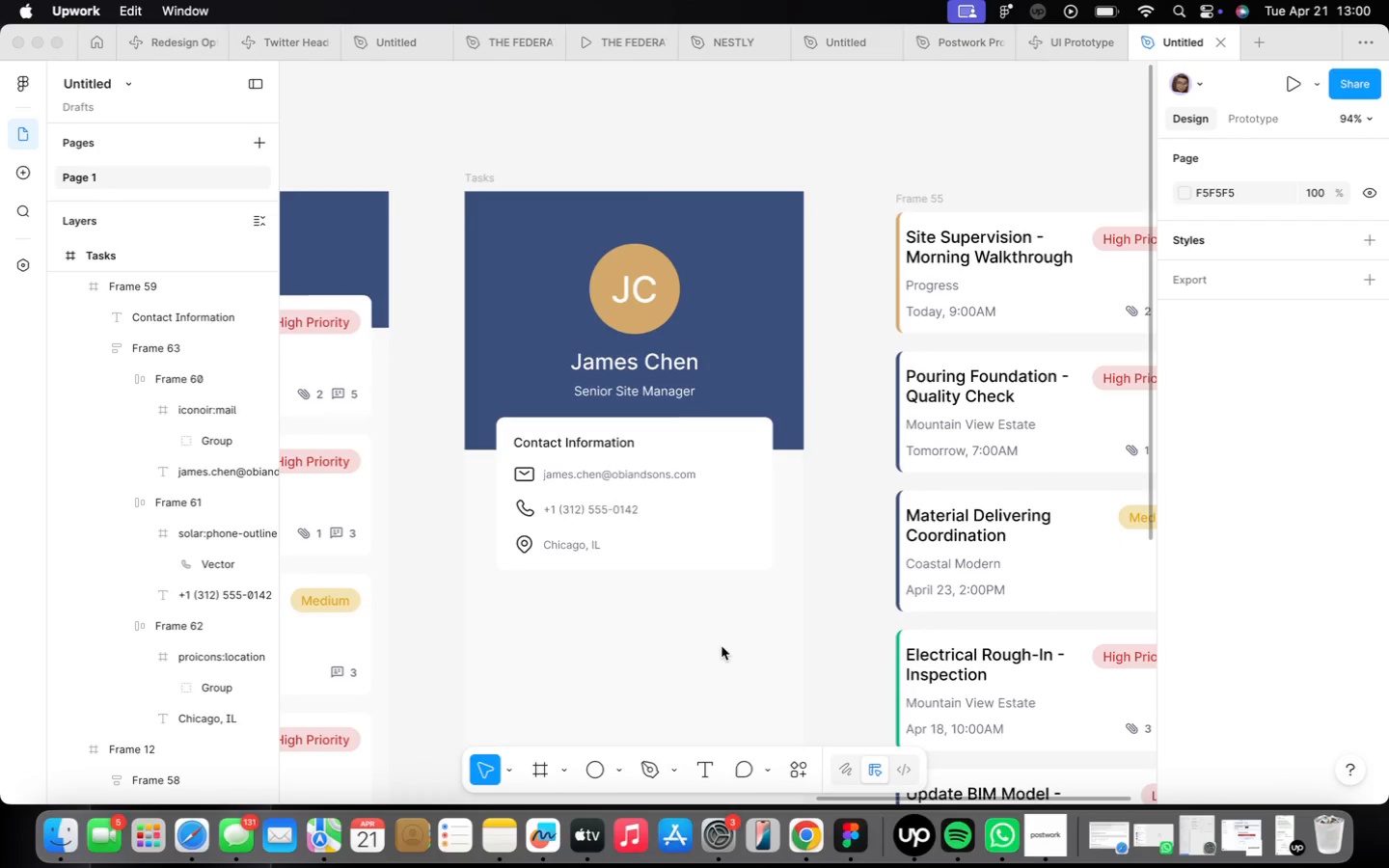 
left_click_drag(start_coordinate=[719, 630], to_coordinate=[731, 580])
 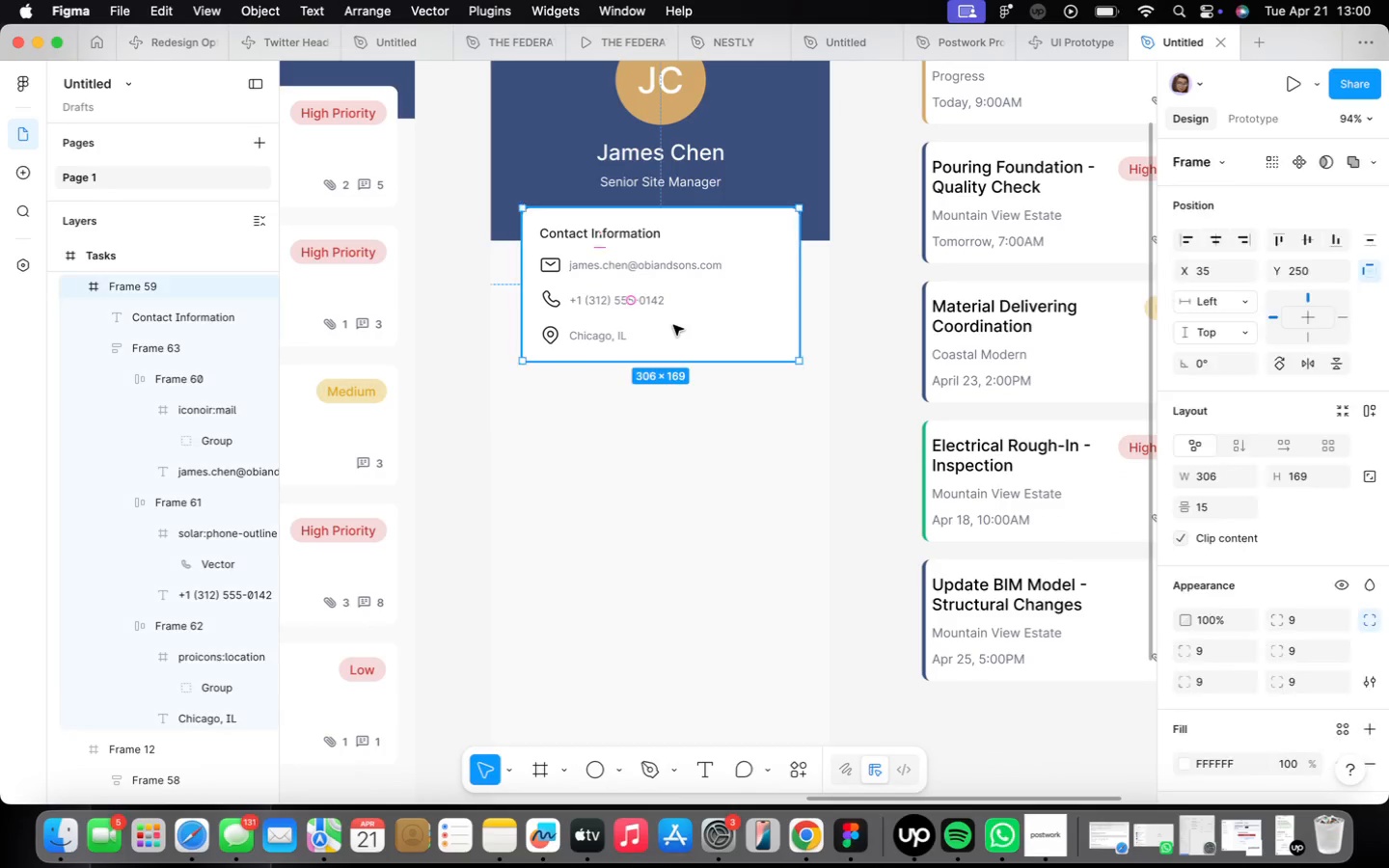 
hold_key(key=OptionLeft, duration=1.1)
left_click_drag(start_coordinate=[680, 306], to_coordinate=[678, 486])
 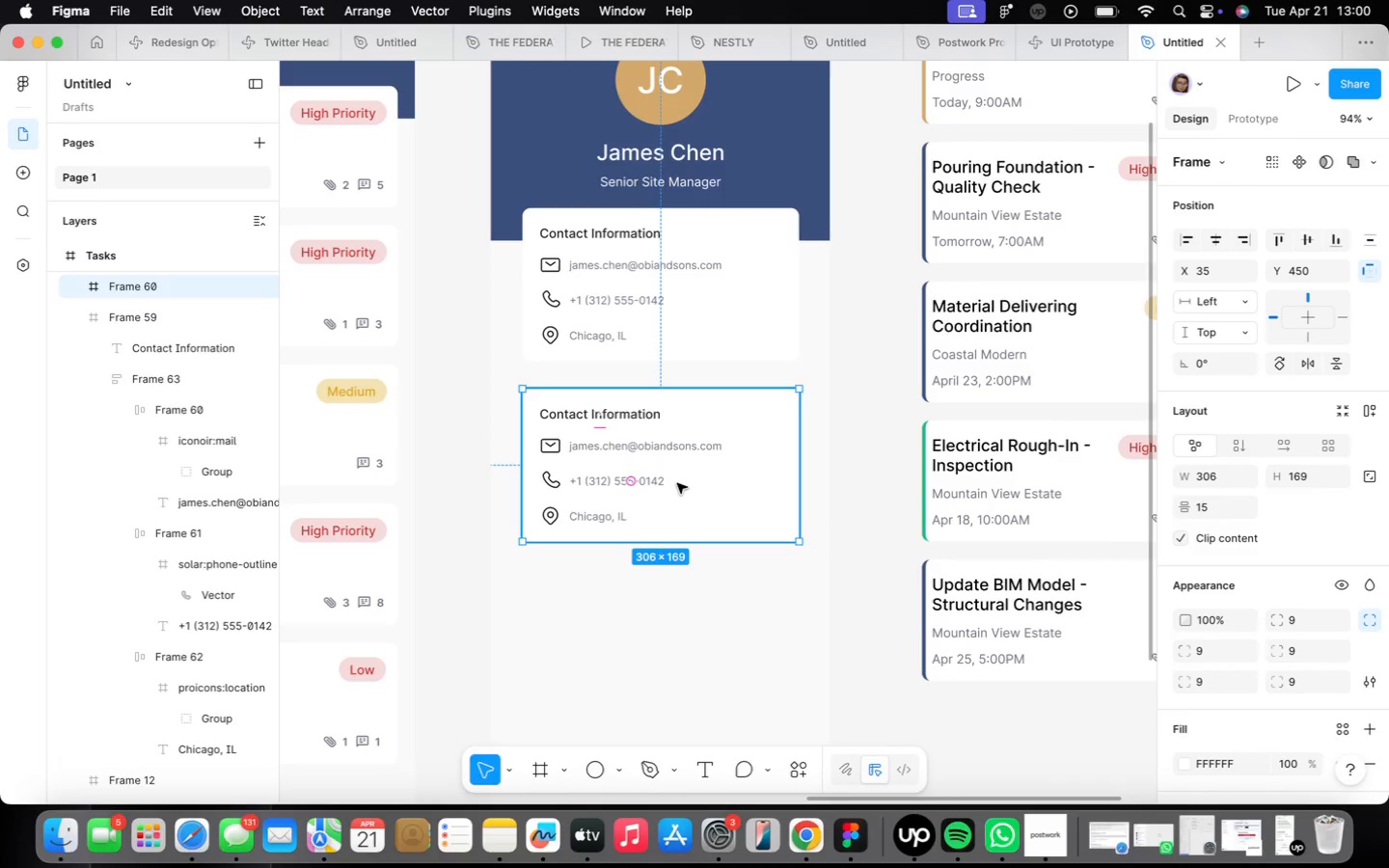 
wait(23.64)
 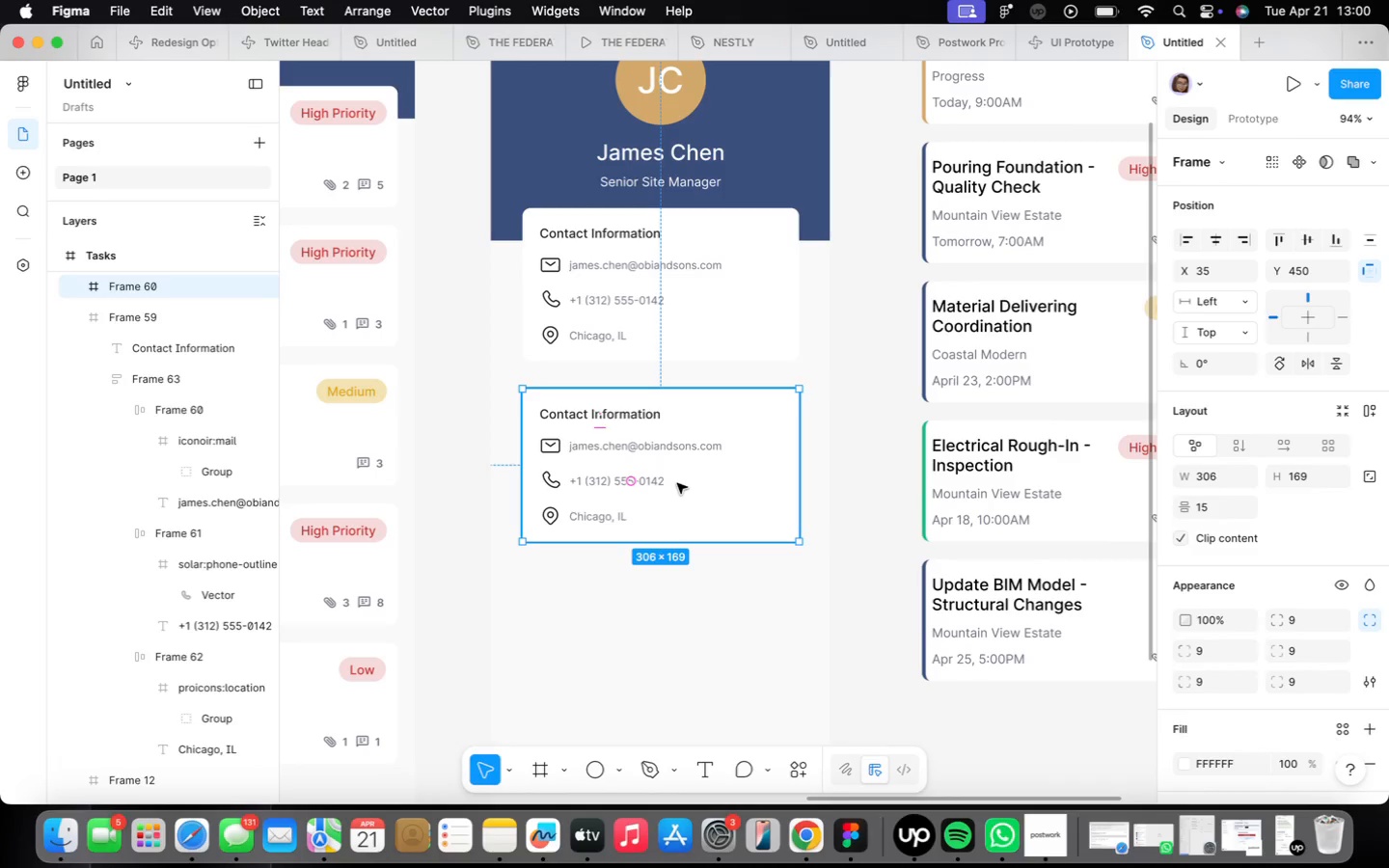 
type(Skills and Certifications)
 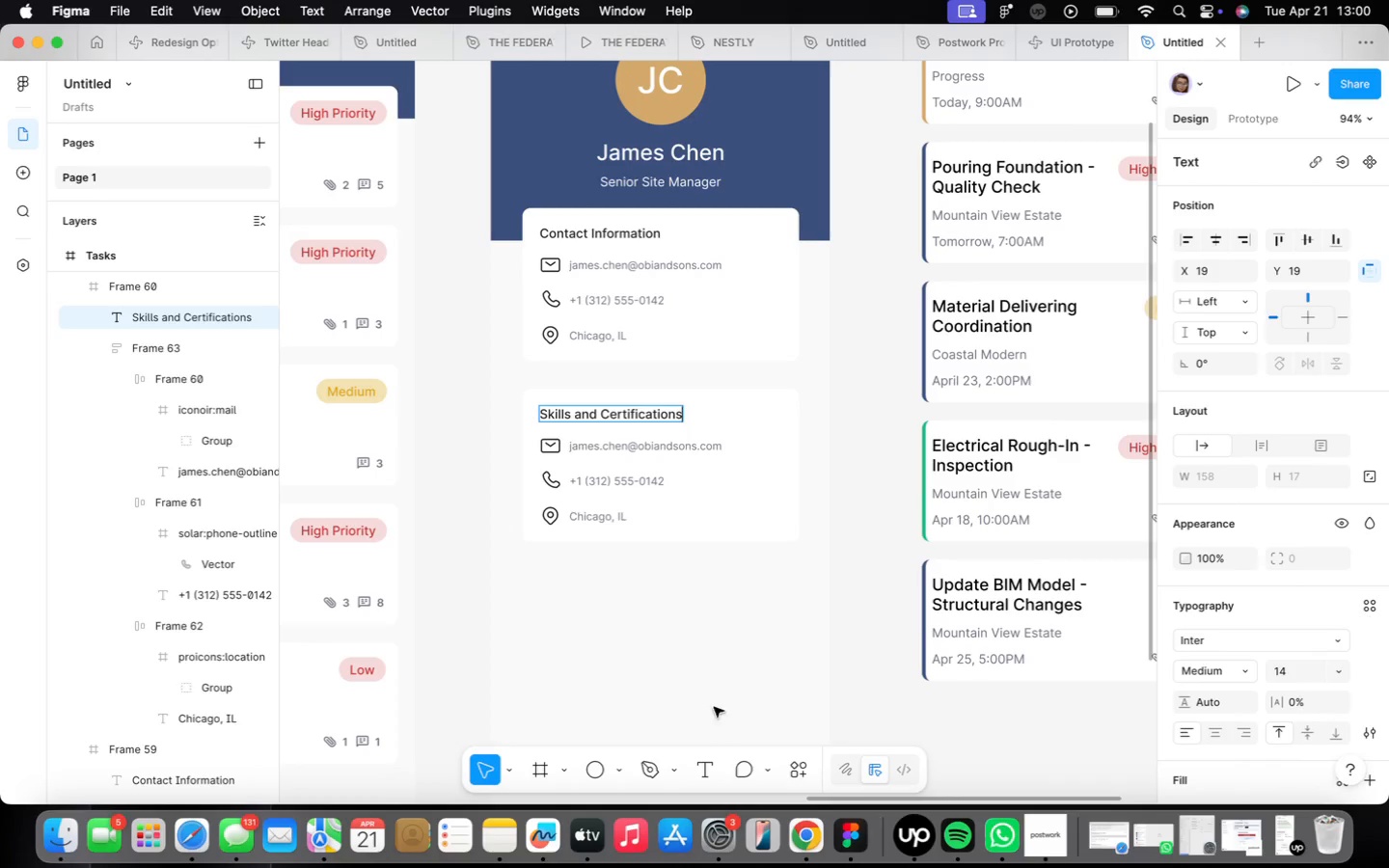 
double_click([712, 676])
 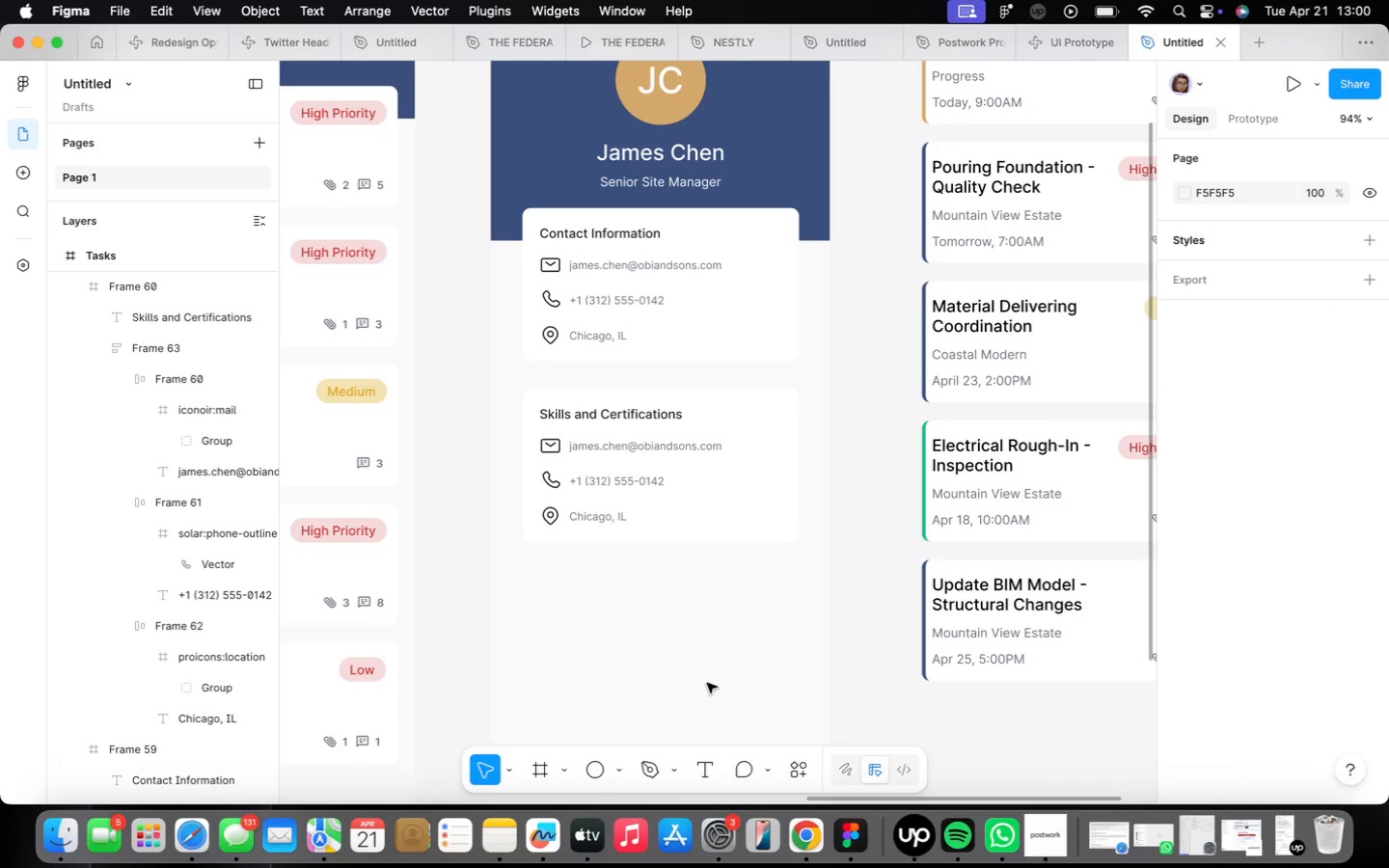 
scroll: coordinate [718, 643], scroll_direction: down, amount: 17.0
 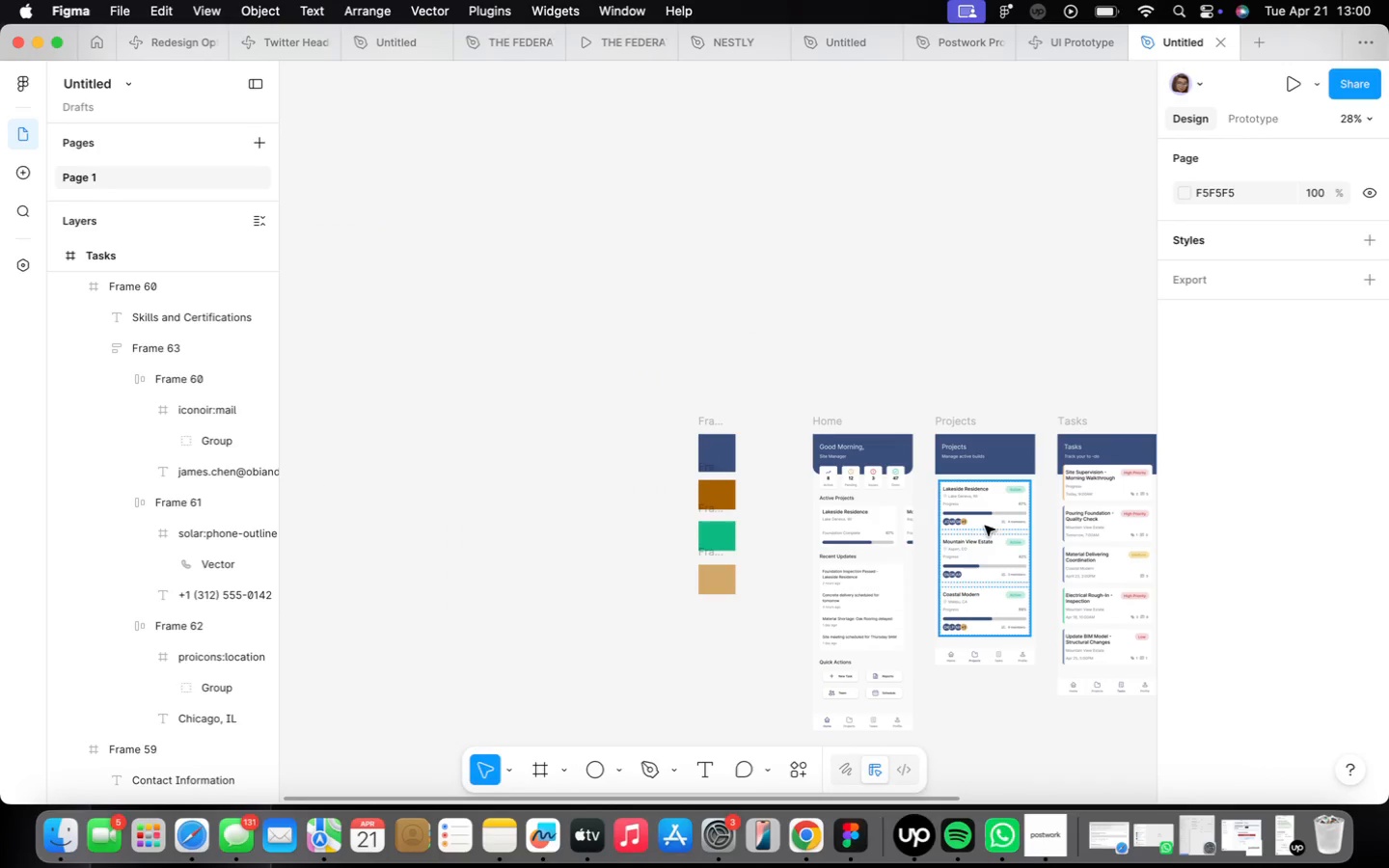 
scroll: coordinate [806, 412], scroll_direction: up, amount: 13.0
 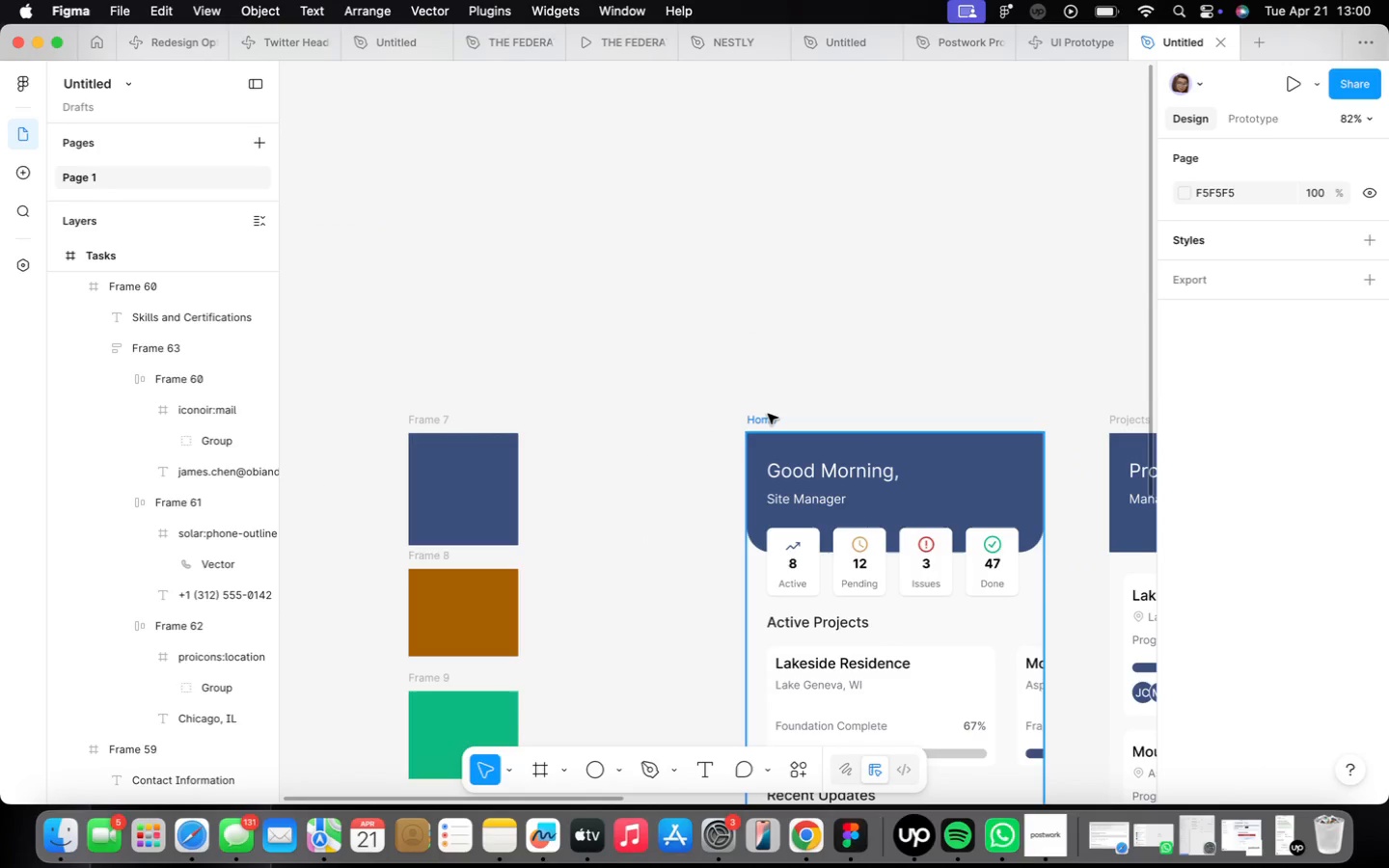 
left_click([771, 416])
 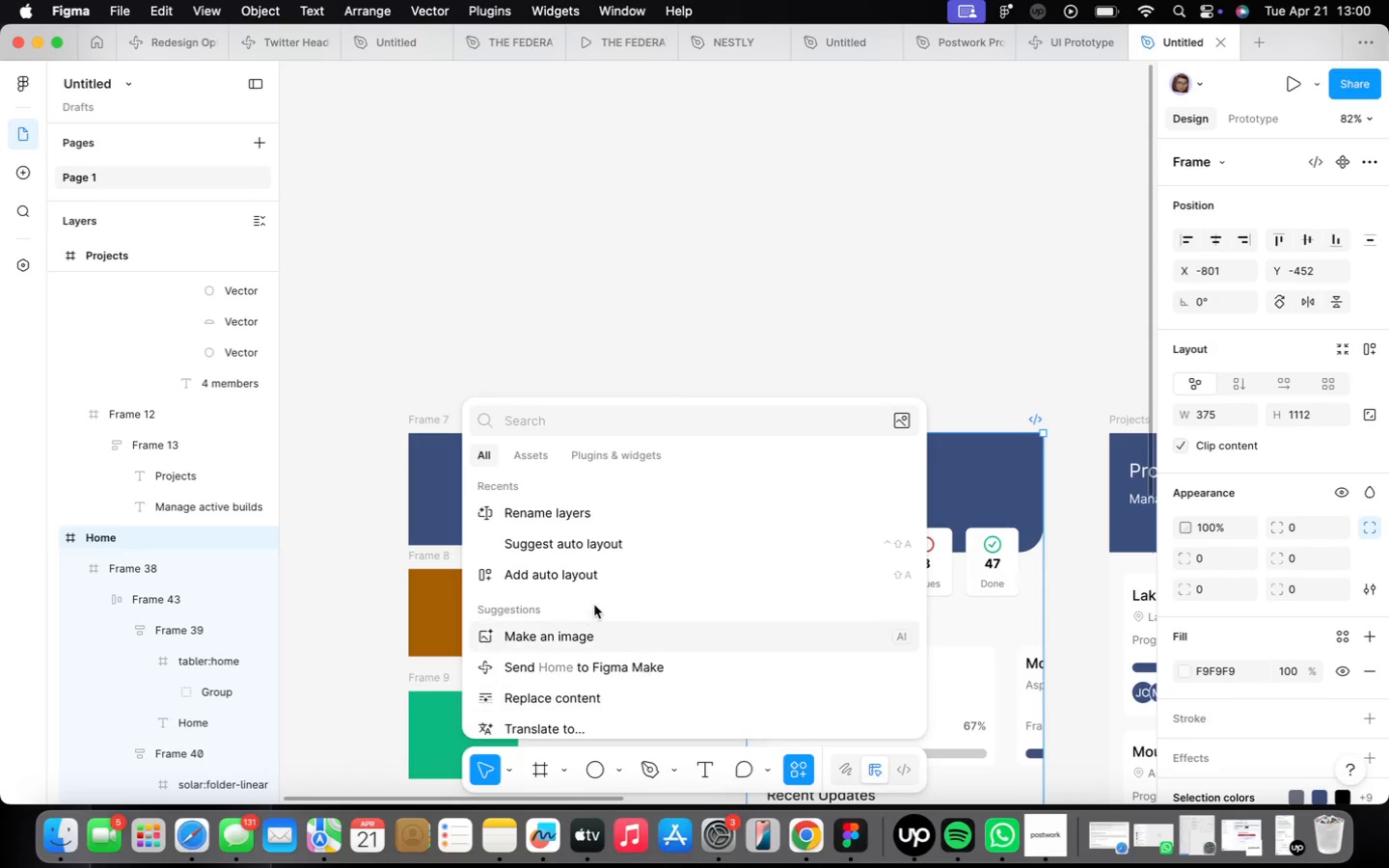 
left_click([600, 516])
 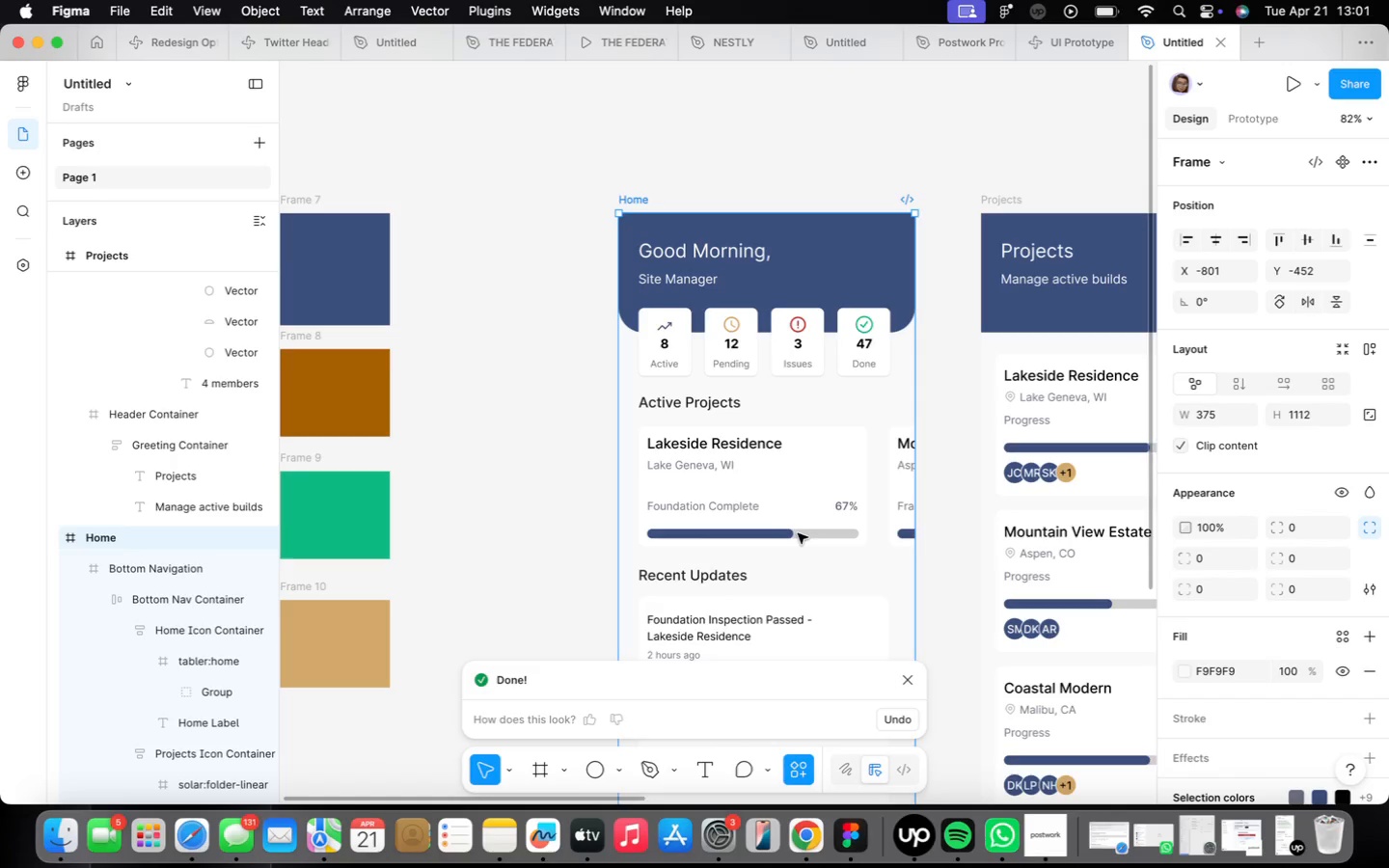 
wait(47.49)
 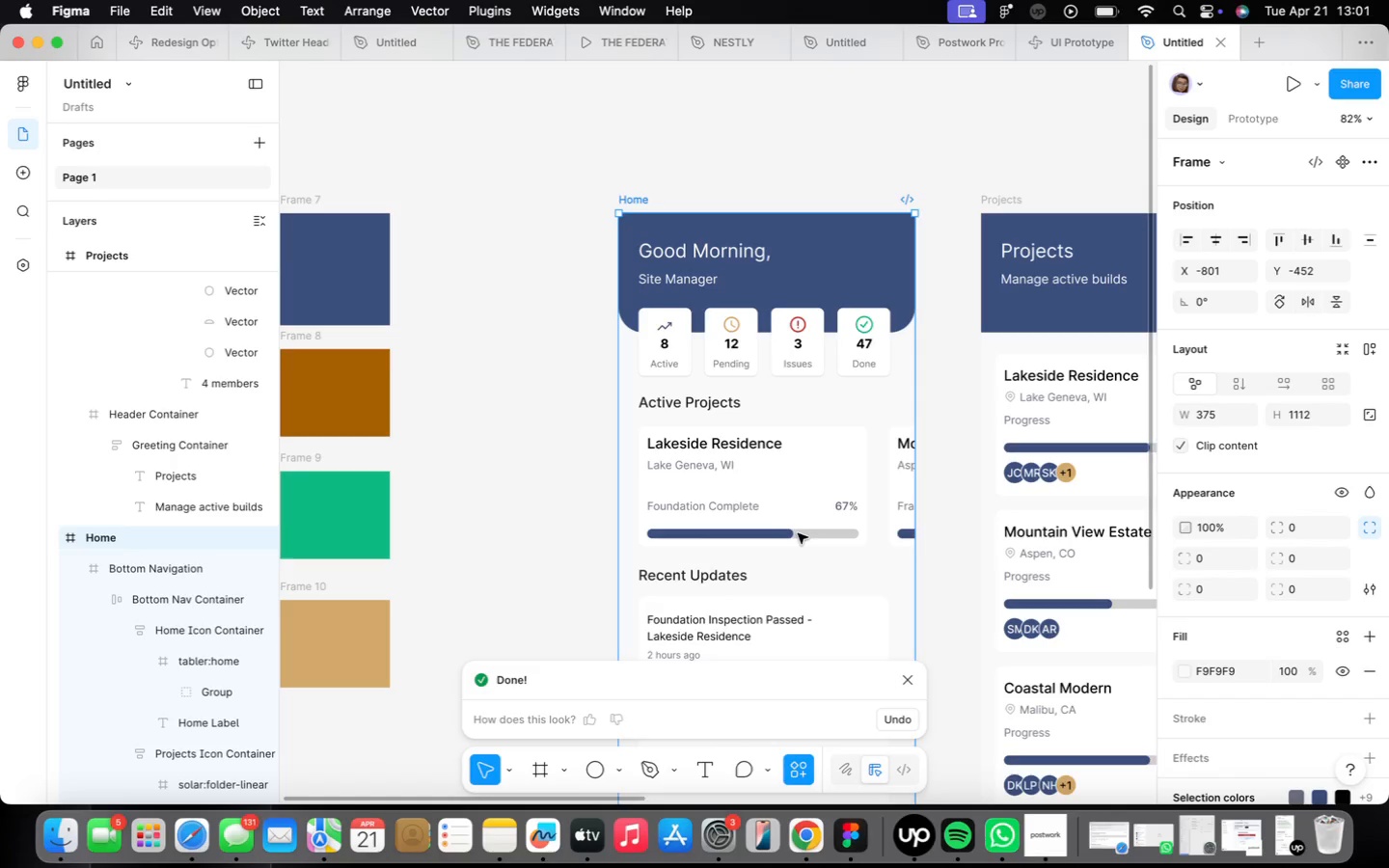 
left_click([912, 676])
 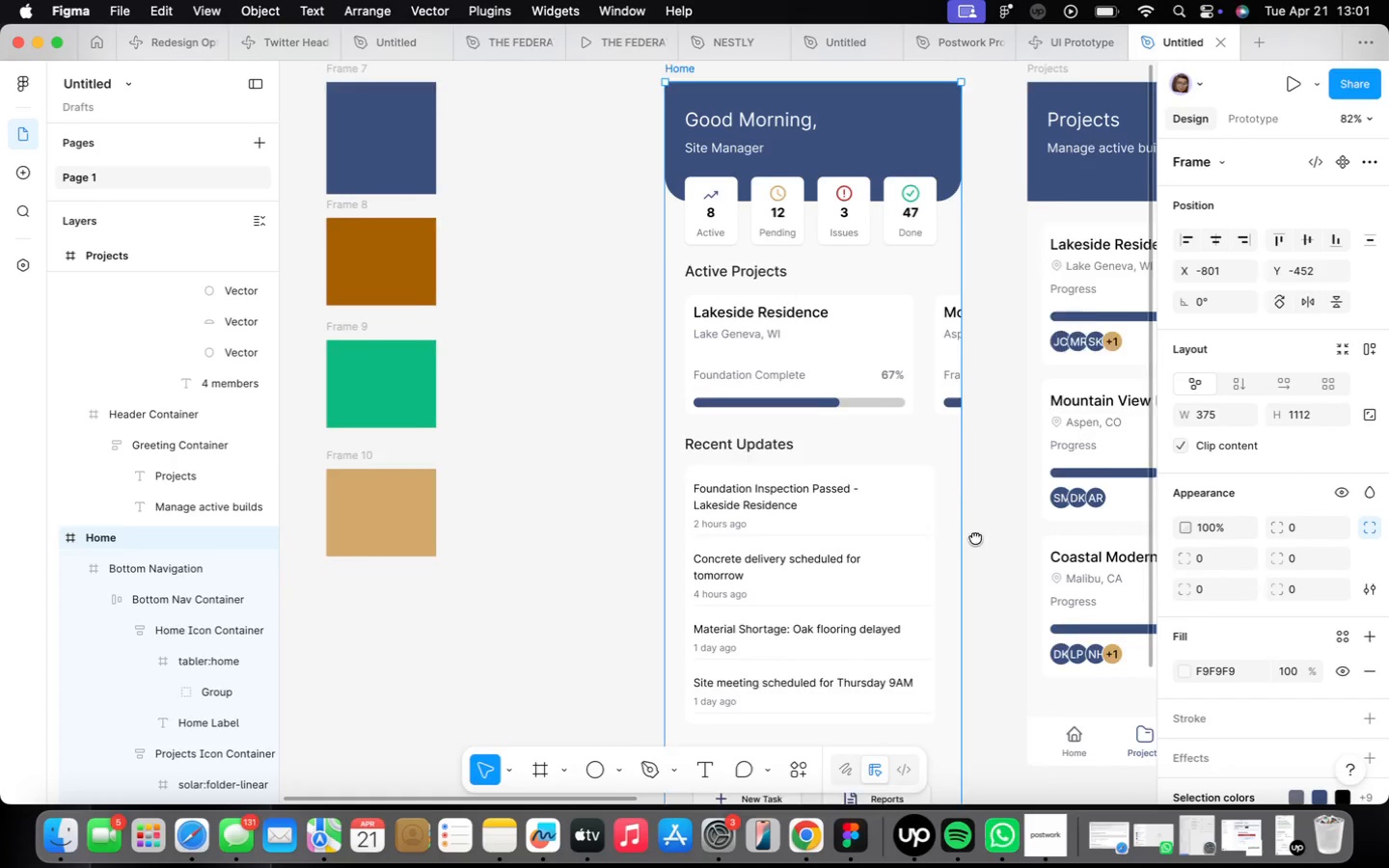 
scroll: coordinate [842, 612], scroll_direction: down, amount: 7.0
 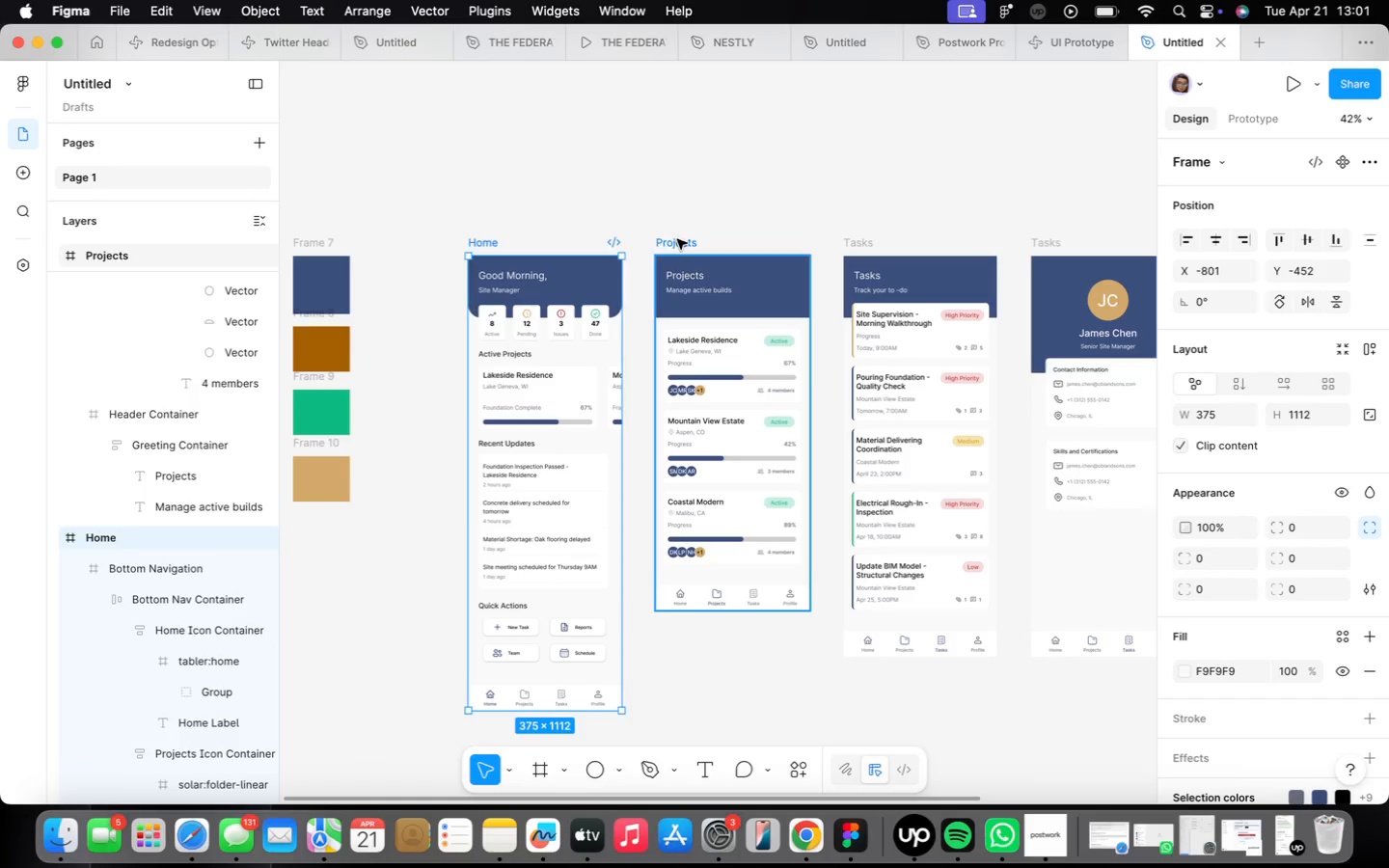 
left_click([798, 762])
 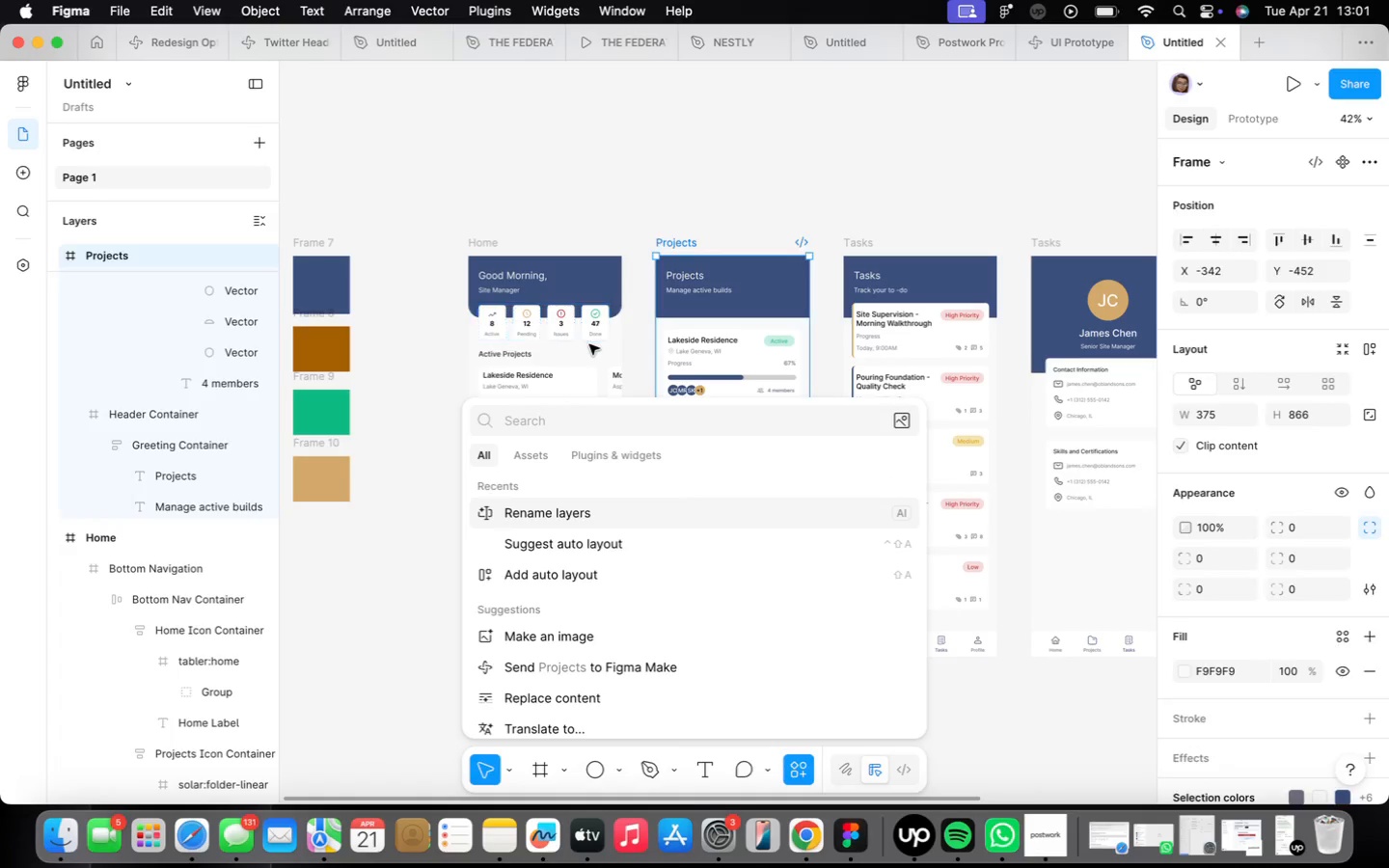 
left_click([582, 332])
 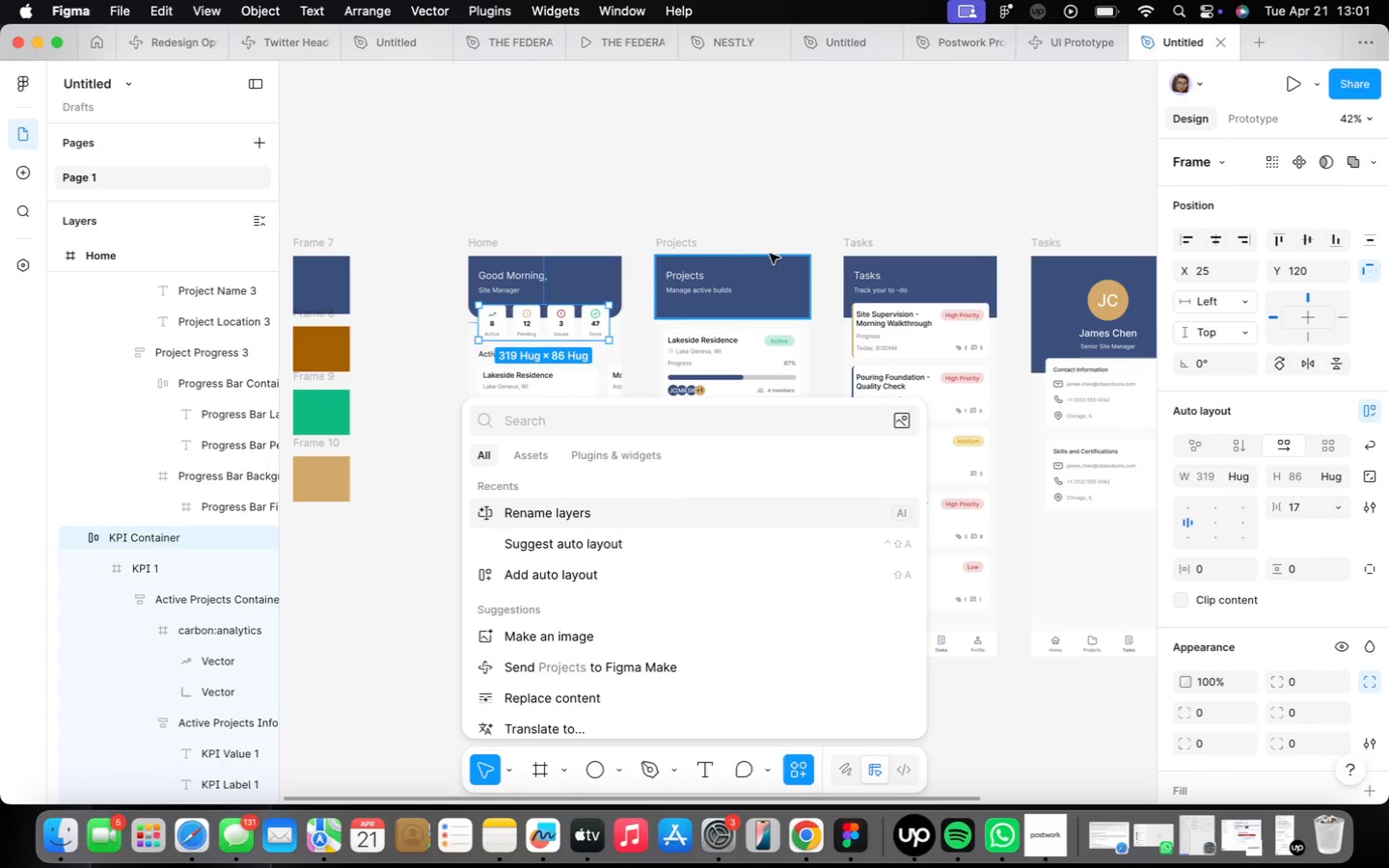 
left_click([652, 235])
 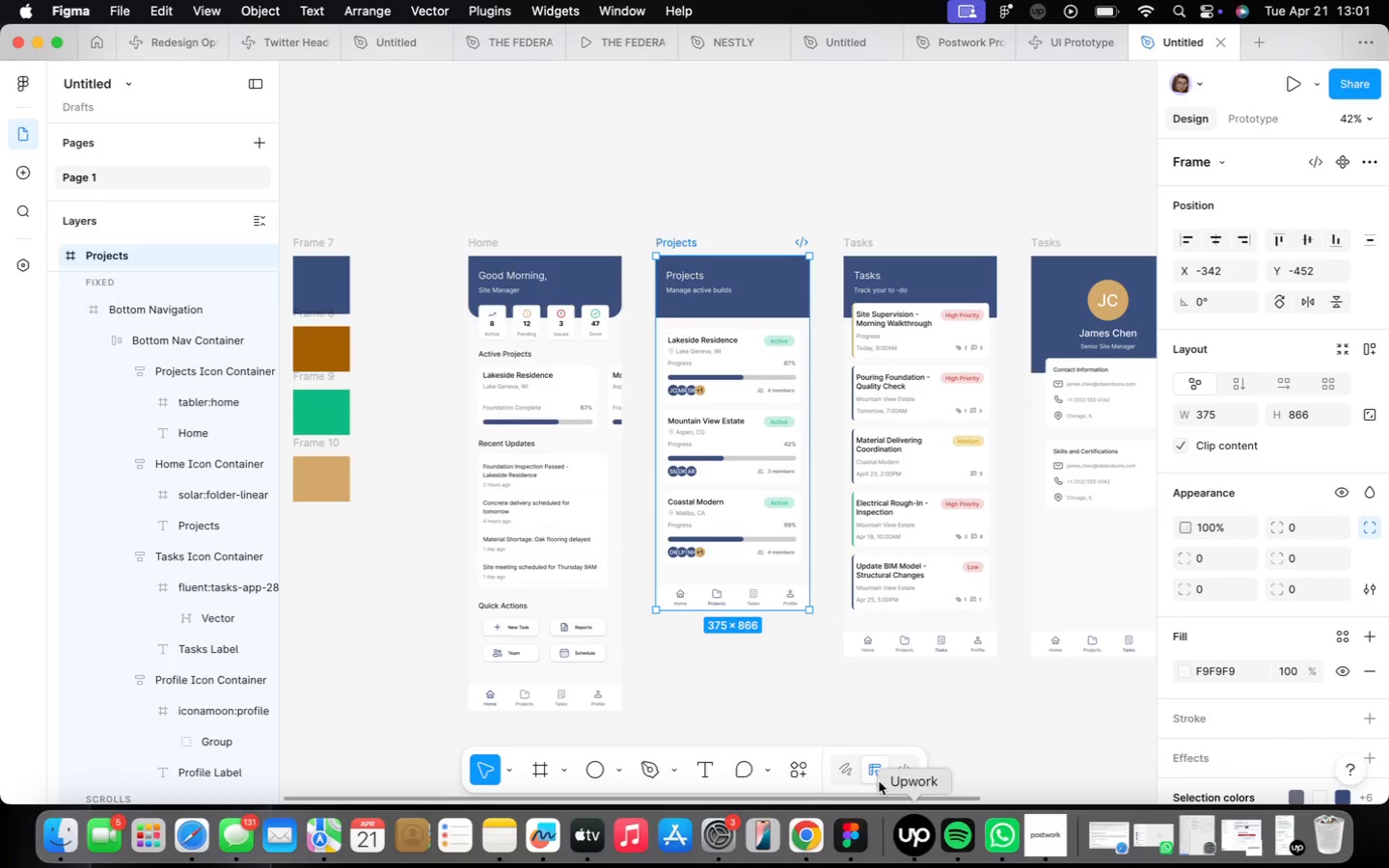 
left_click([808, 766])
 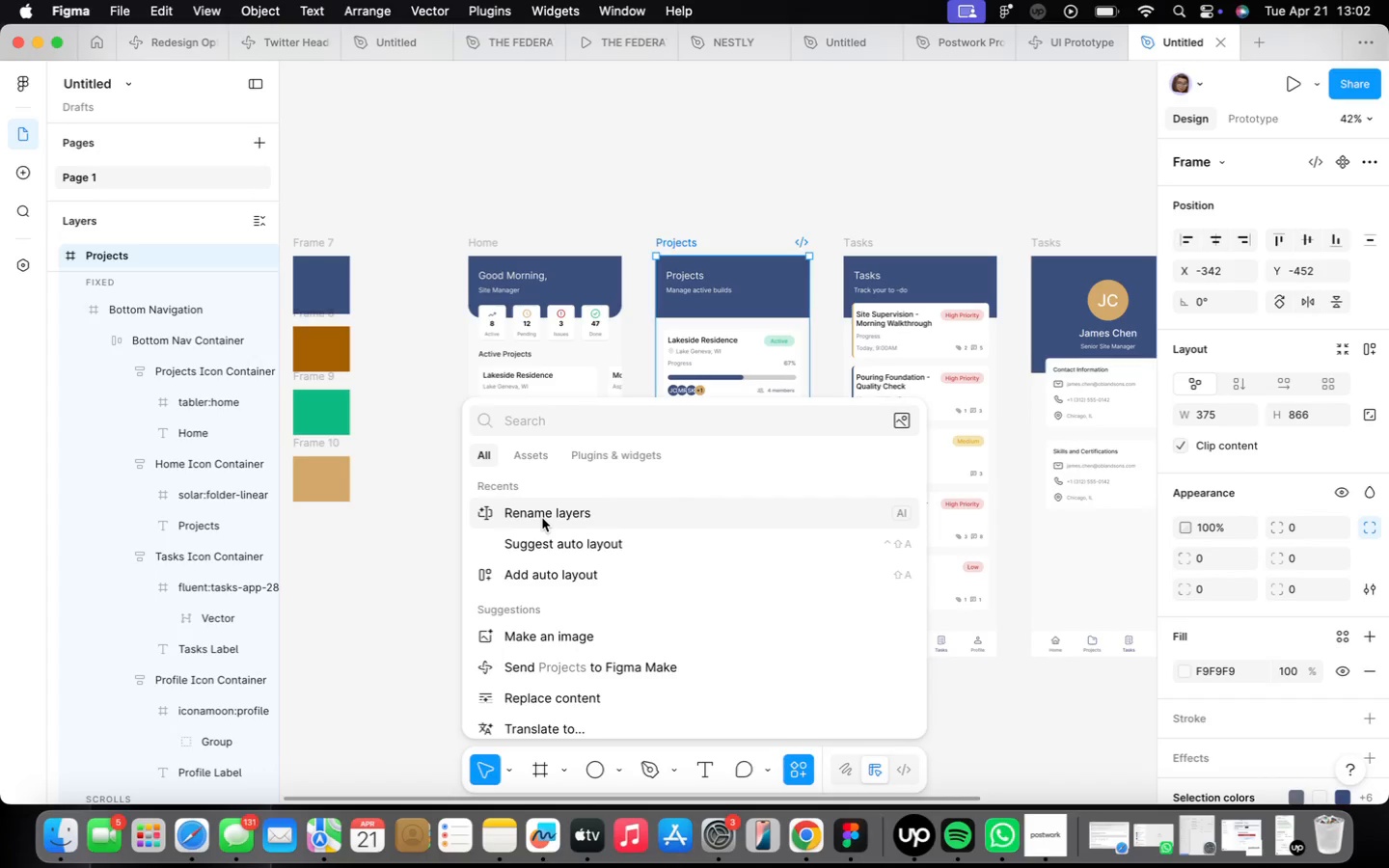 
wait(20.12)
 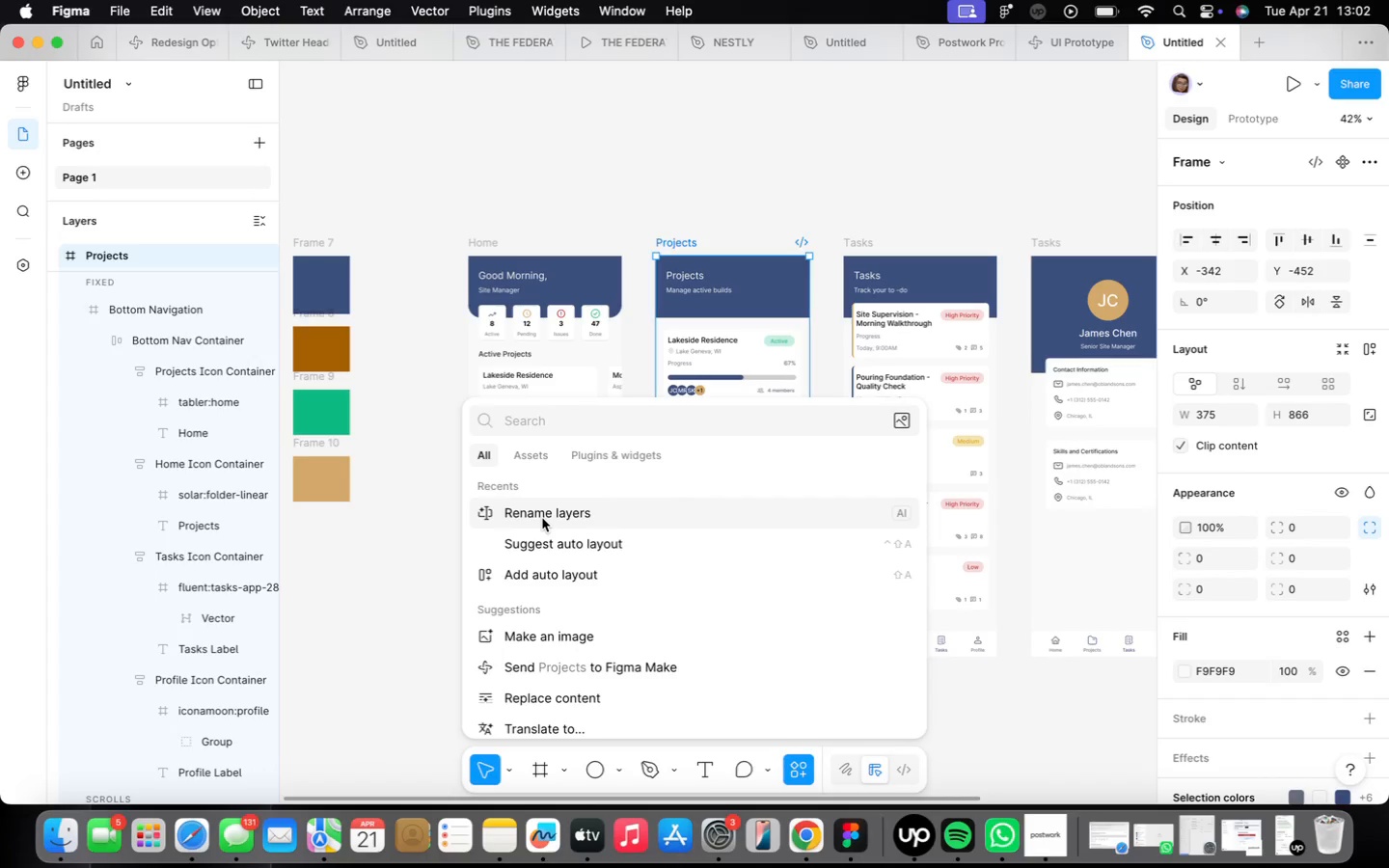 
left_click([558, 514])
 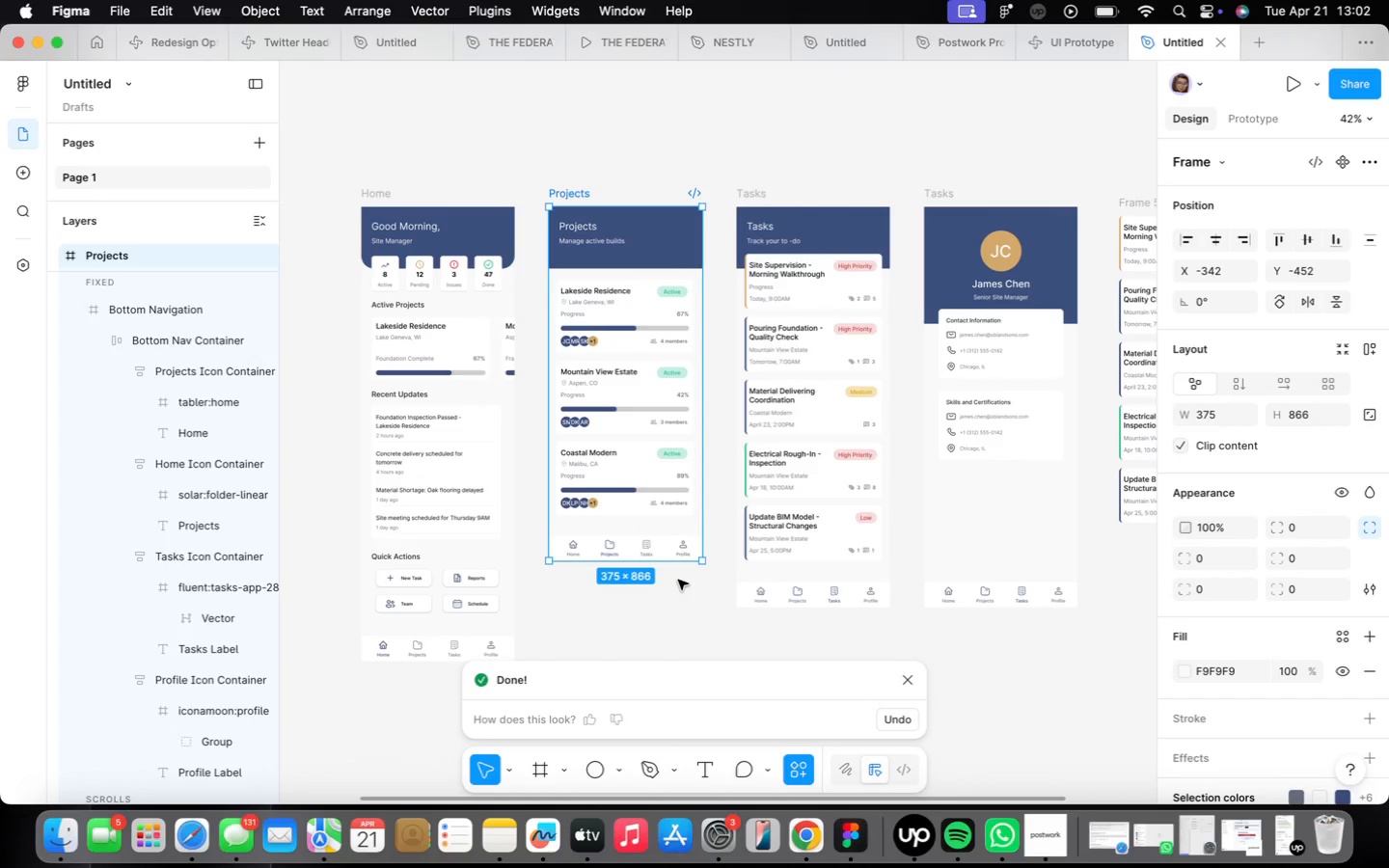 
wait(16.1)
 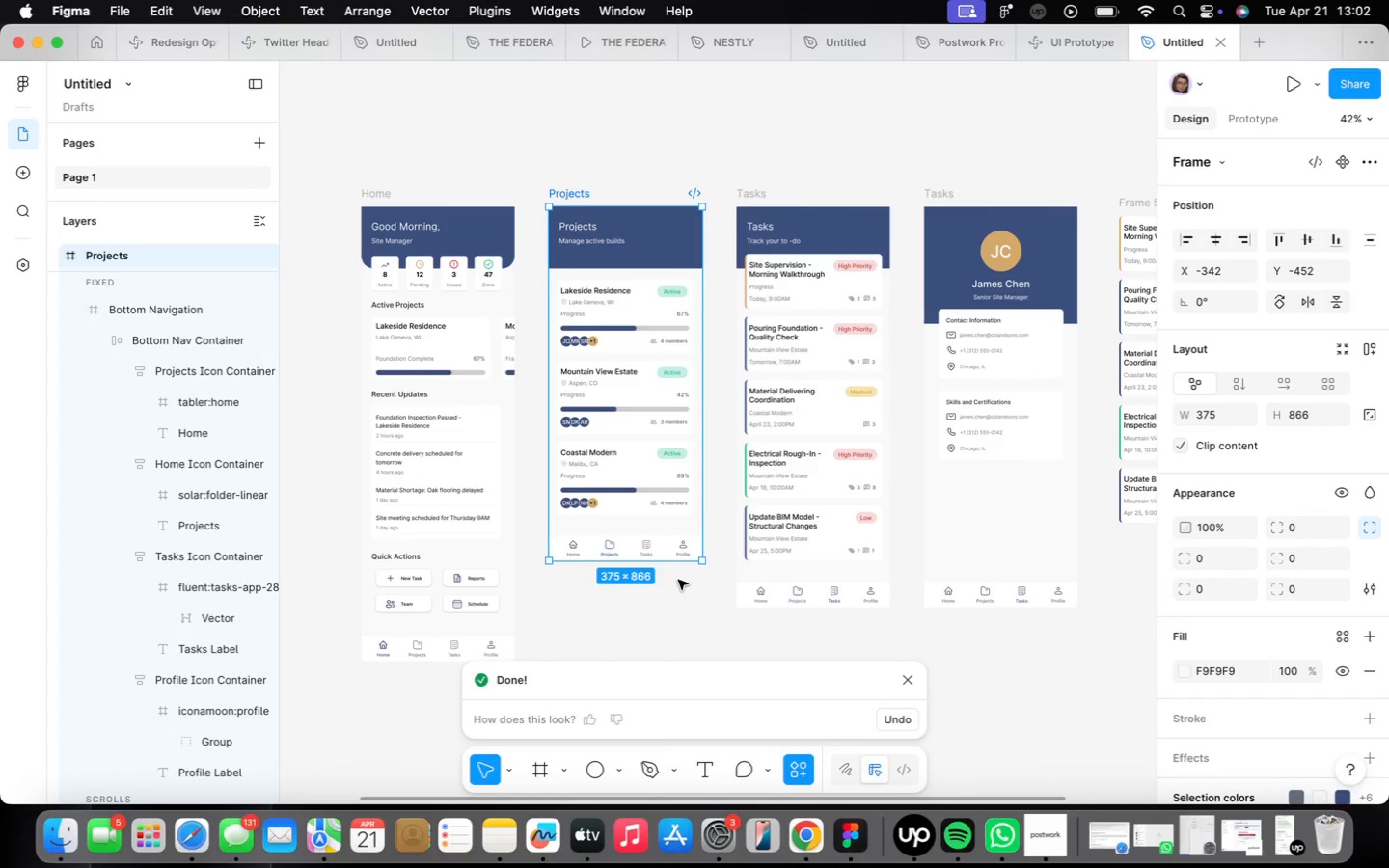 
left_click([904, 682])
 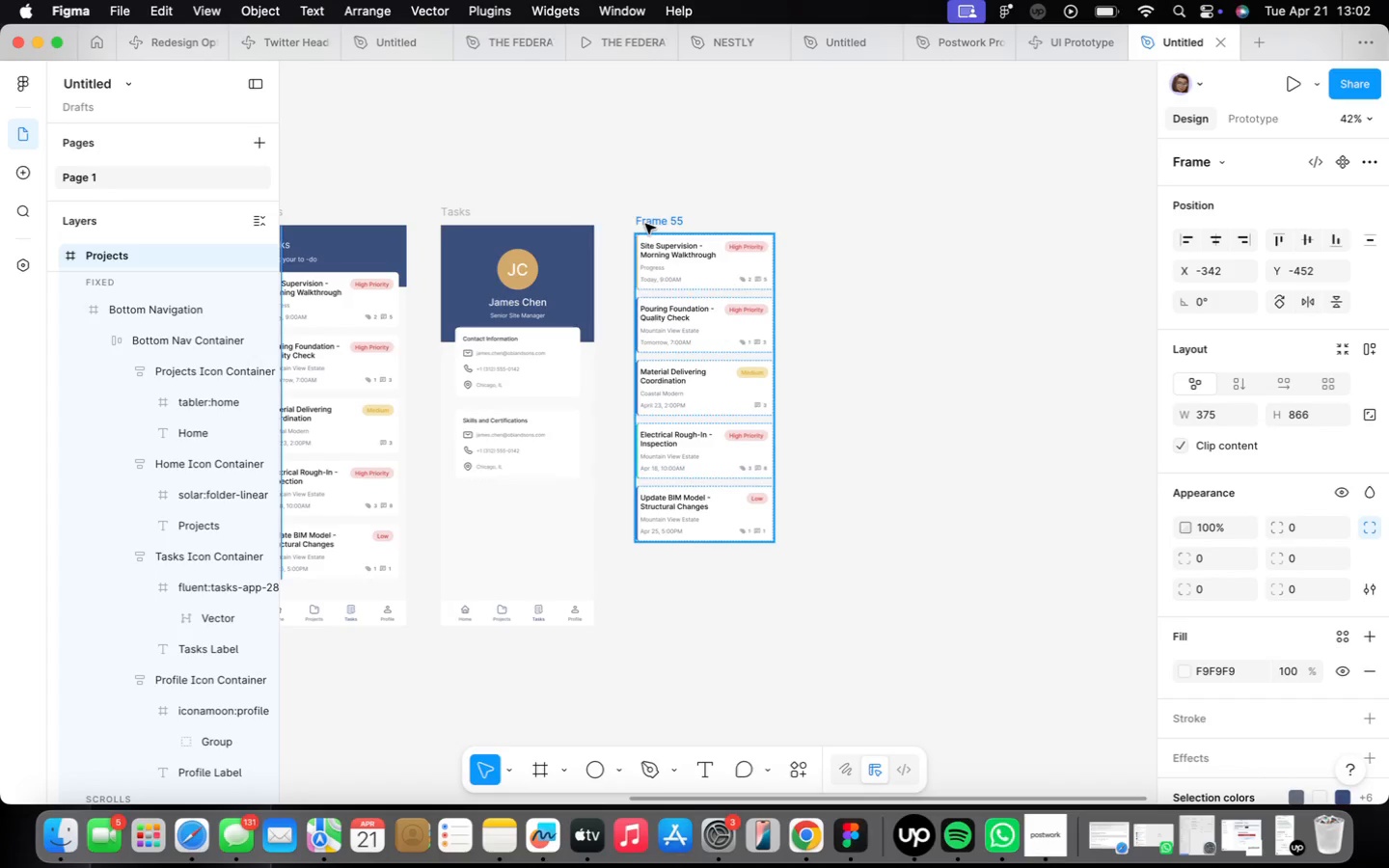 
scroll: coordinate [473, 458], scroll_direction: up, amount: 7.0
 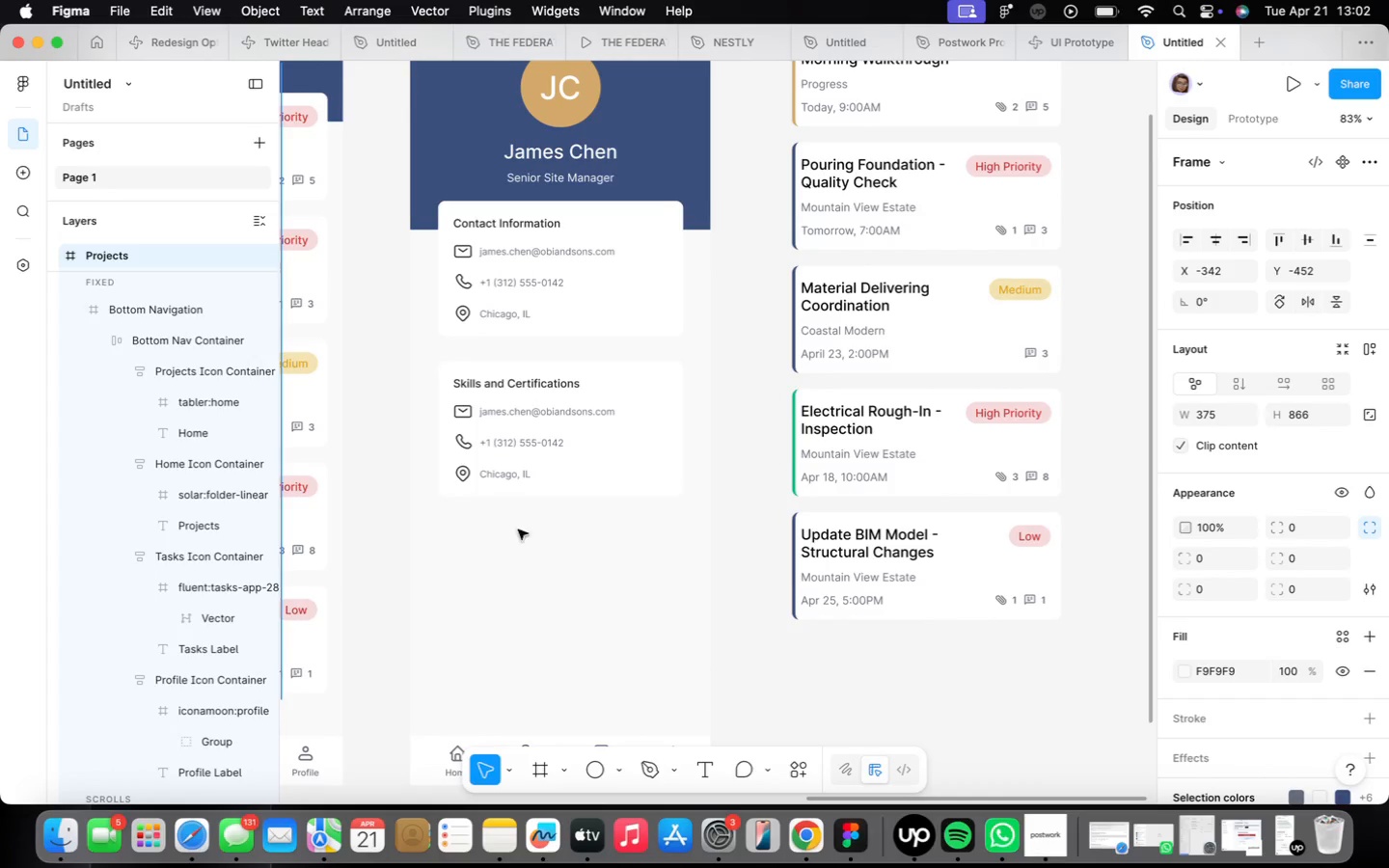 
right_click([528, 565])
 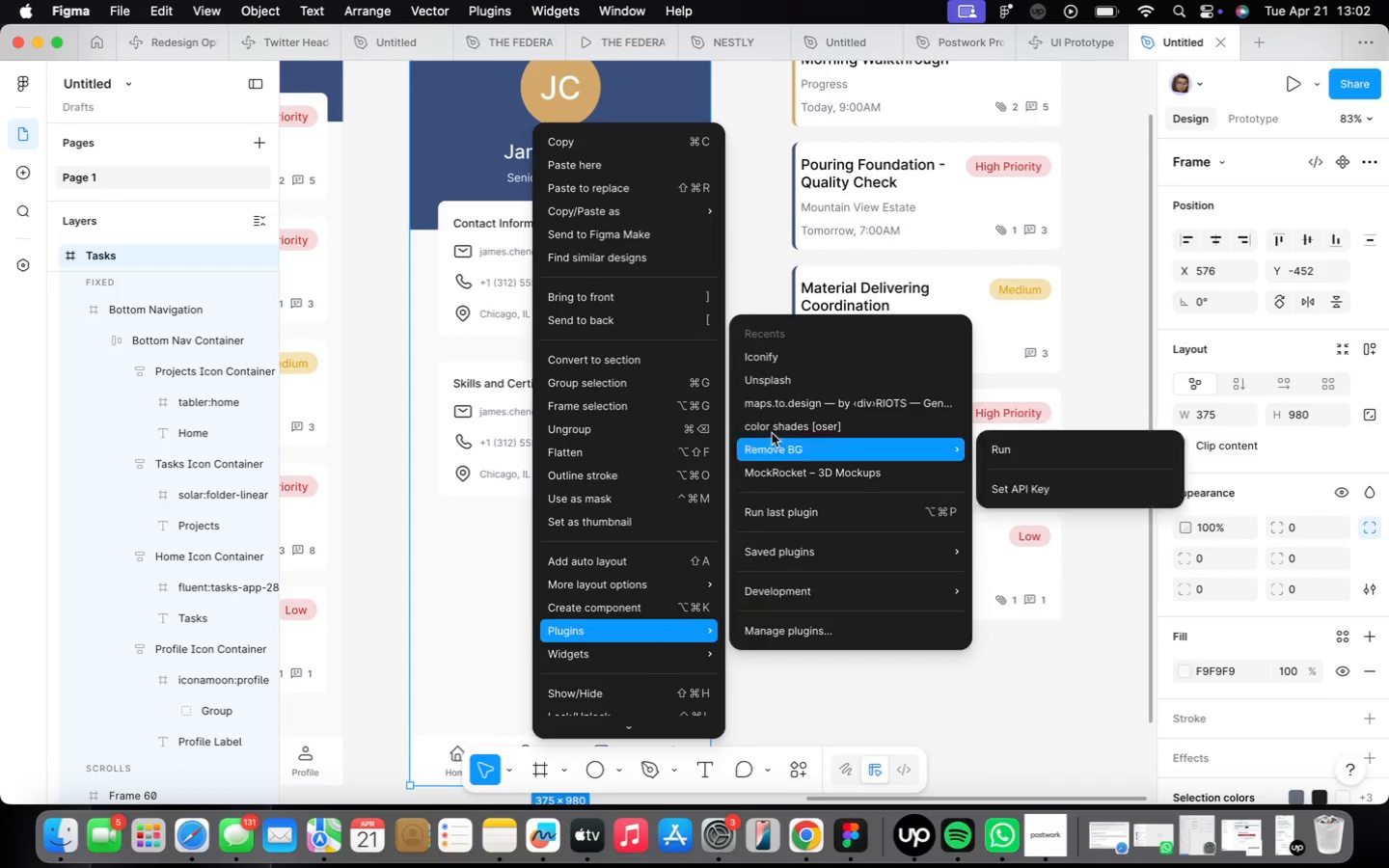 
left_click([745, 365])
 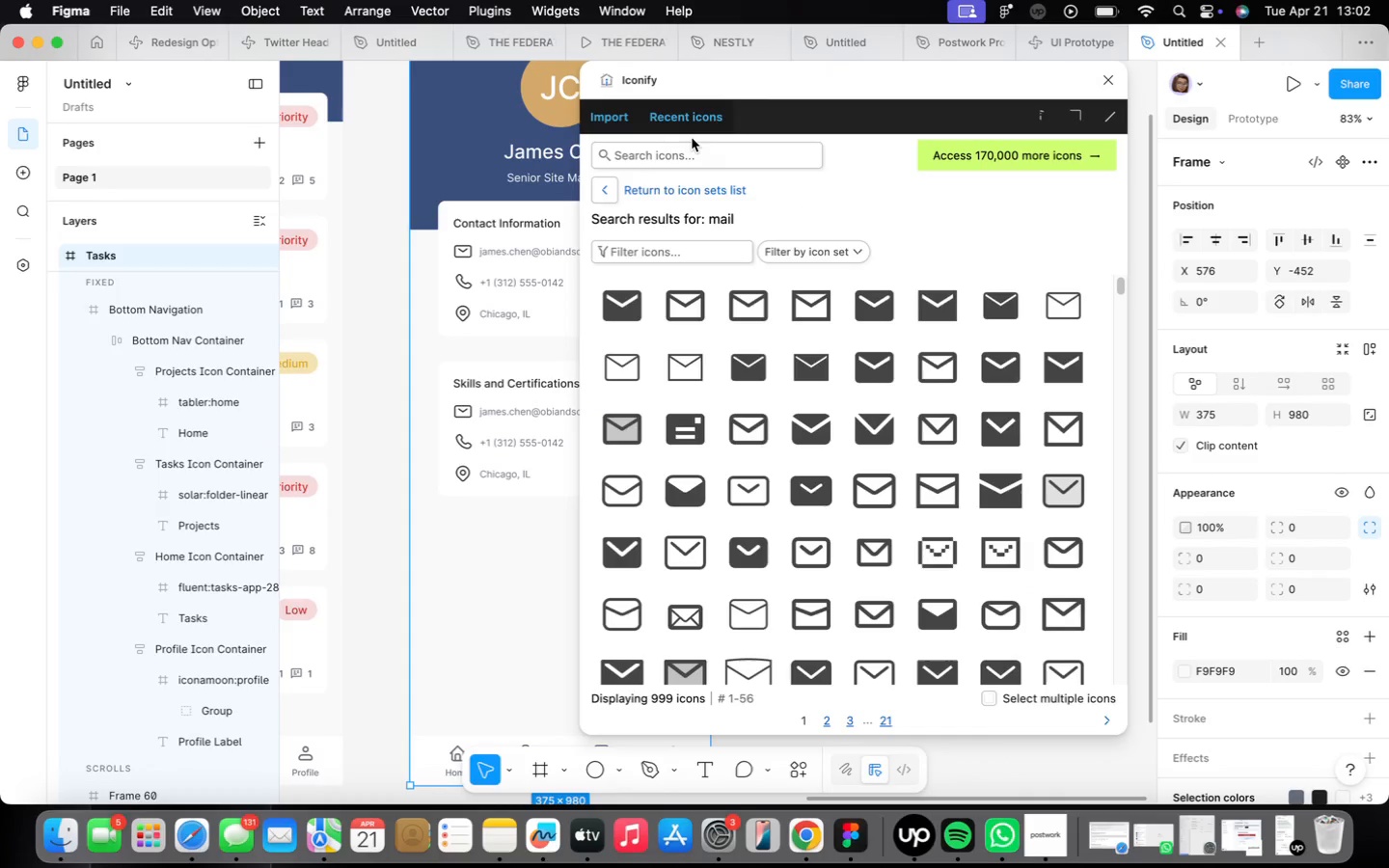 
left_click([690, 150])
 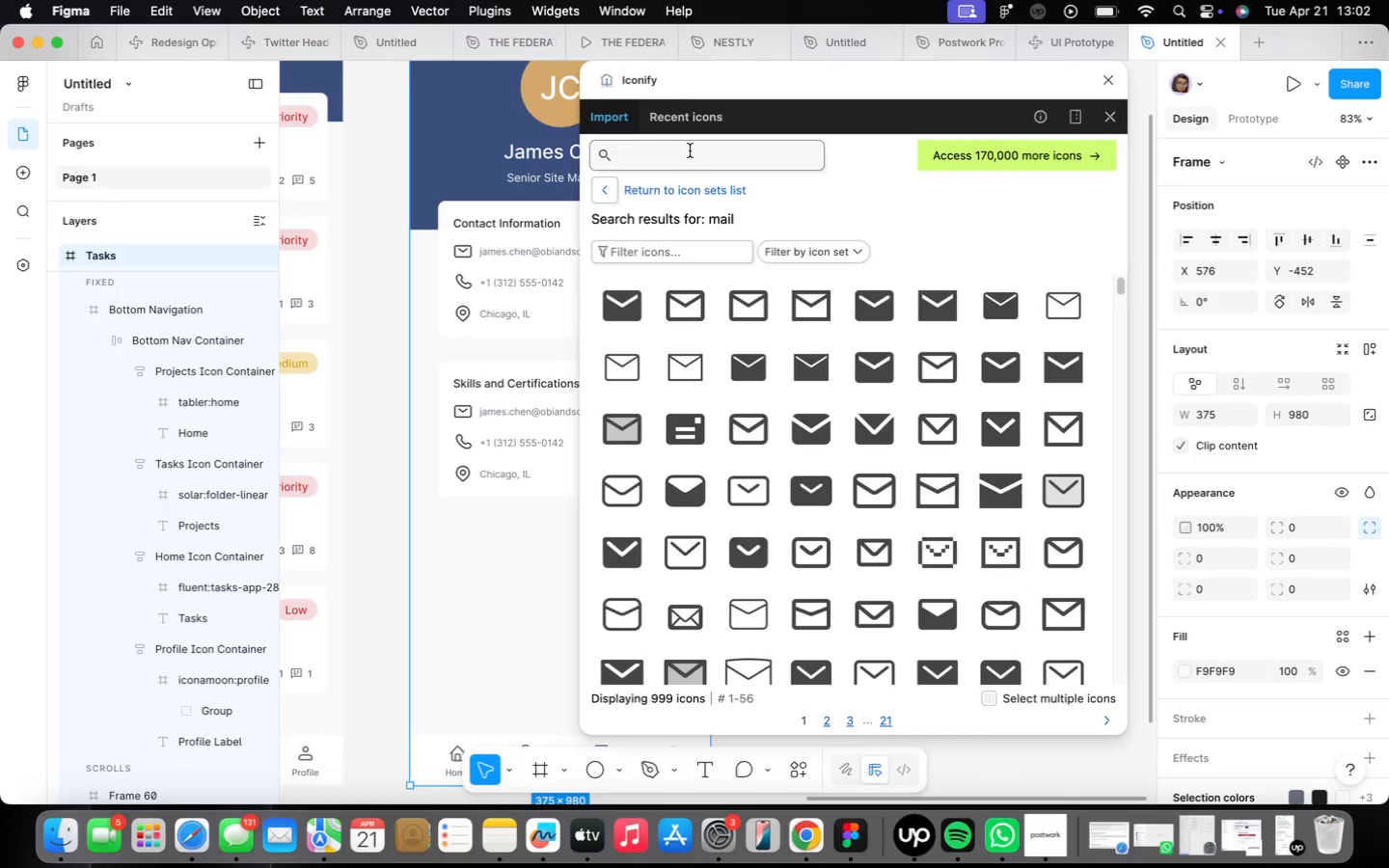 
type(badge)
 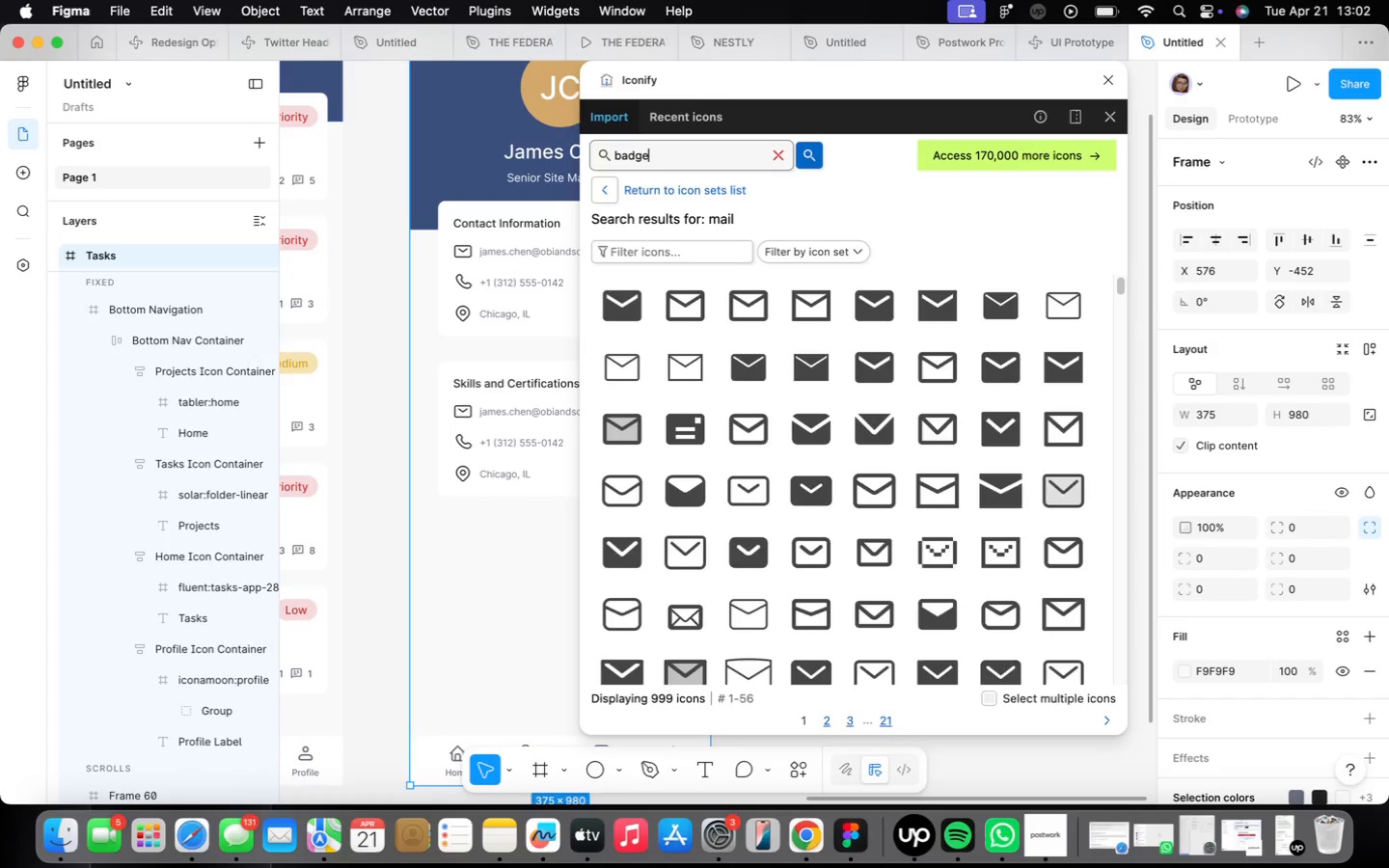 
key(Enter)
 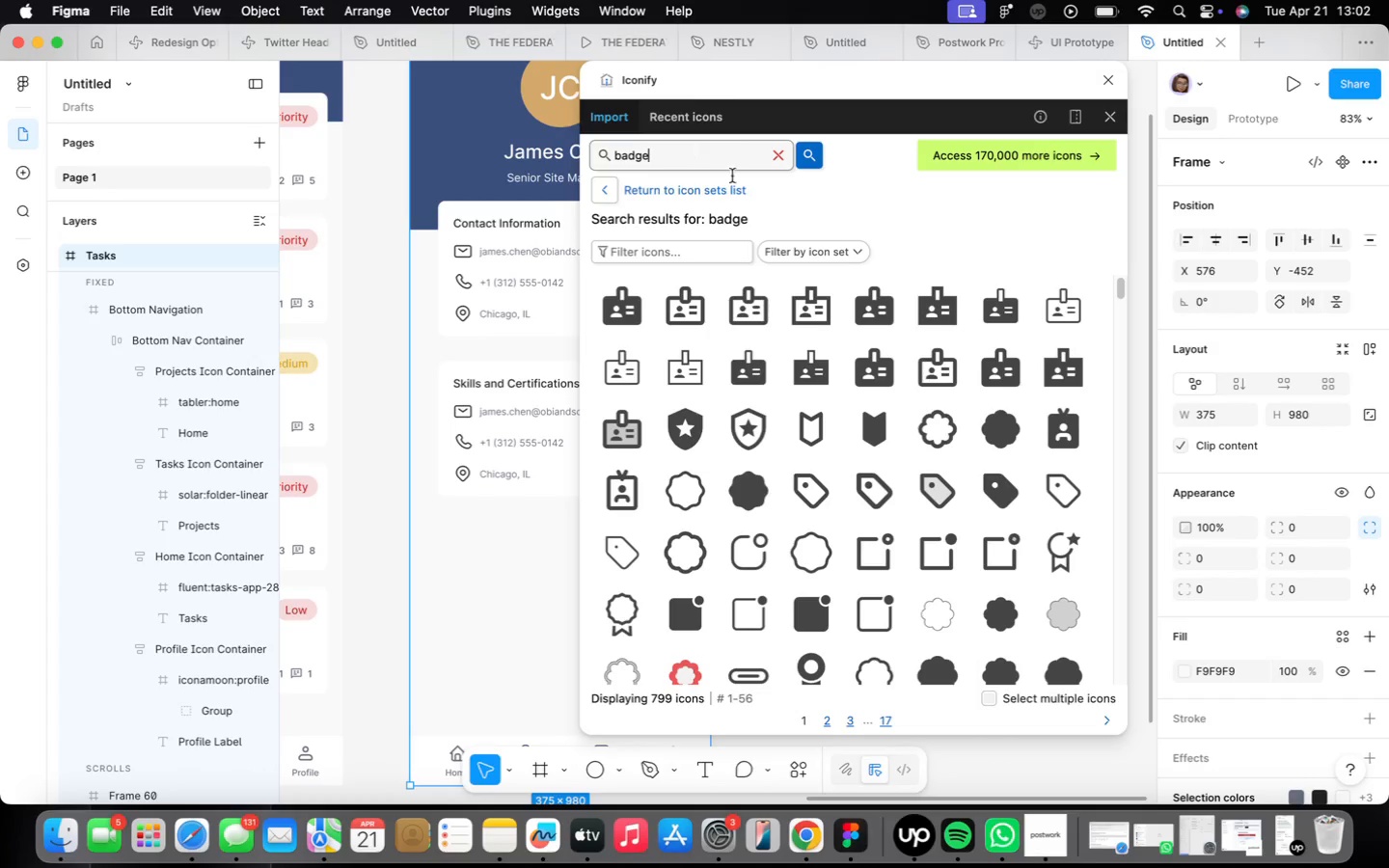 
scroll: coordinate [979, 338], scroll_direction: up, amount: 1.0
 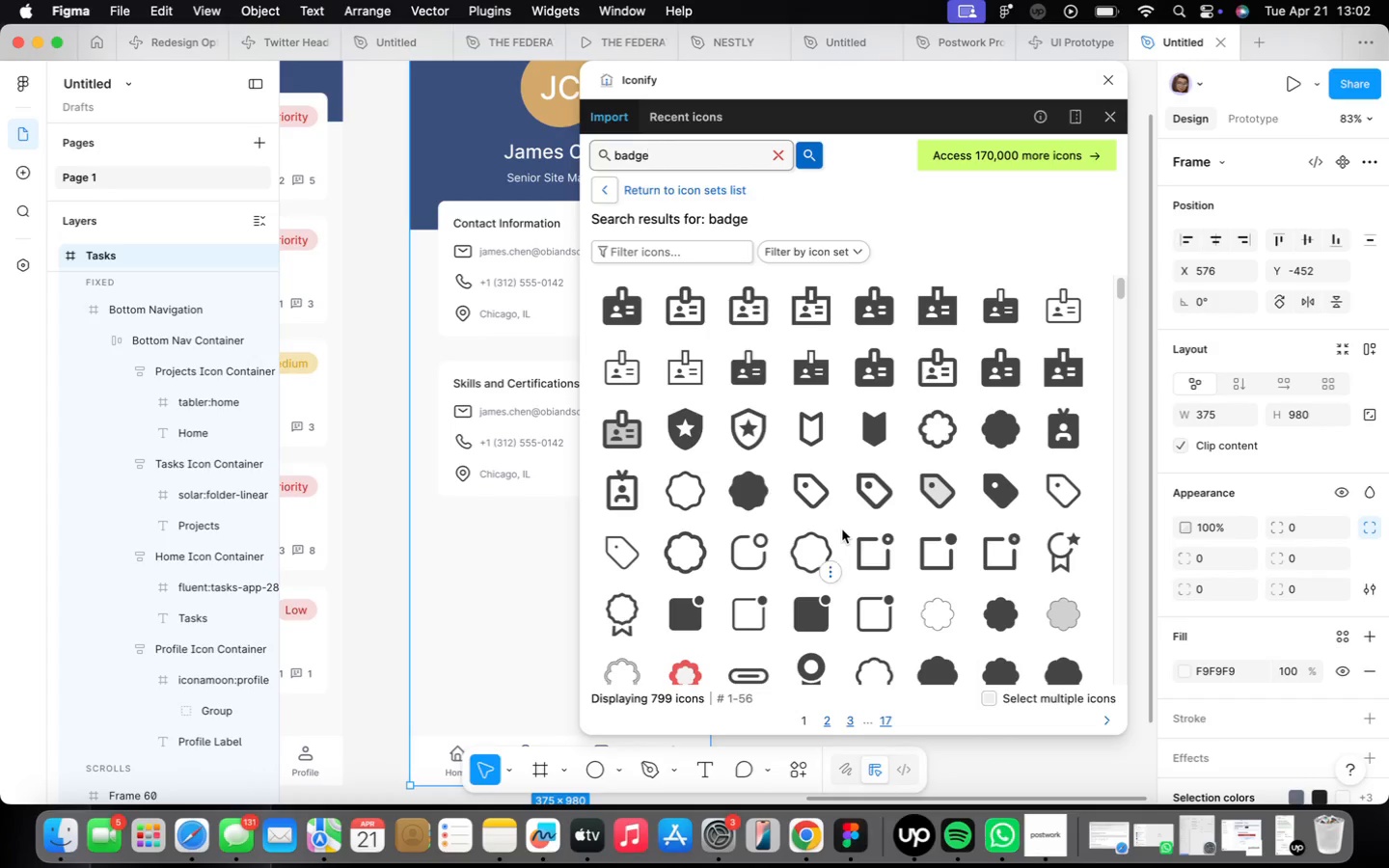 
scroll: coordinate [842, 526], scroll_direction: down, amount: 8.0
 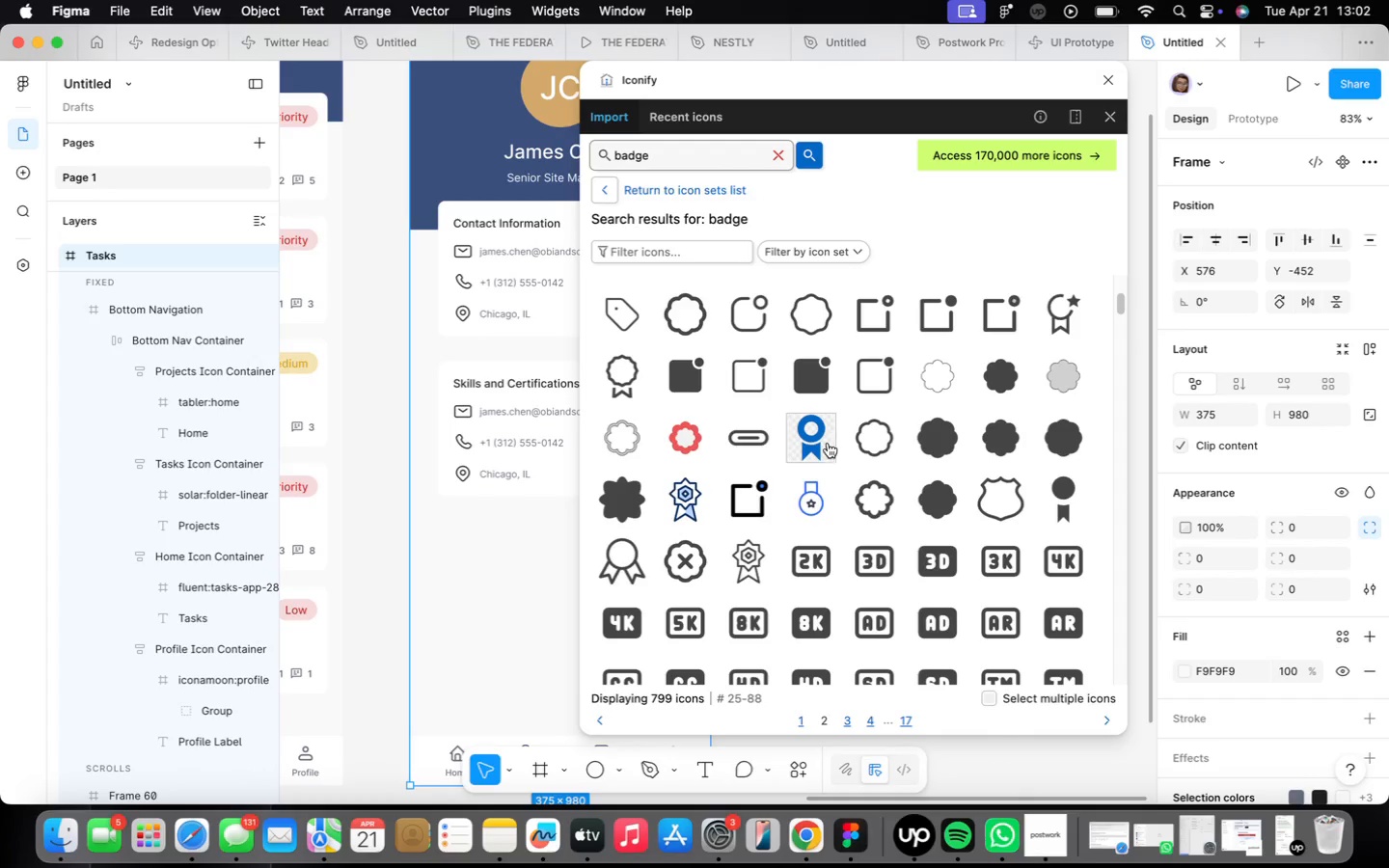 
left_click([817, 448])
 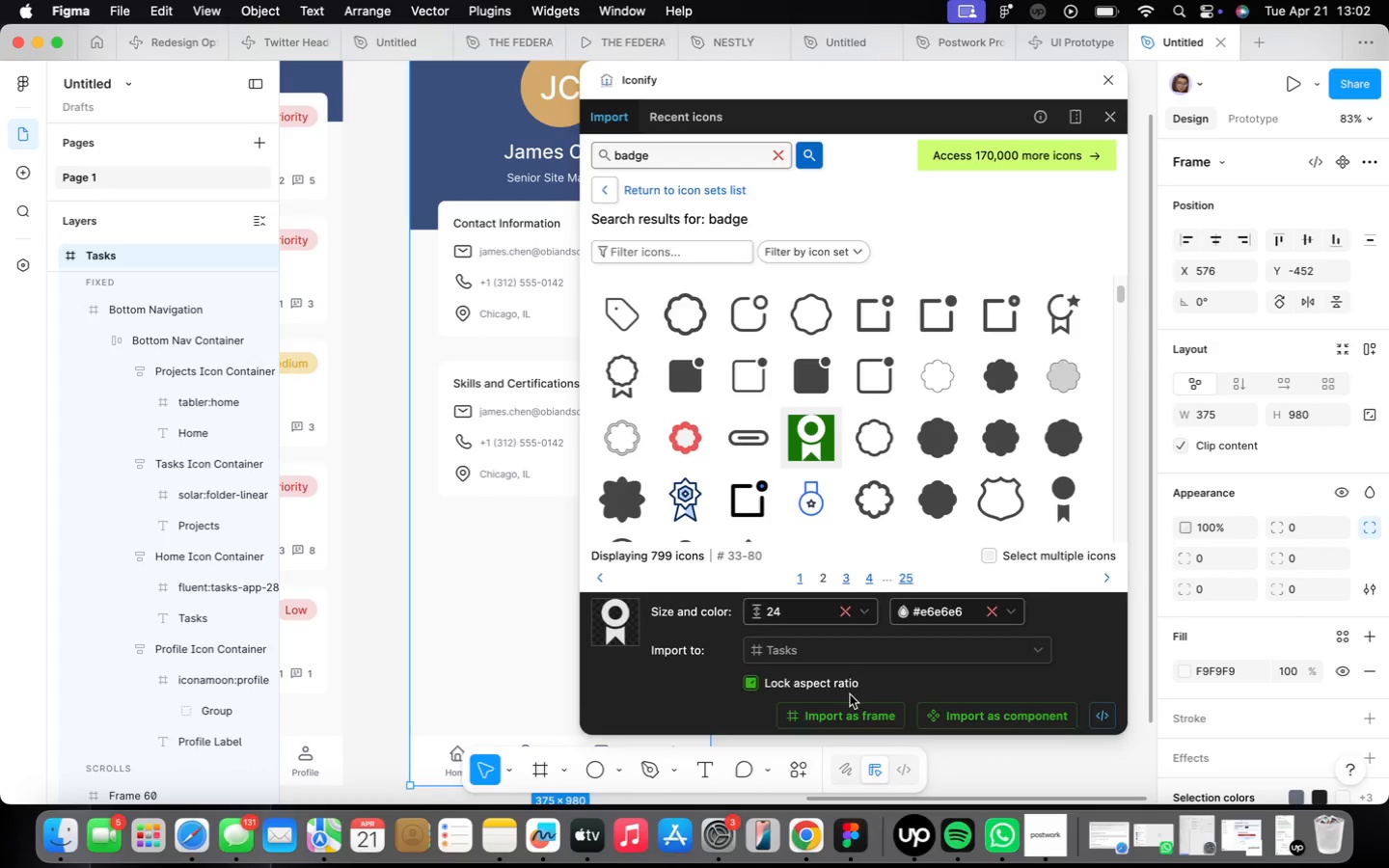 
left_click([851, 709])
 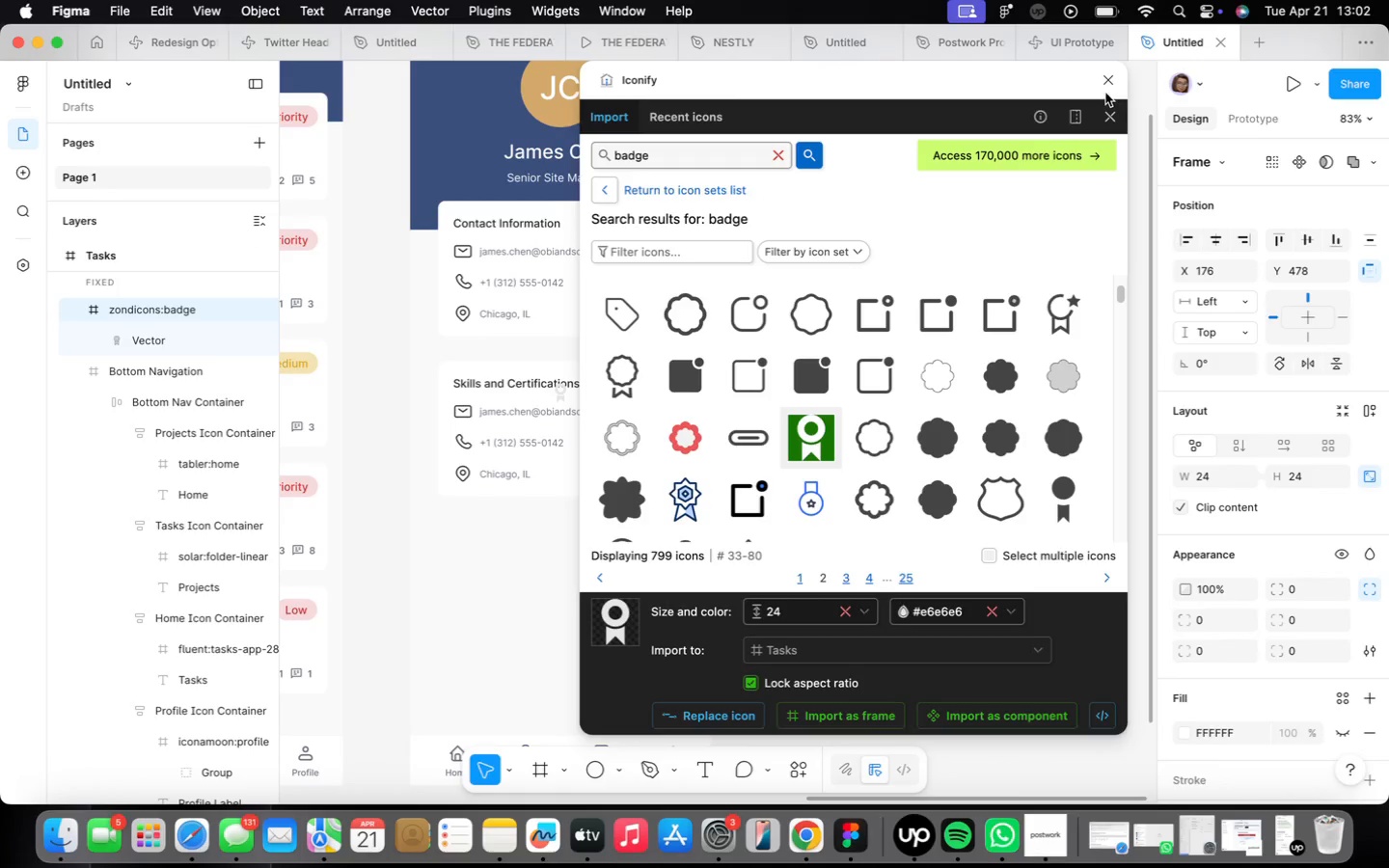 
left_click([1097, 71])
 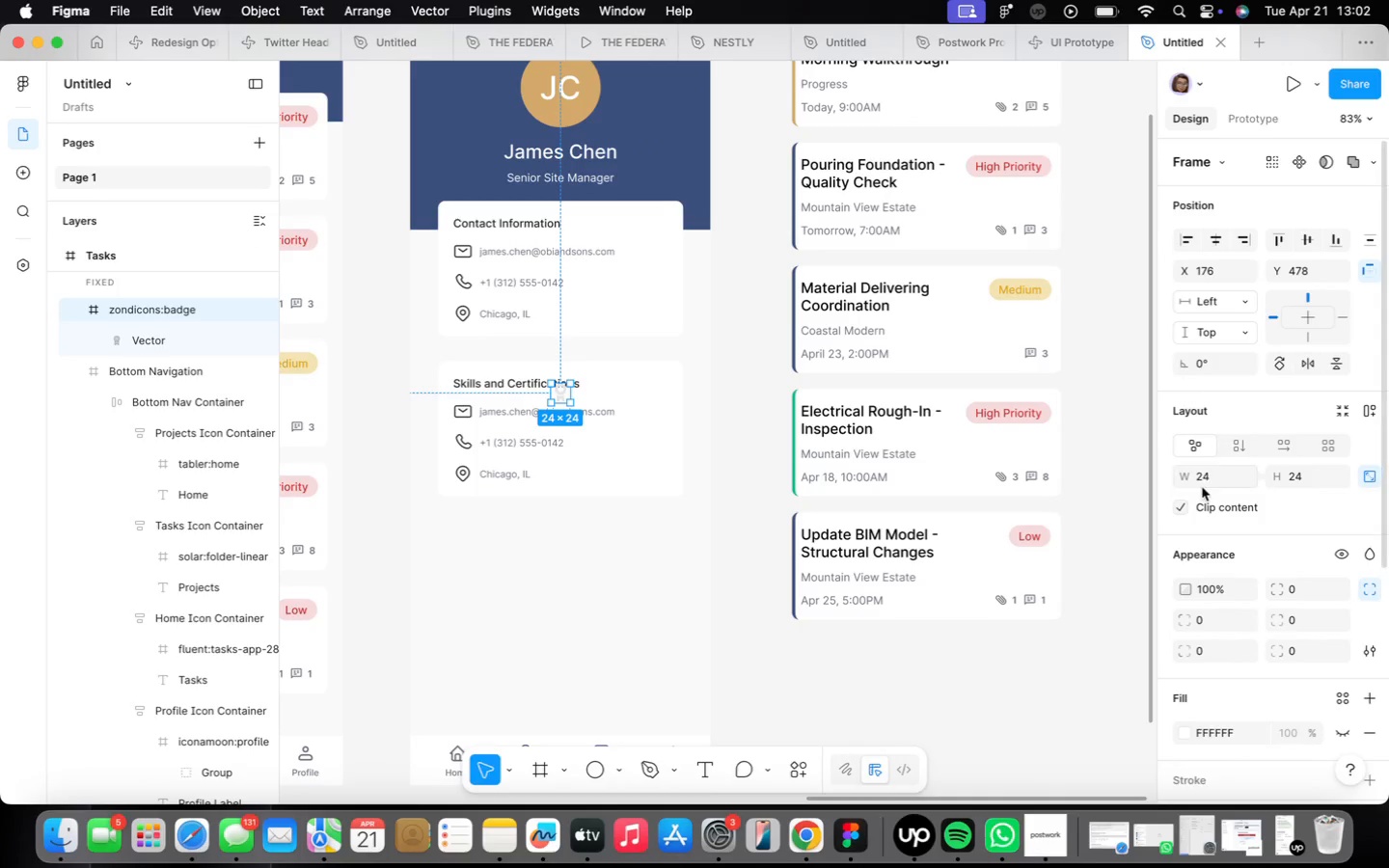 
scroll: coordinate [1229, 439], scroll_direction: down, amount: 10.0
 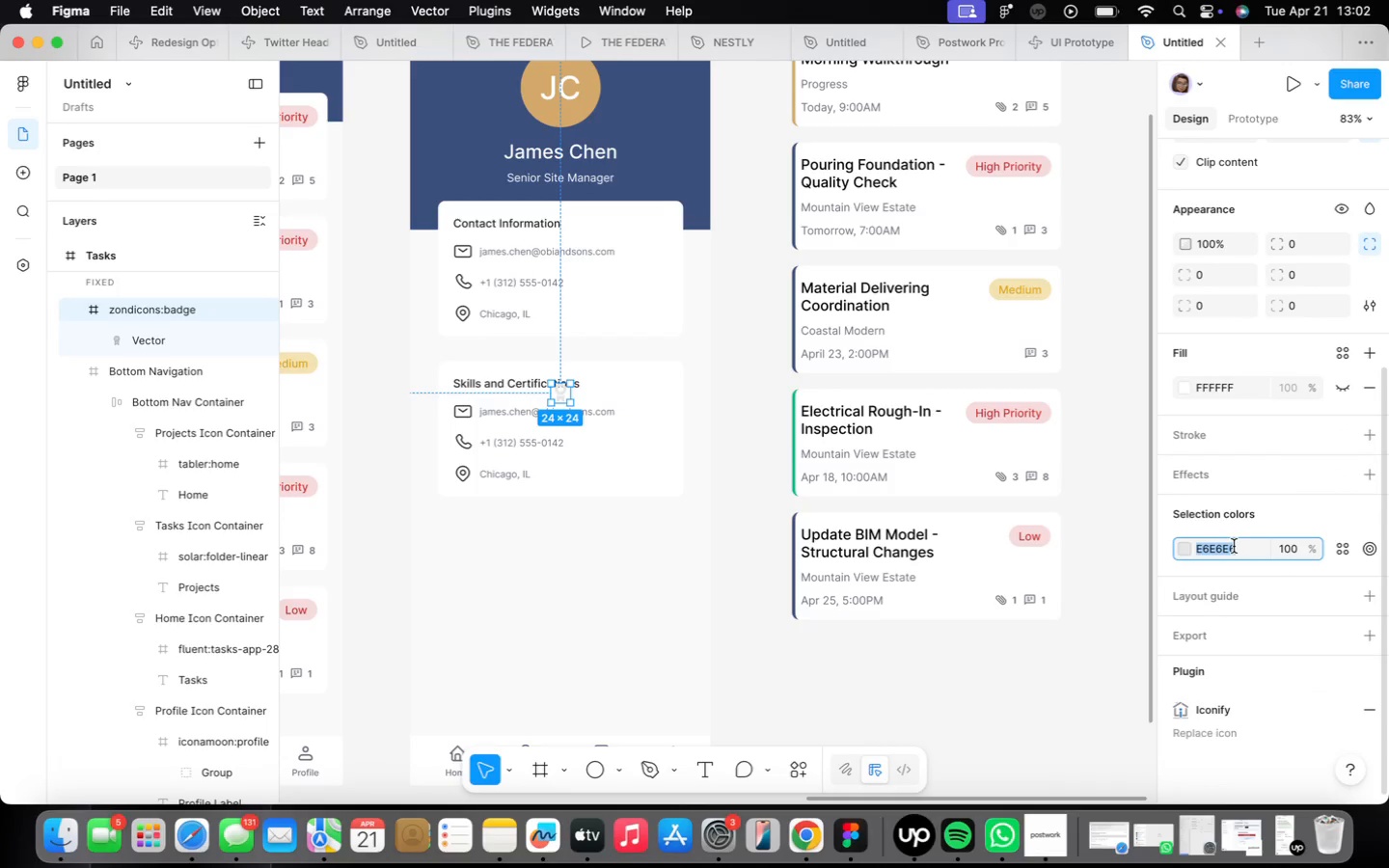 
type(212121)
 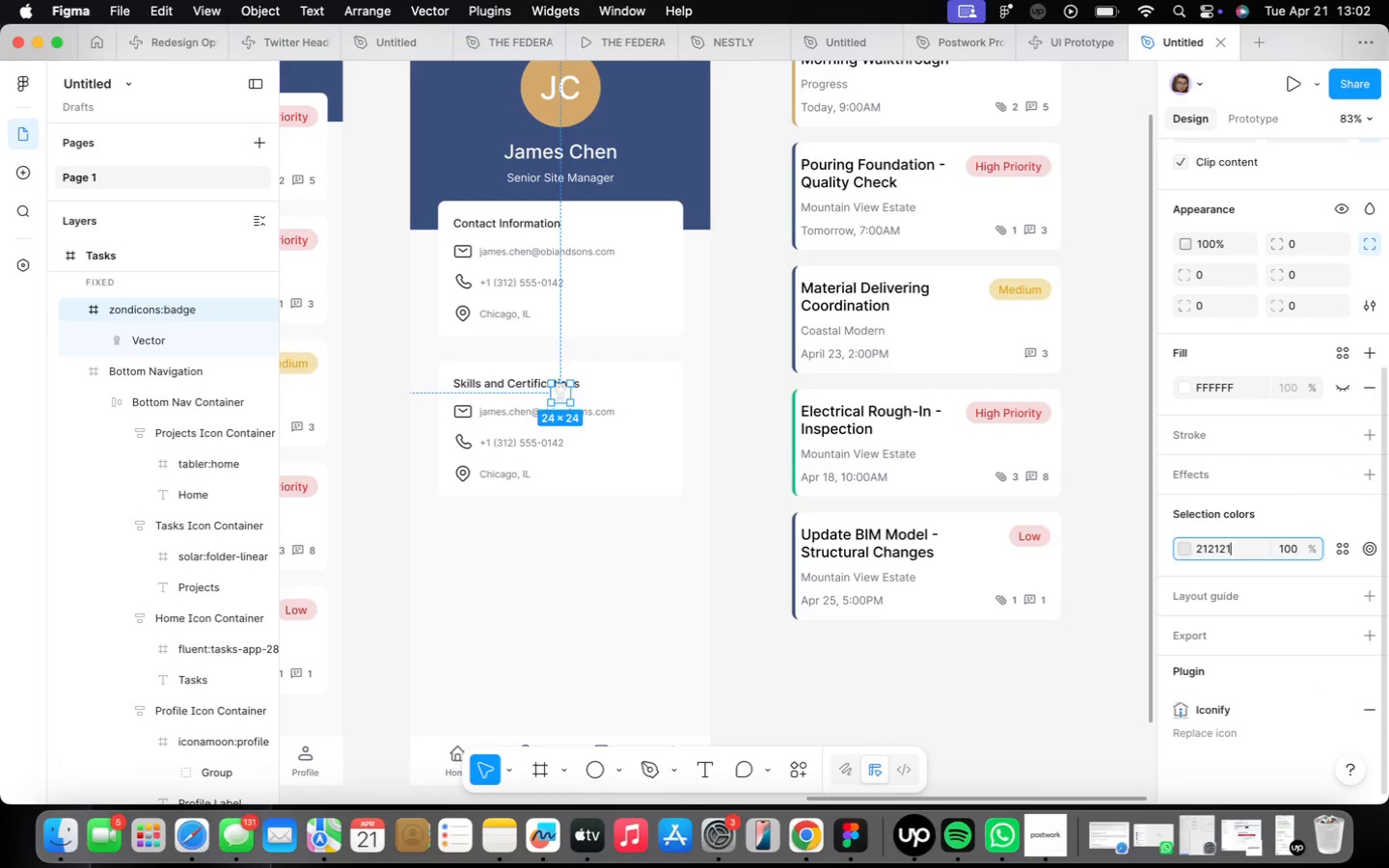 
key(Enter)
 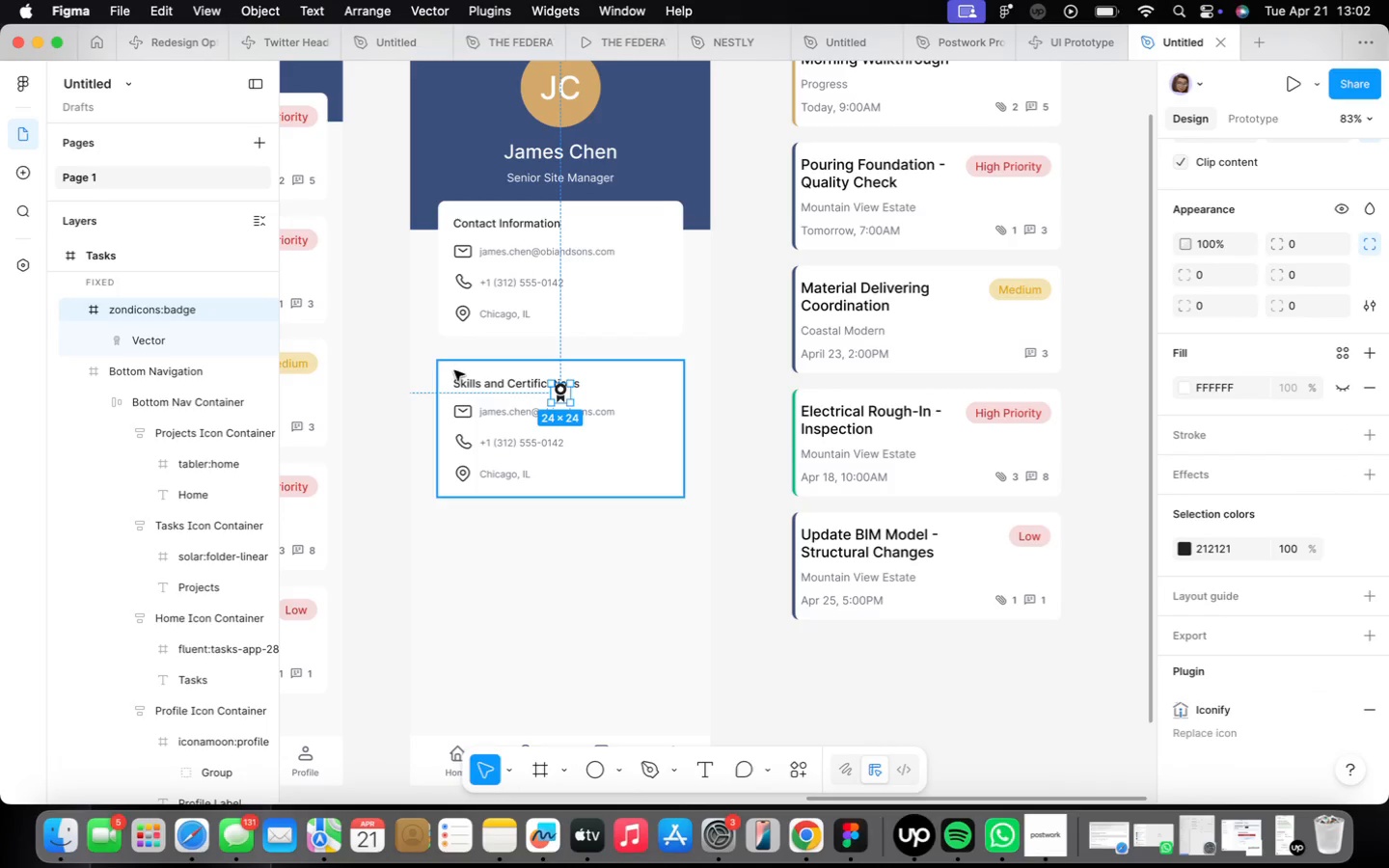 
scroll: coordinate [422, 362], scroll_direction: up, amount: 8.0
 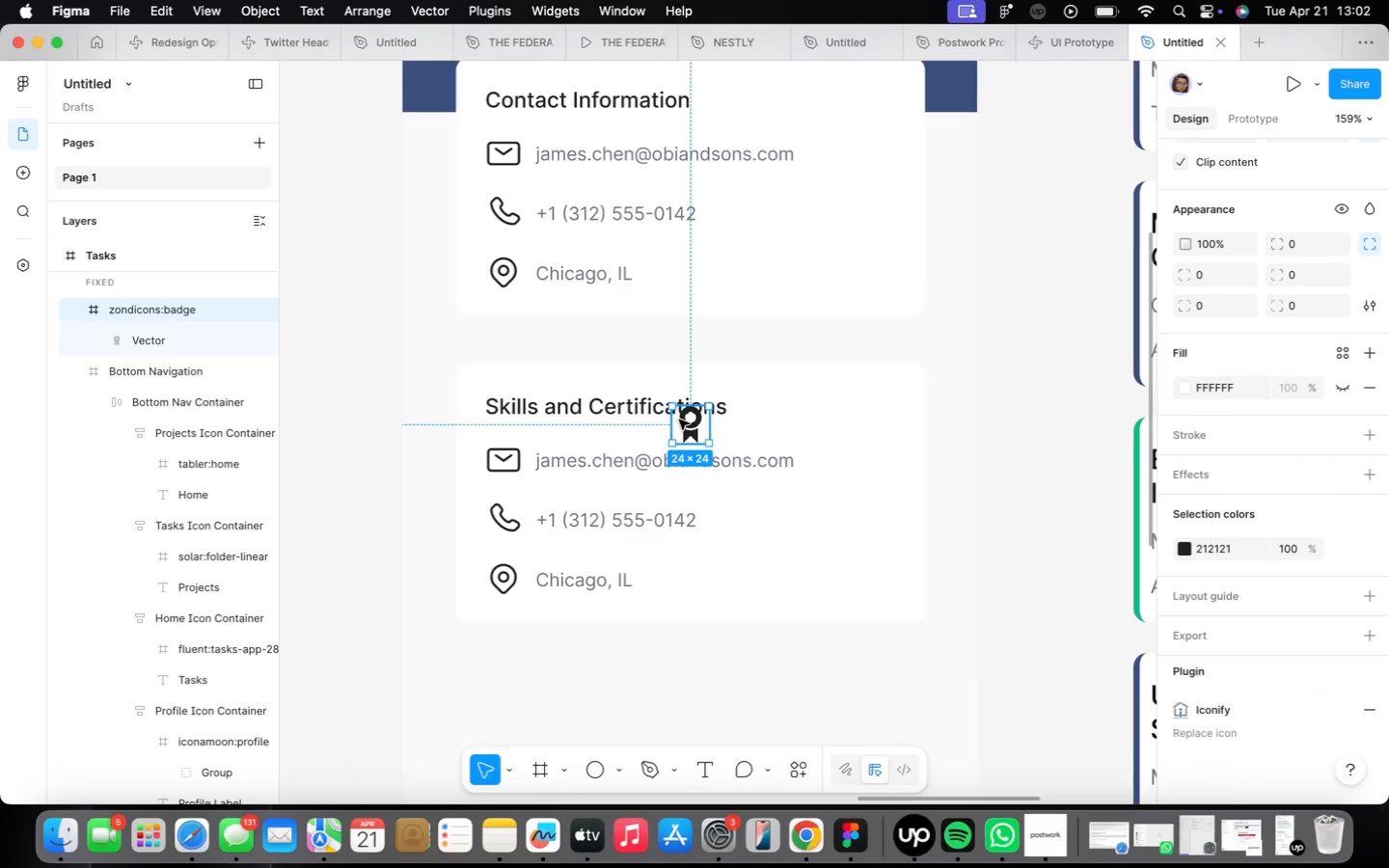 
left_click_drag(start_coordinate=[684, 422], to_coordinate=[671, 687])
 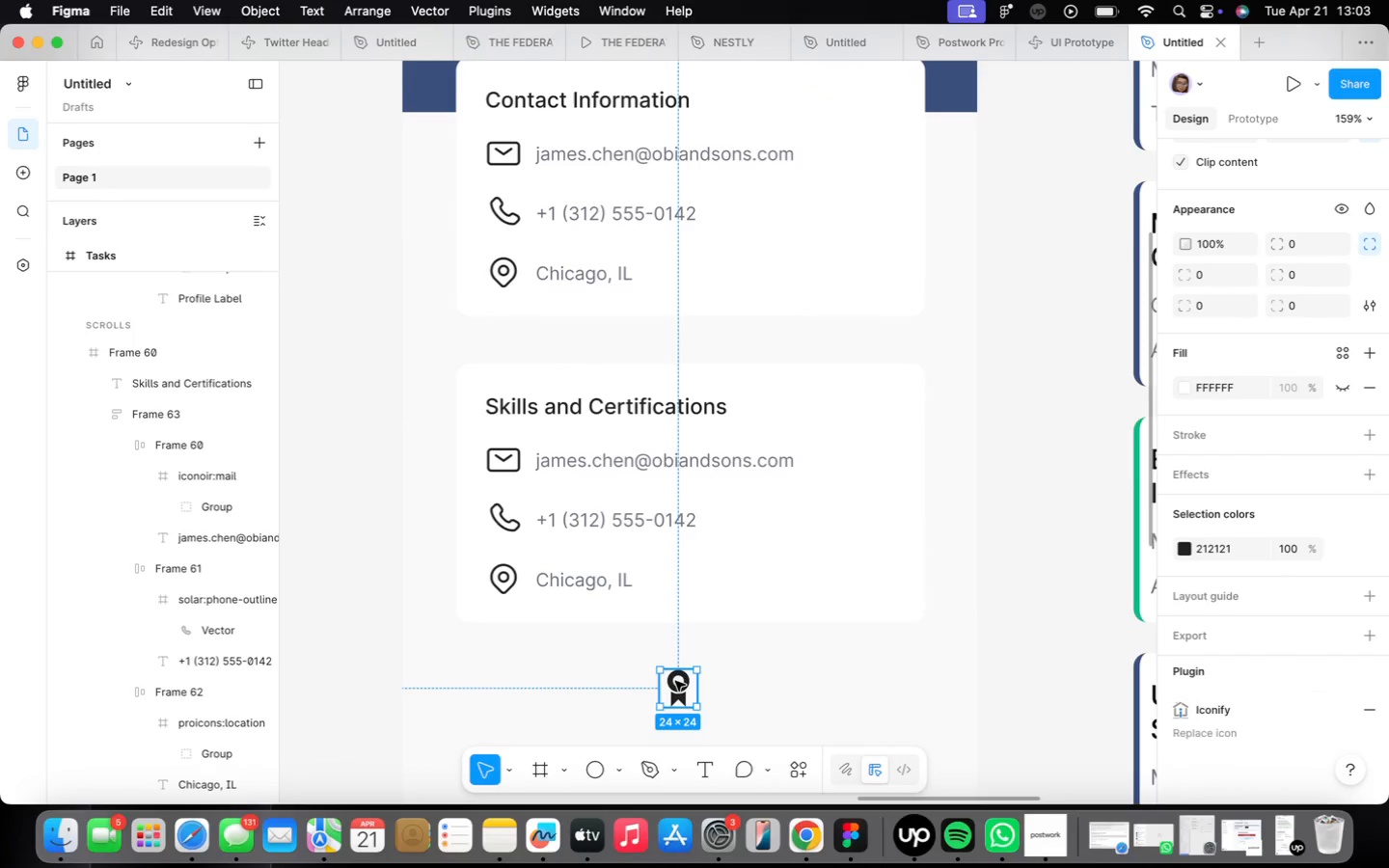 
left_click_drag(start_coordinate=[676, 683], to_coordinate=[481, 404])
 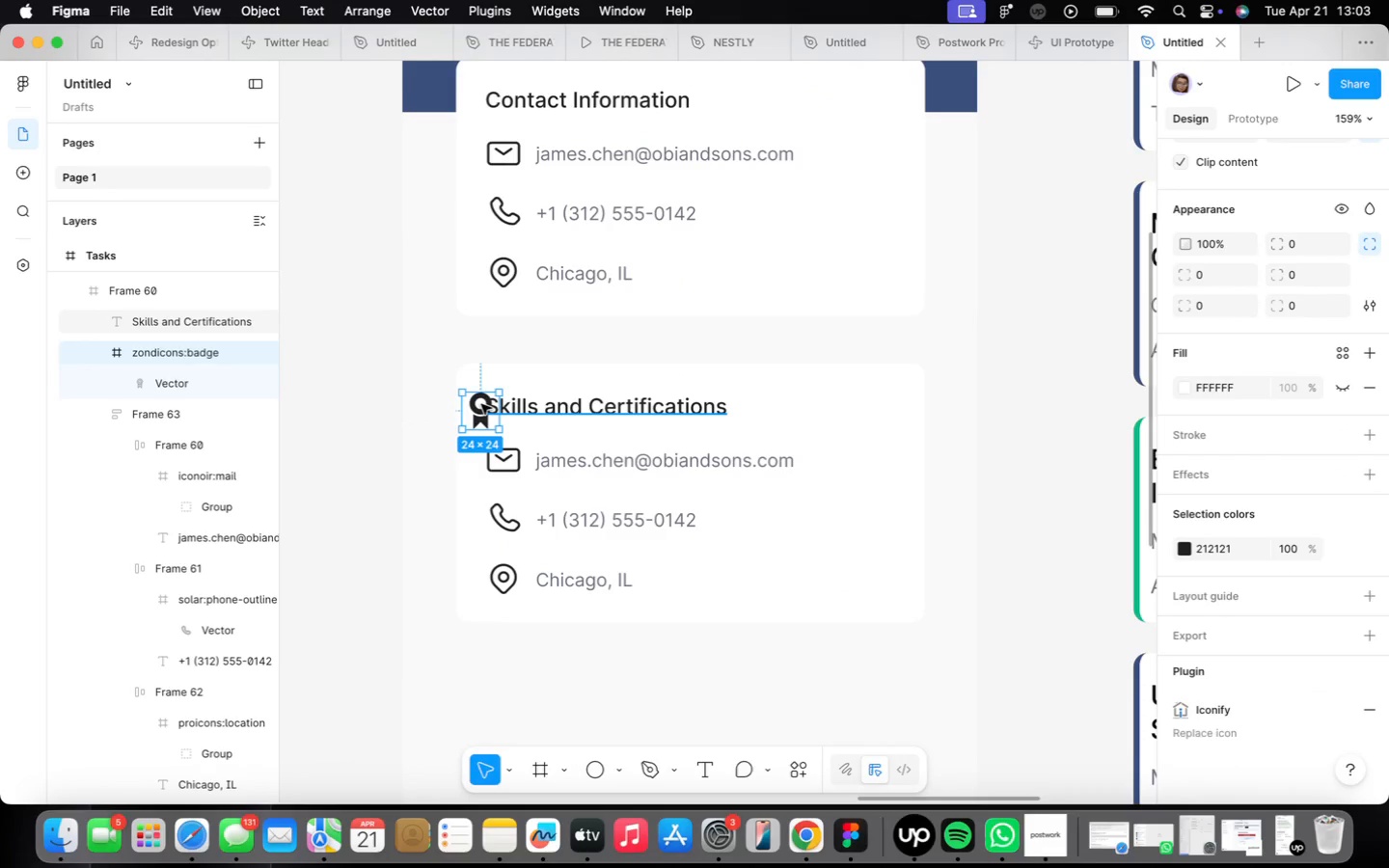 
scroll: coordinate [482, 403], scroll_direction: up, amount: 3.0
 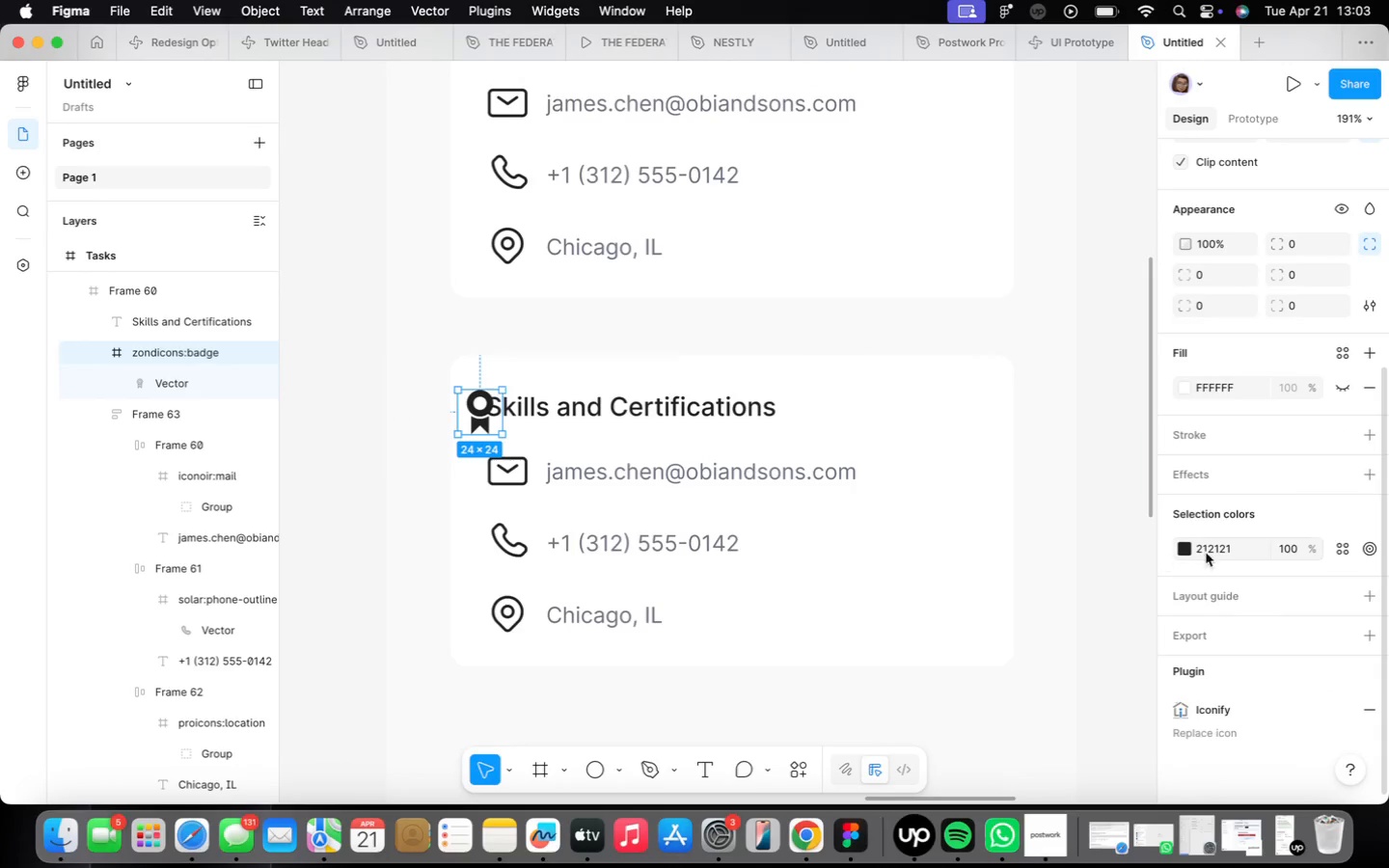 
left_click([1186, 550])
 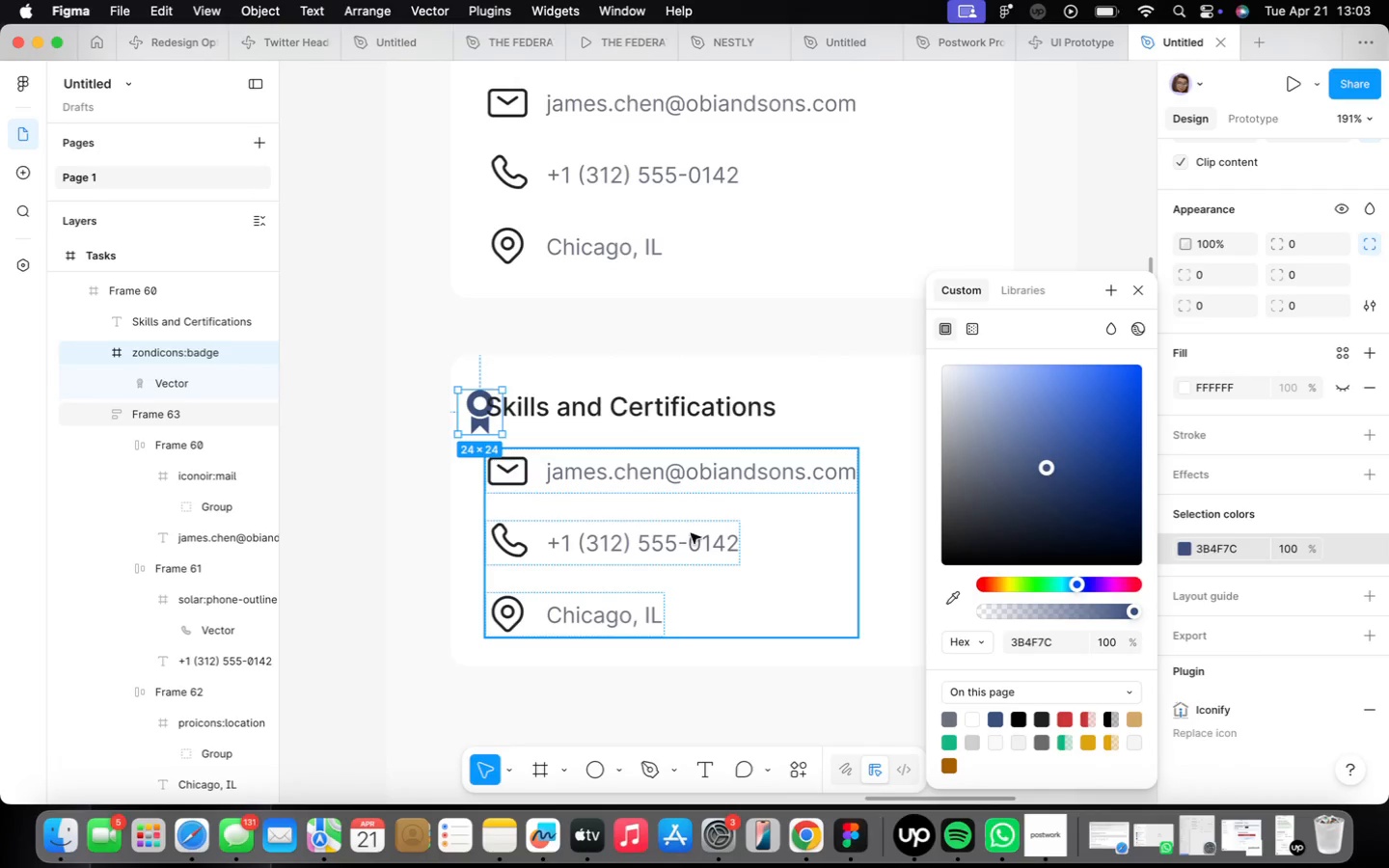 
left_click_drag(start_coordinate=[589, 415], to_coordinate=[634, 417])
 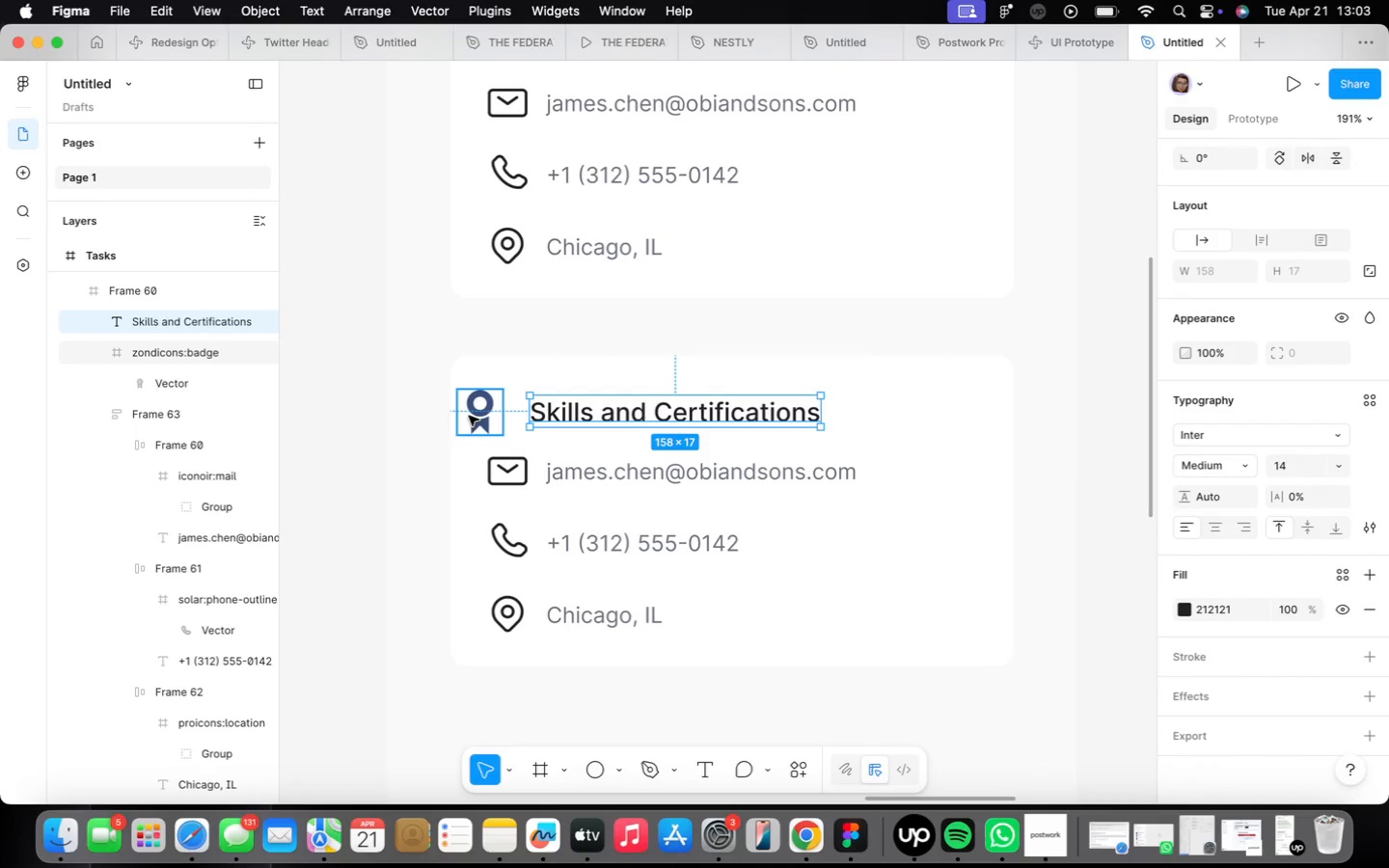 
hold_key(key=ShiftLeft, duration=0.39)
left_click([469, 416])
 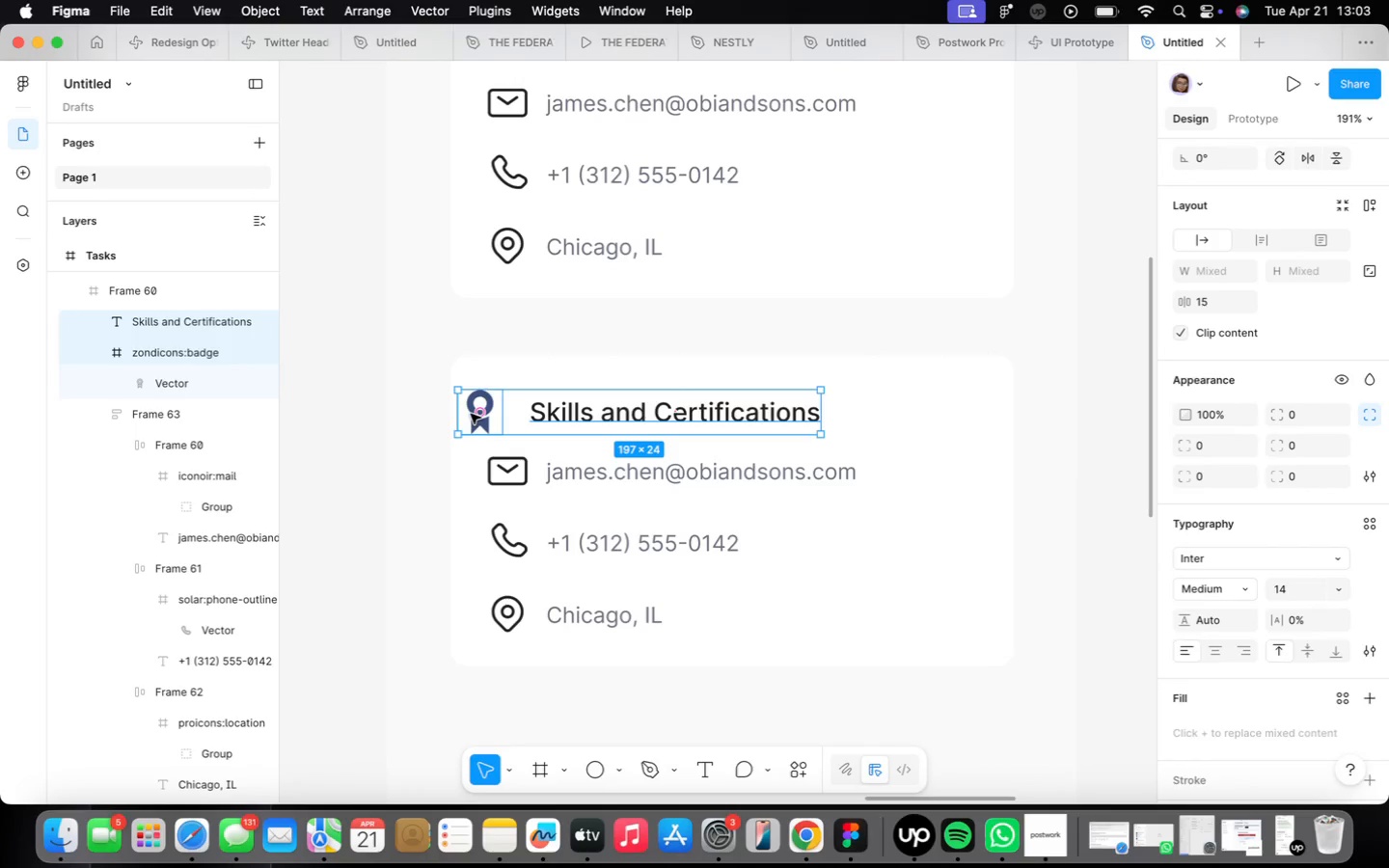 
key(Shift+ShiftLeft)
 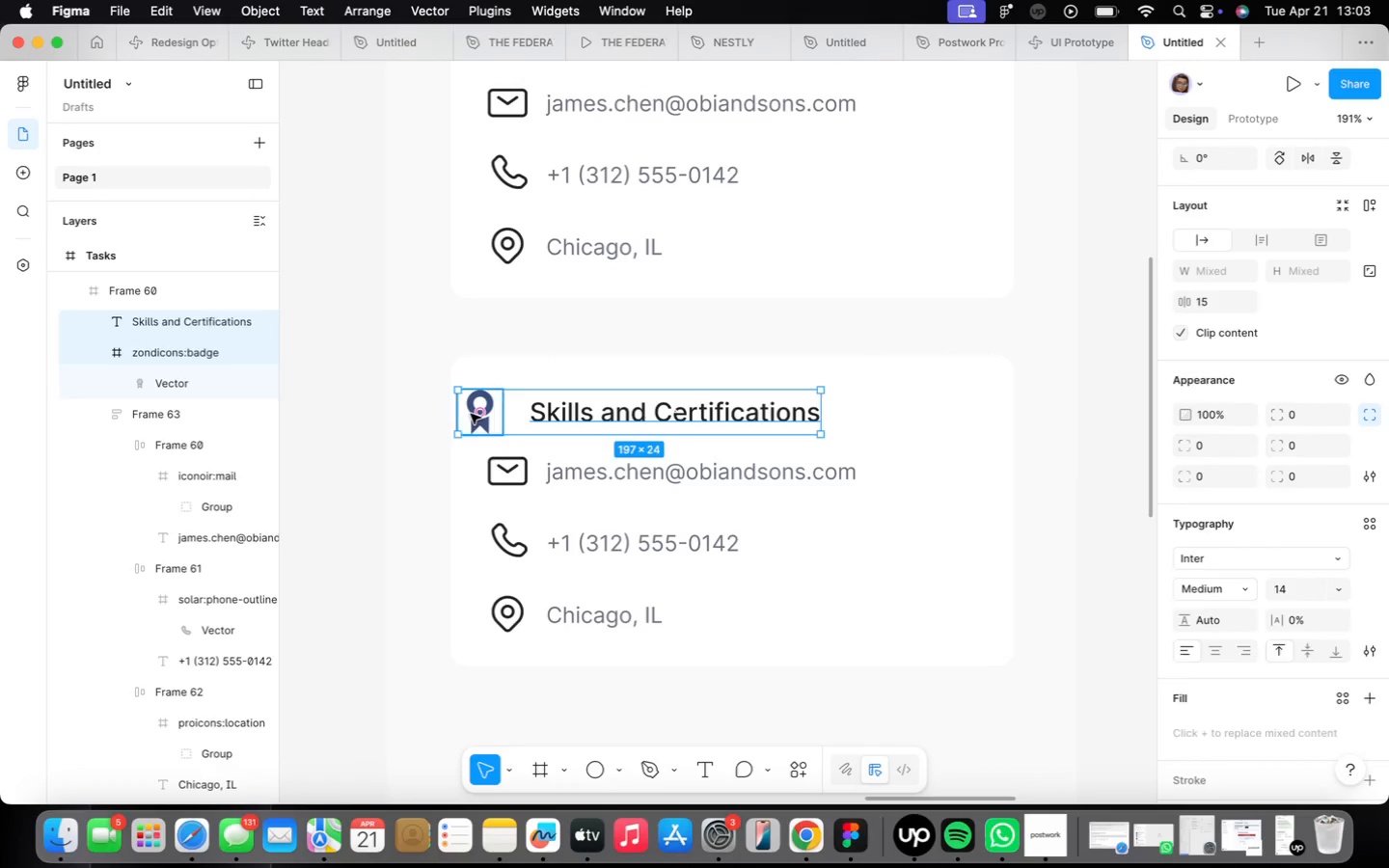 
key(Shift+A)
 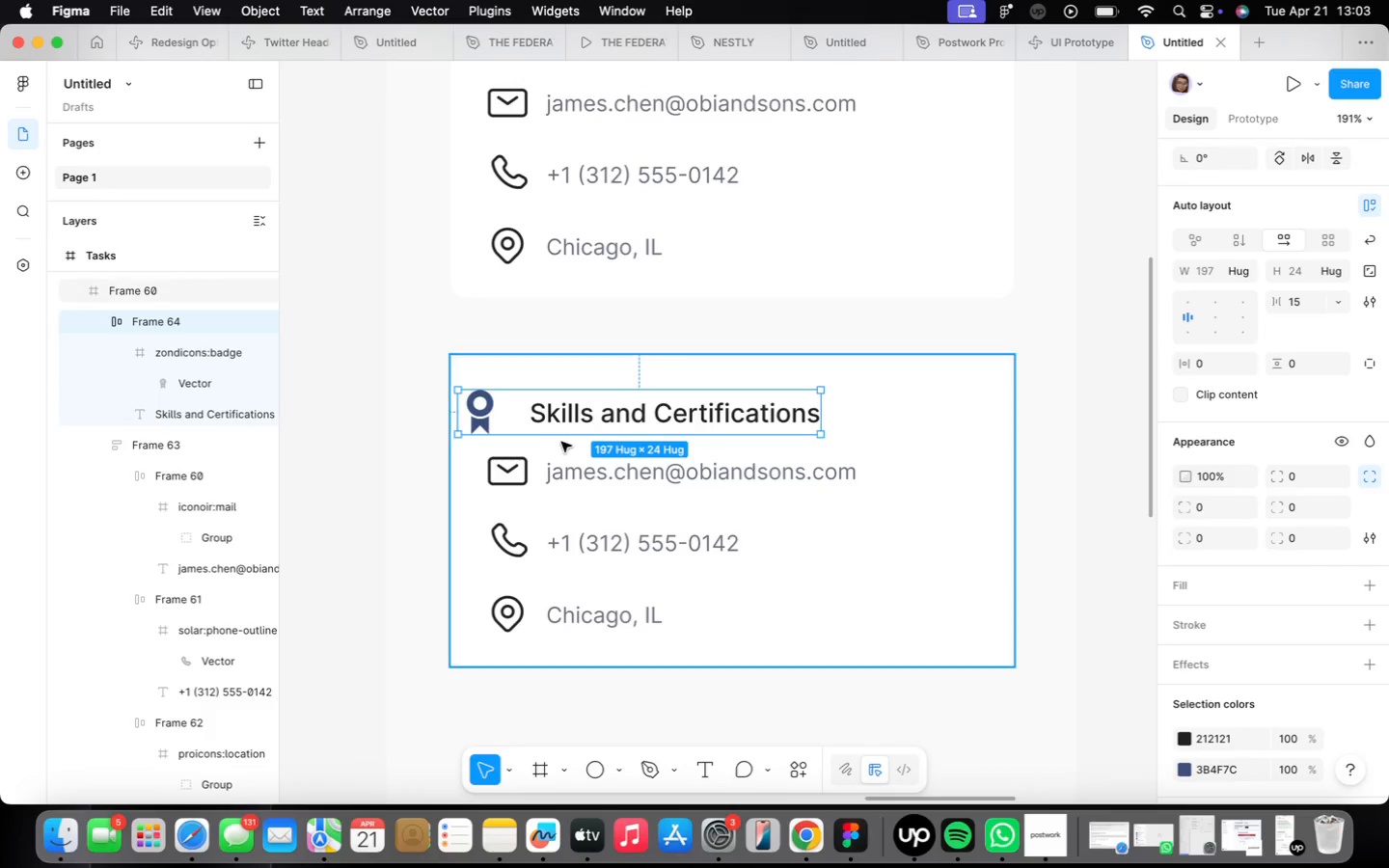 
left_click_drag(start_coordinate=[518, 410], to_coordinate=[531, 405])
 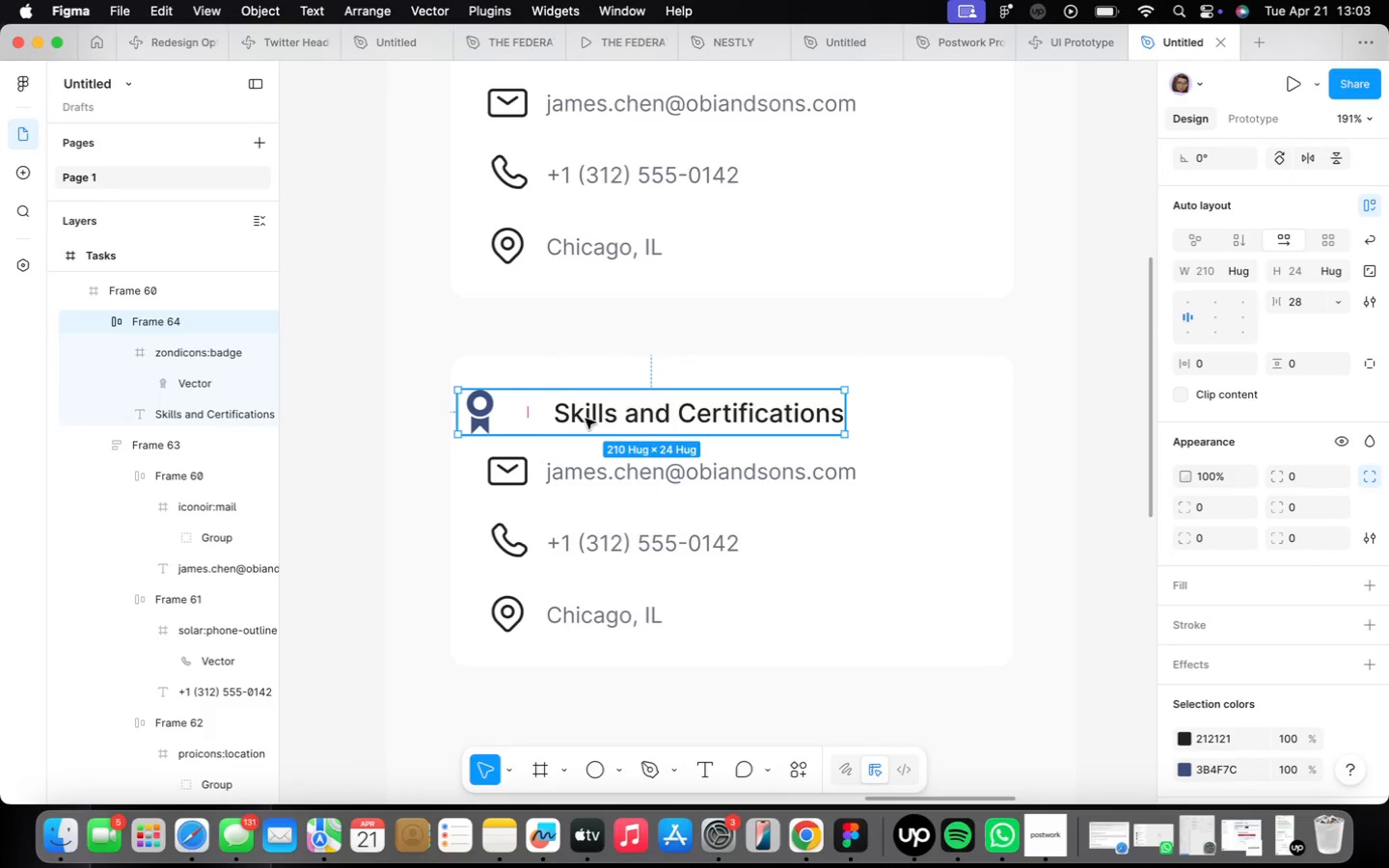 
left_click_drag(start_coordinate=[589, 419], to_coordinate=[610, 415])
 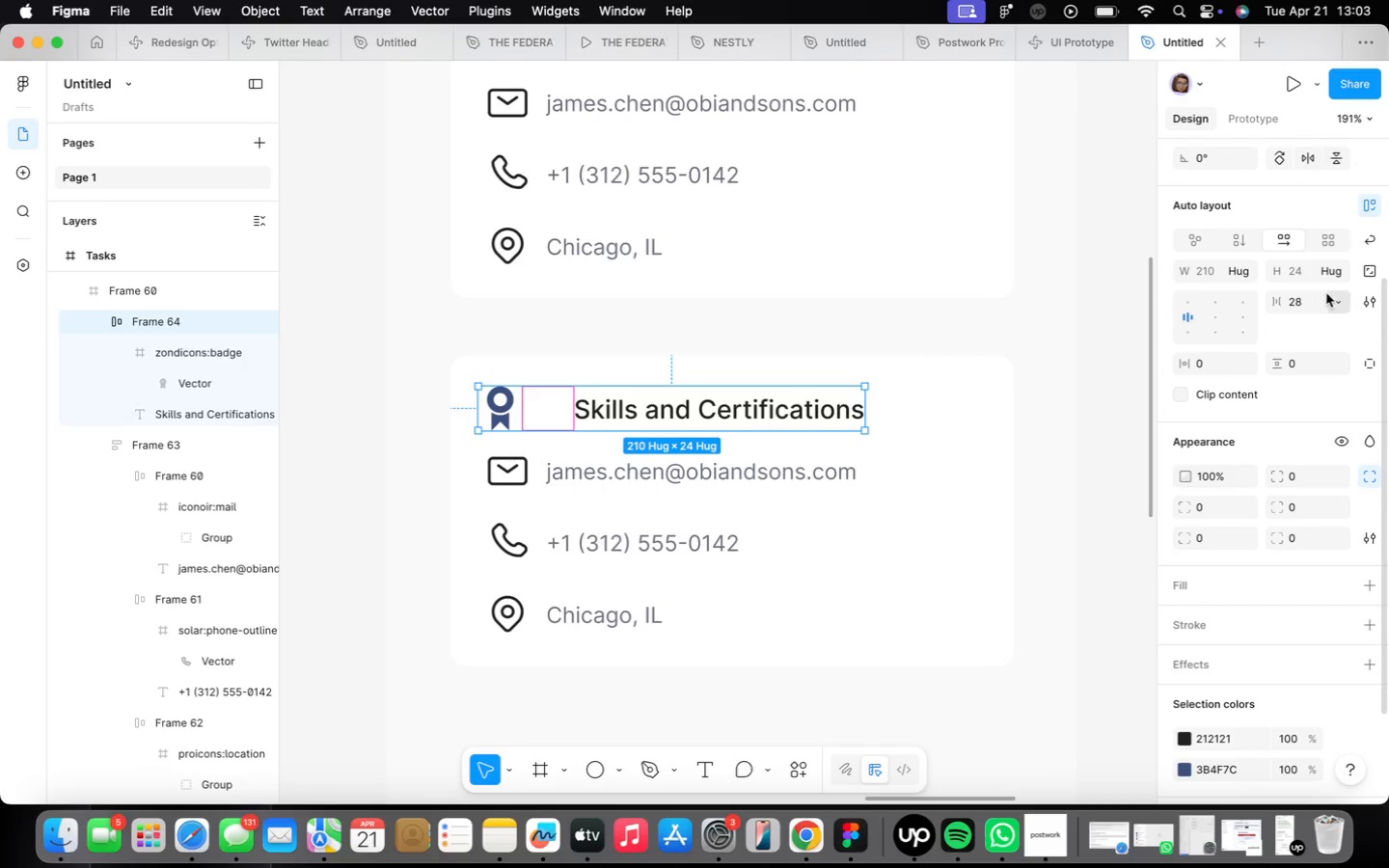 
left_click([1319, 301])
 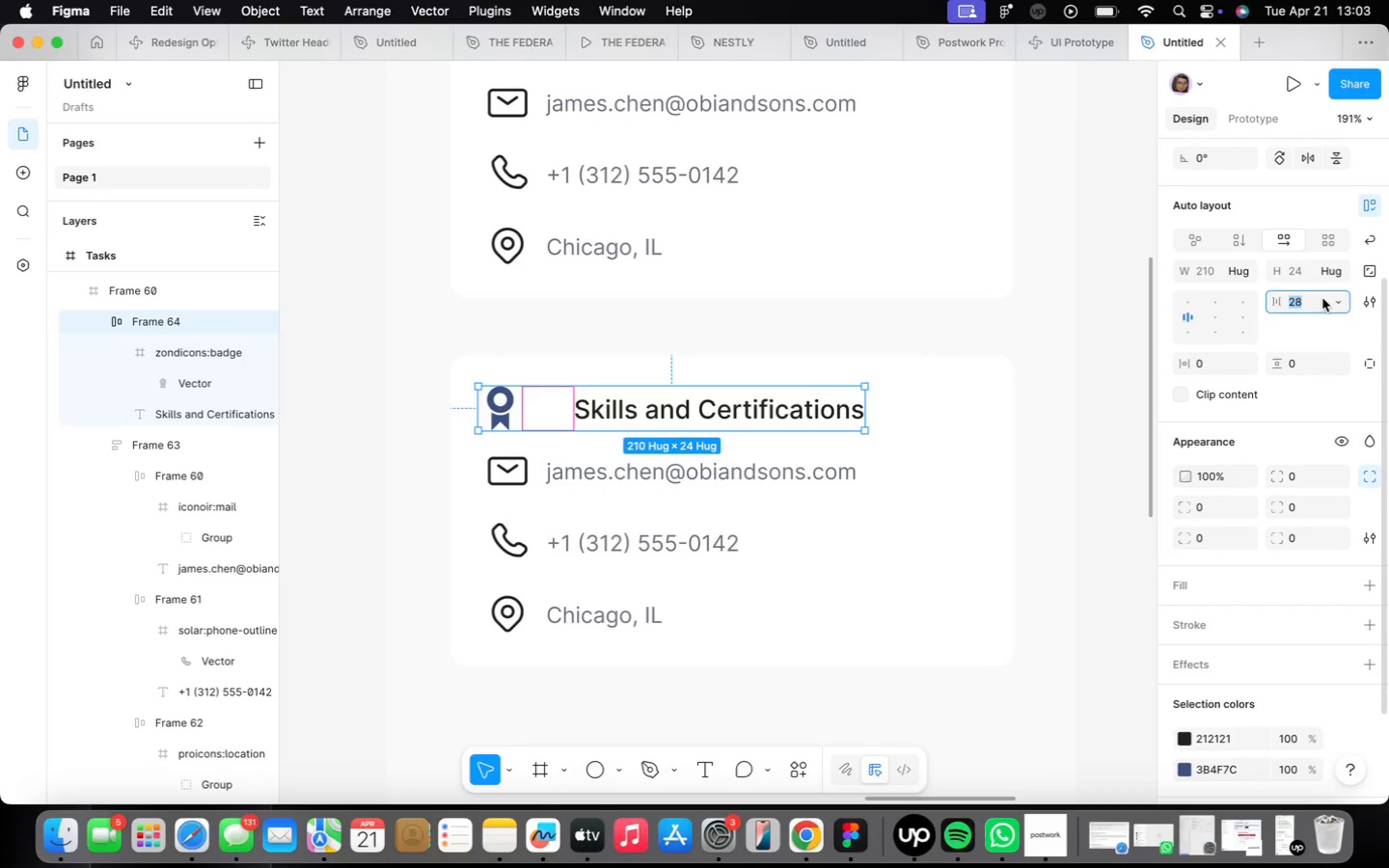 
type(16)
 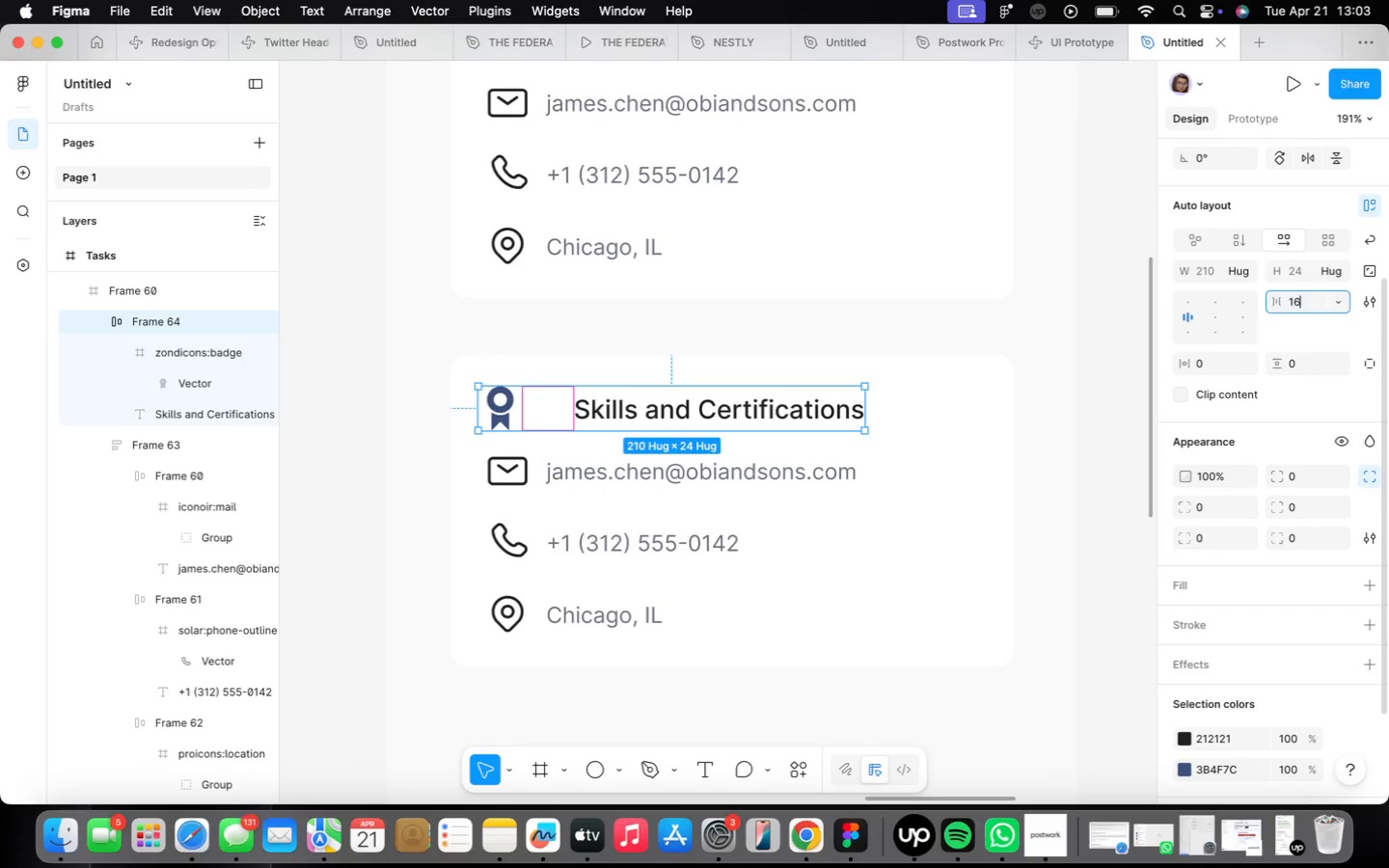 
key(Enter)
 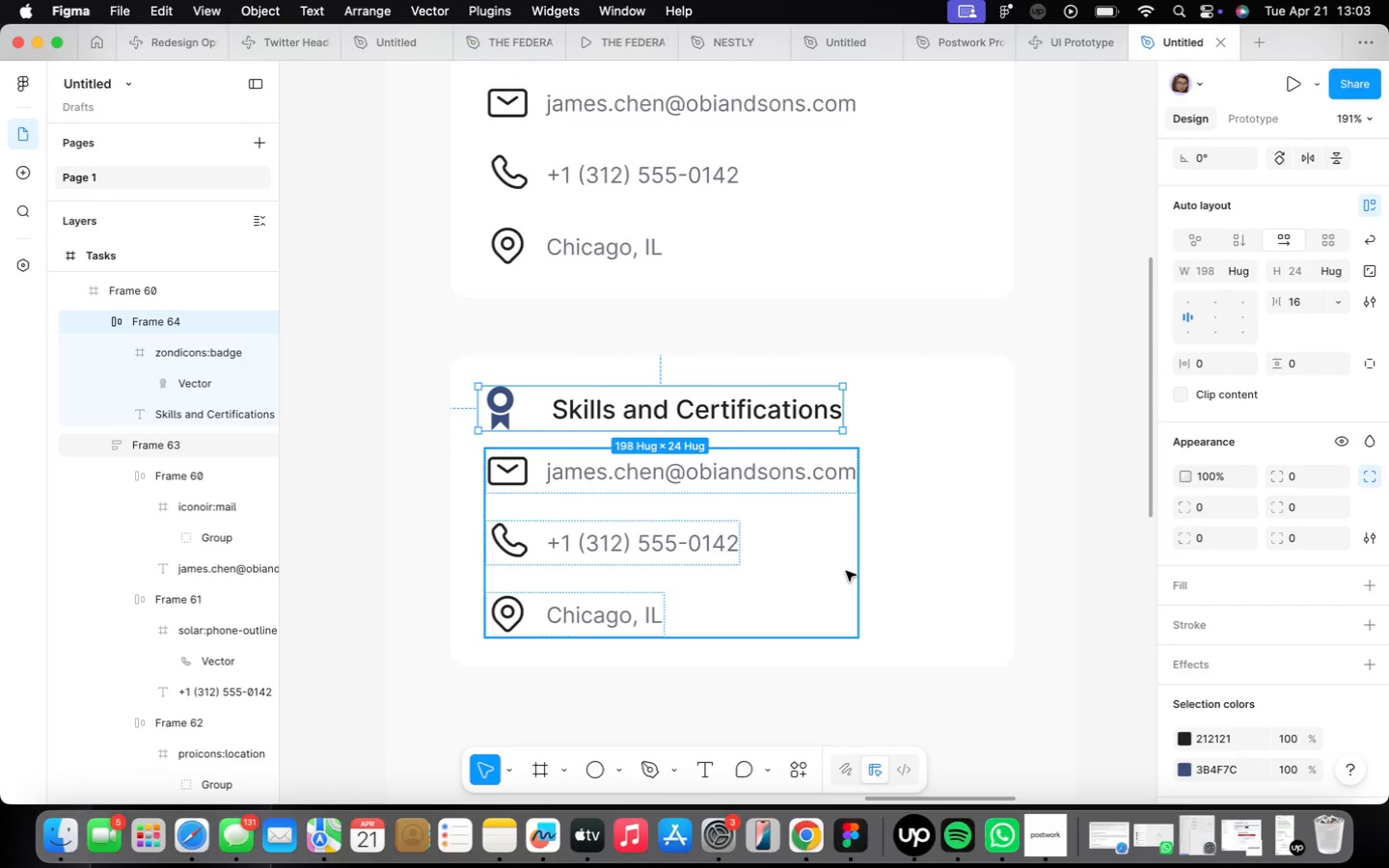 
wait(24.82)
 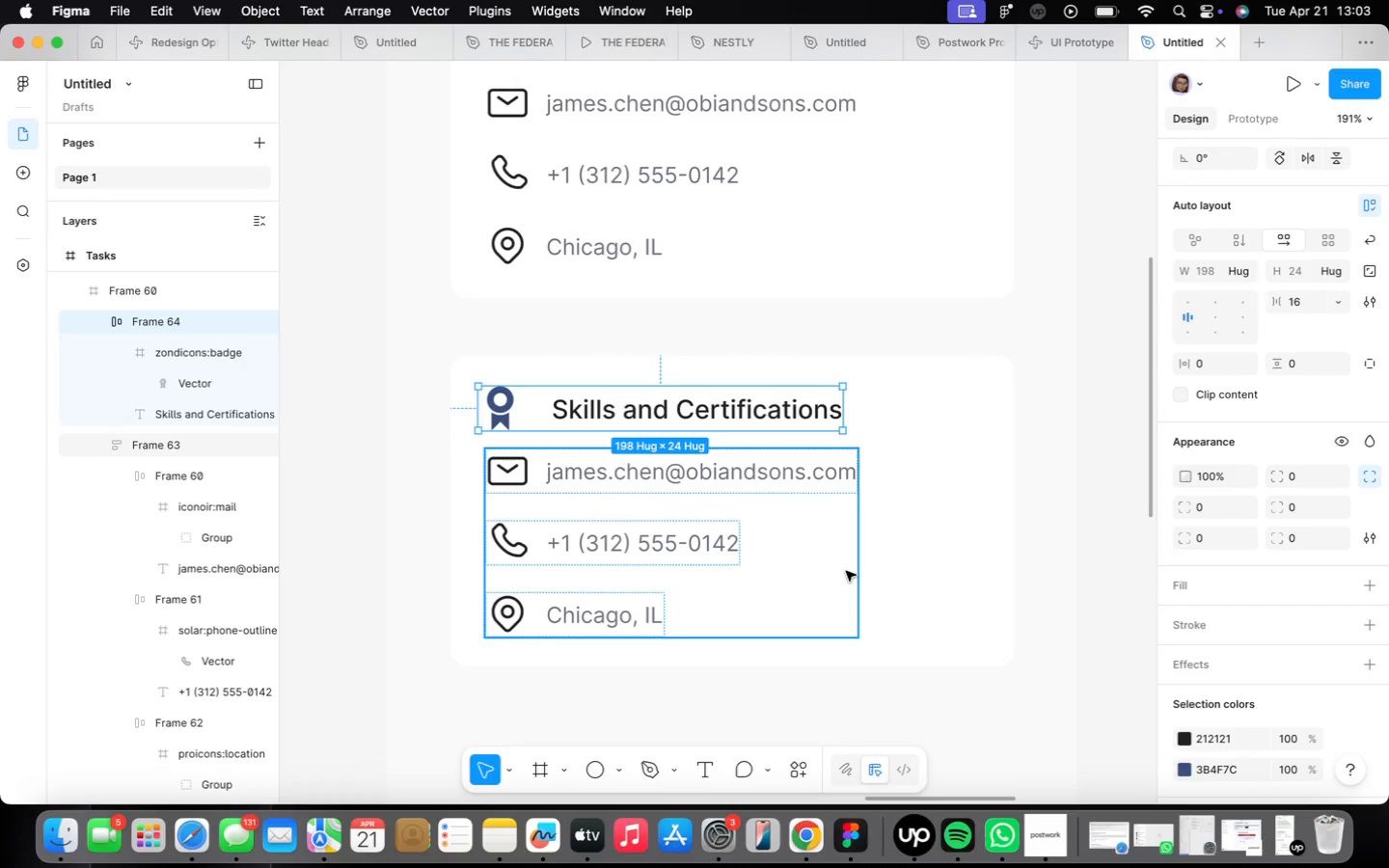 
left_click([698, 606])
 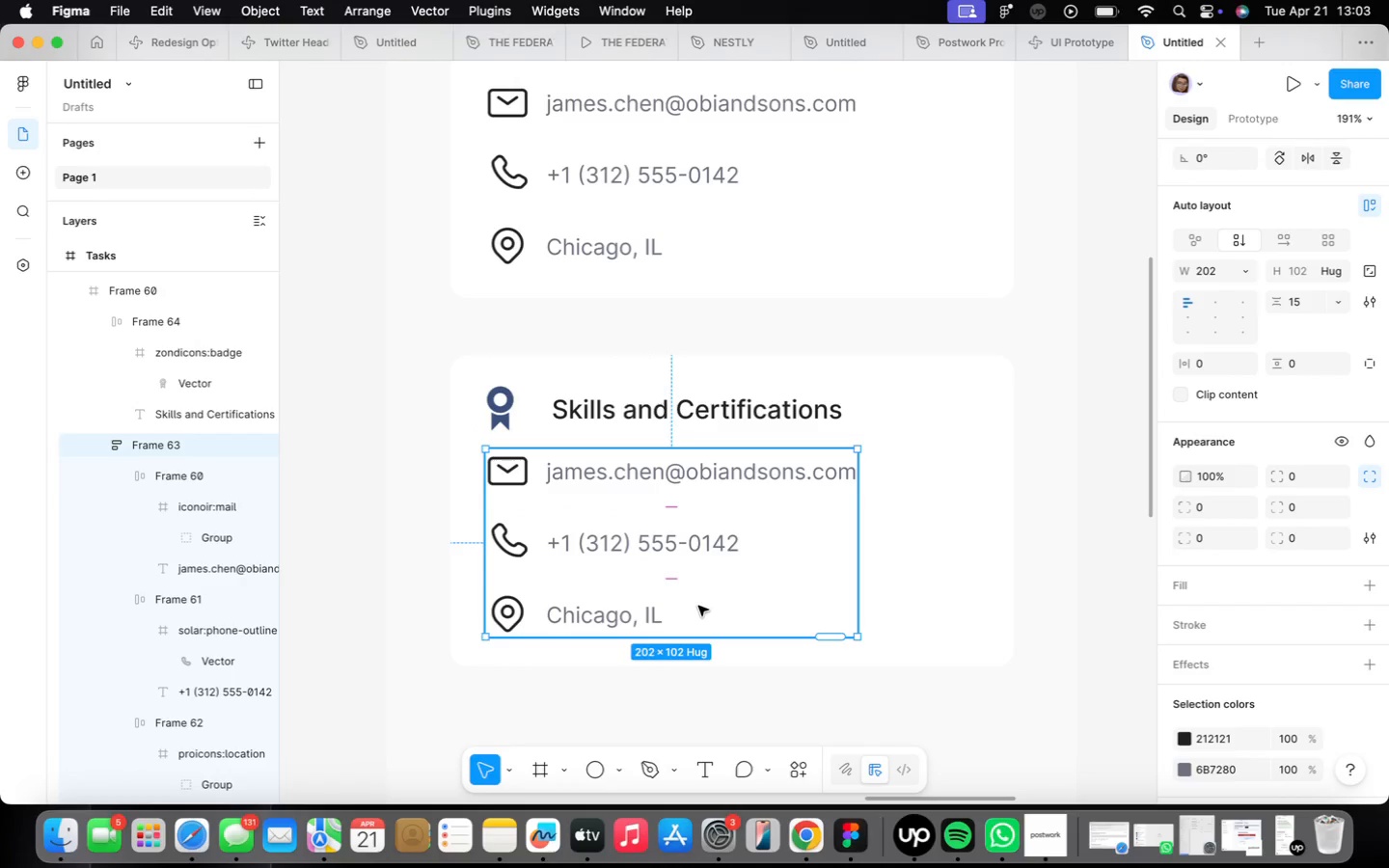 
key(Backspace)
 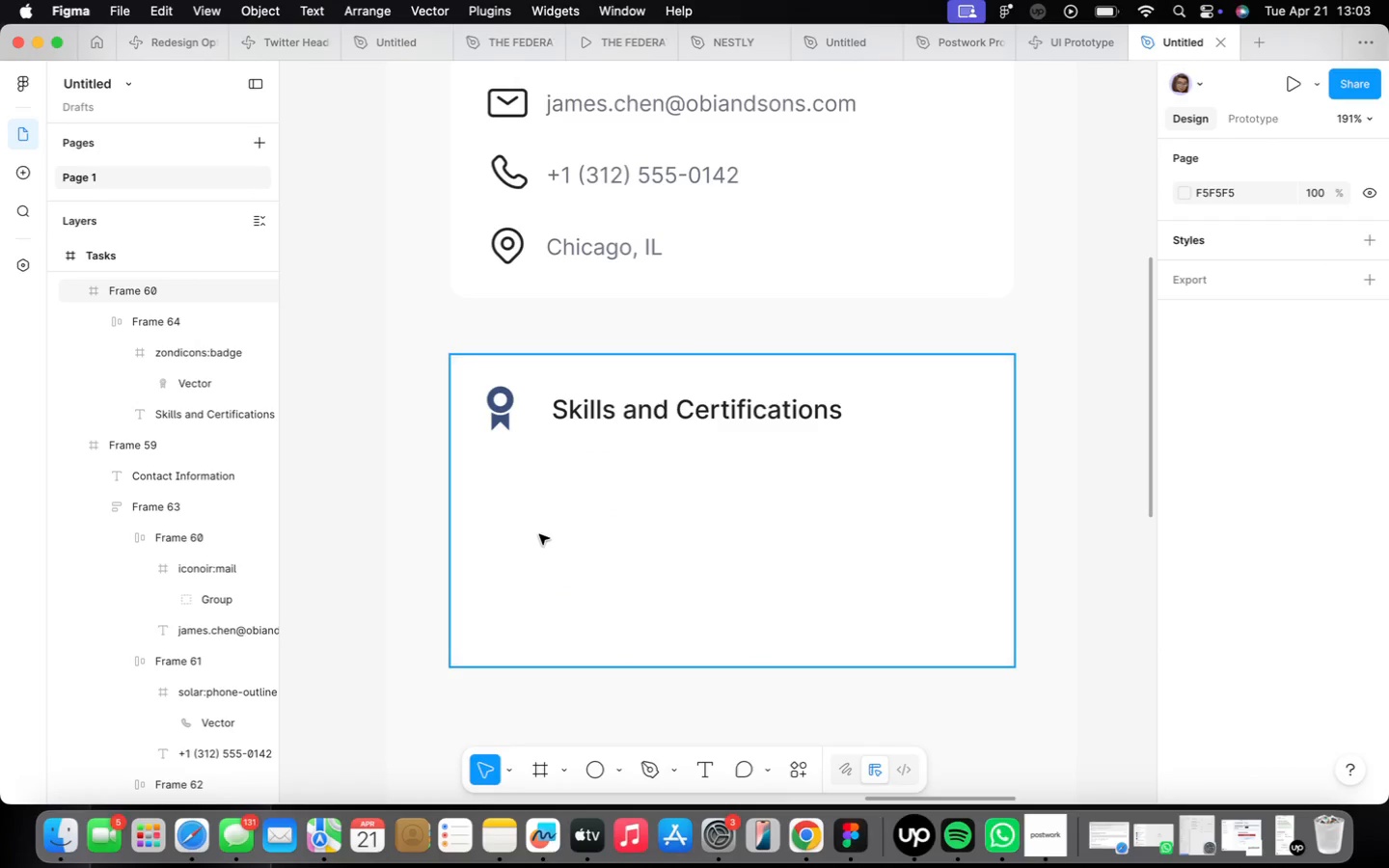 
scroll: coordinate [545, 533], scroll_direction: down, amount: 2.0
 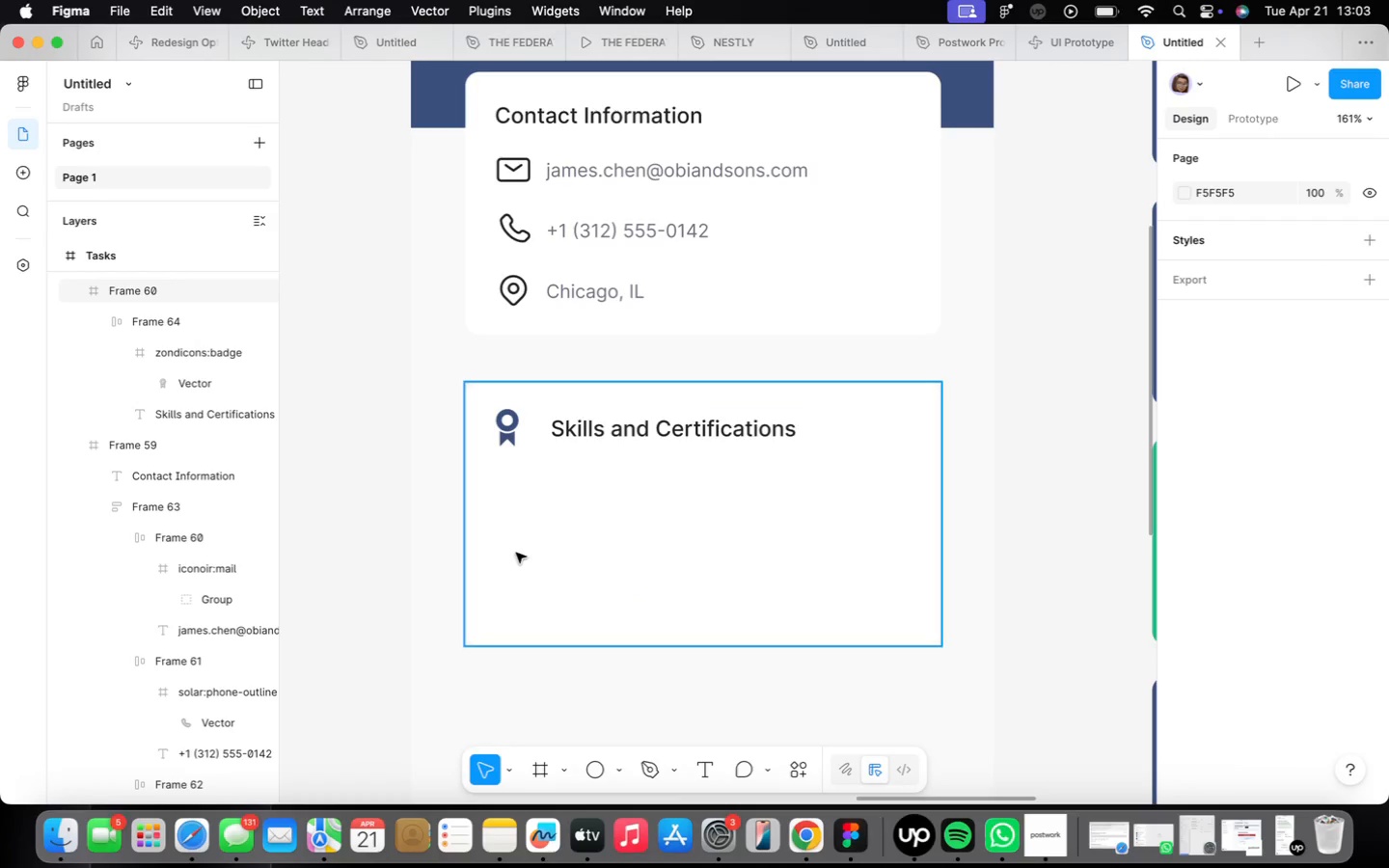 
key(CapsLock)
 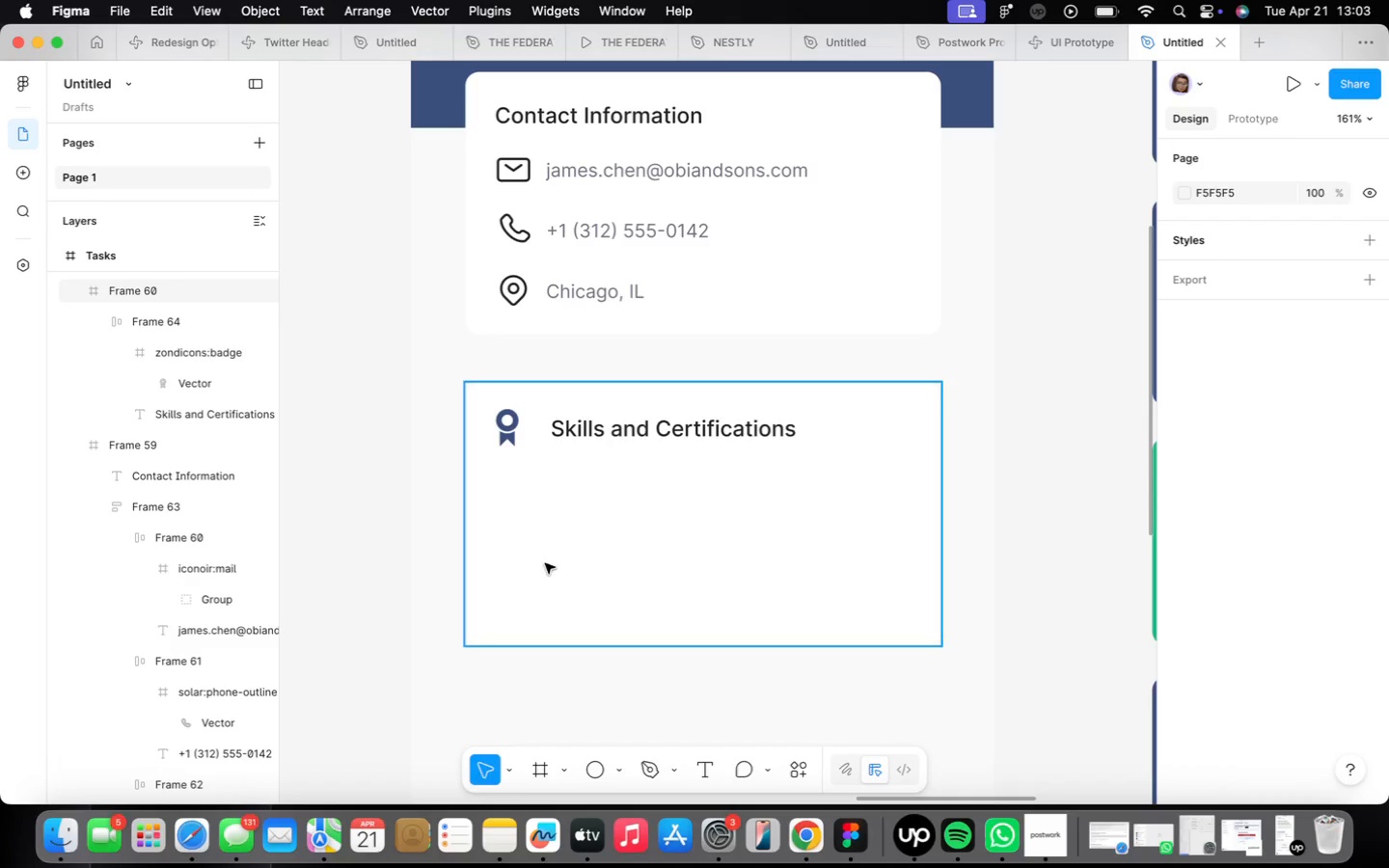 
type(TAuto )
key(Backspace)
type(CAD)
 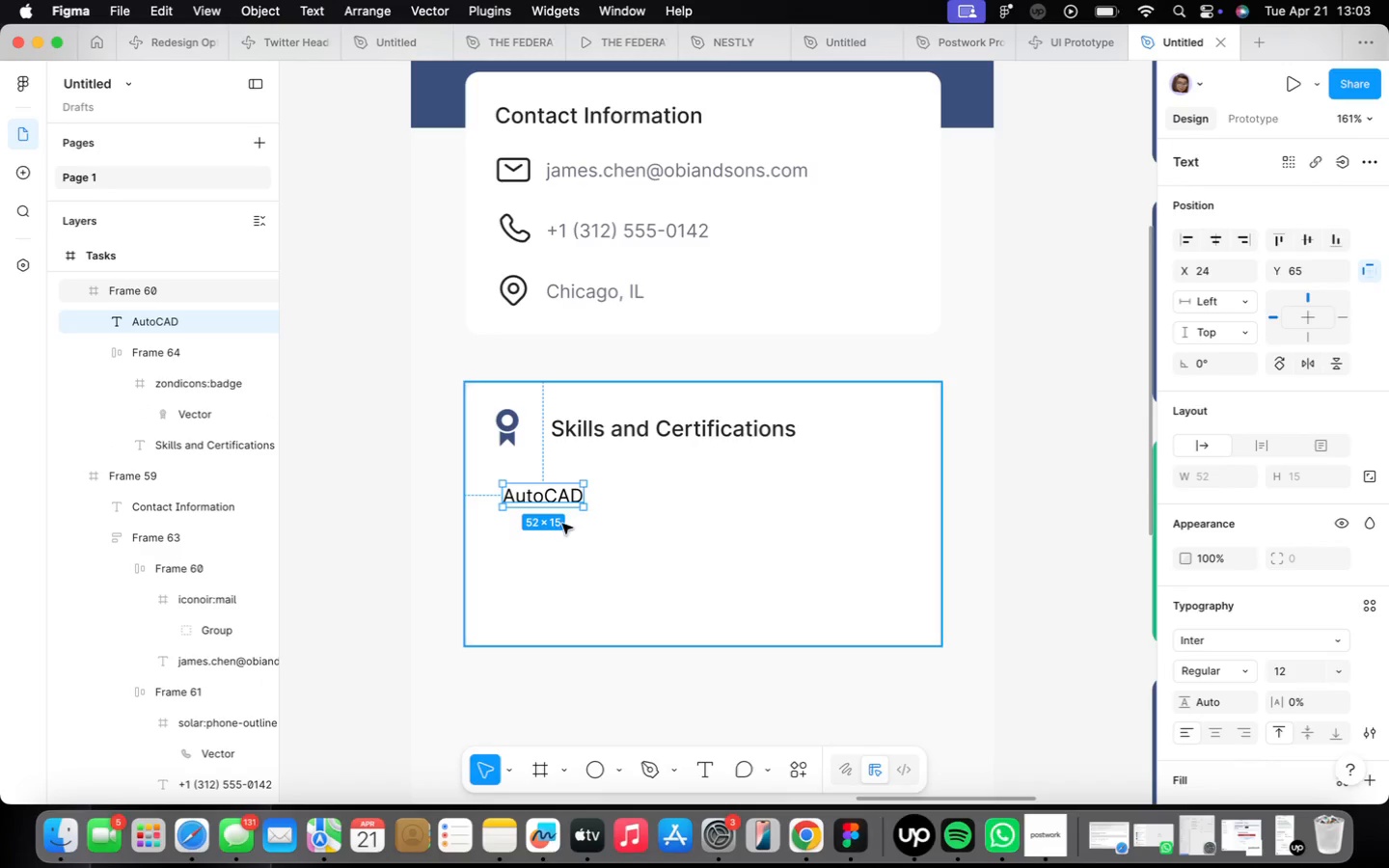 
key(Shift+ShiftLeft)
 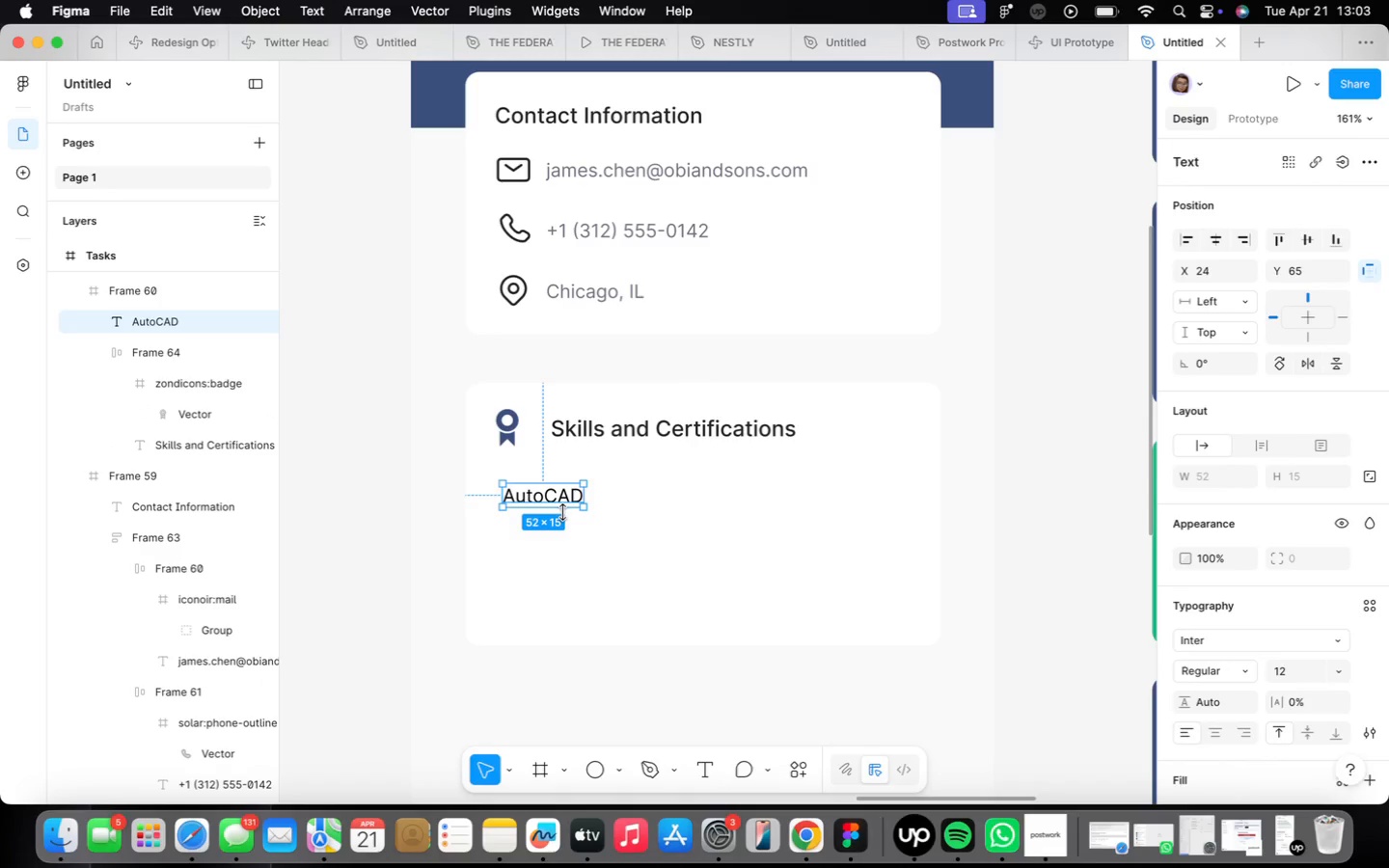 
key(Shift+A)
 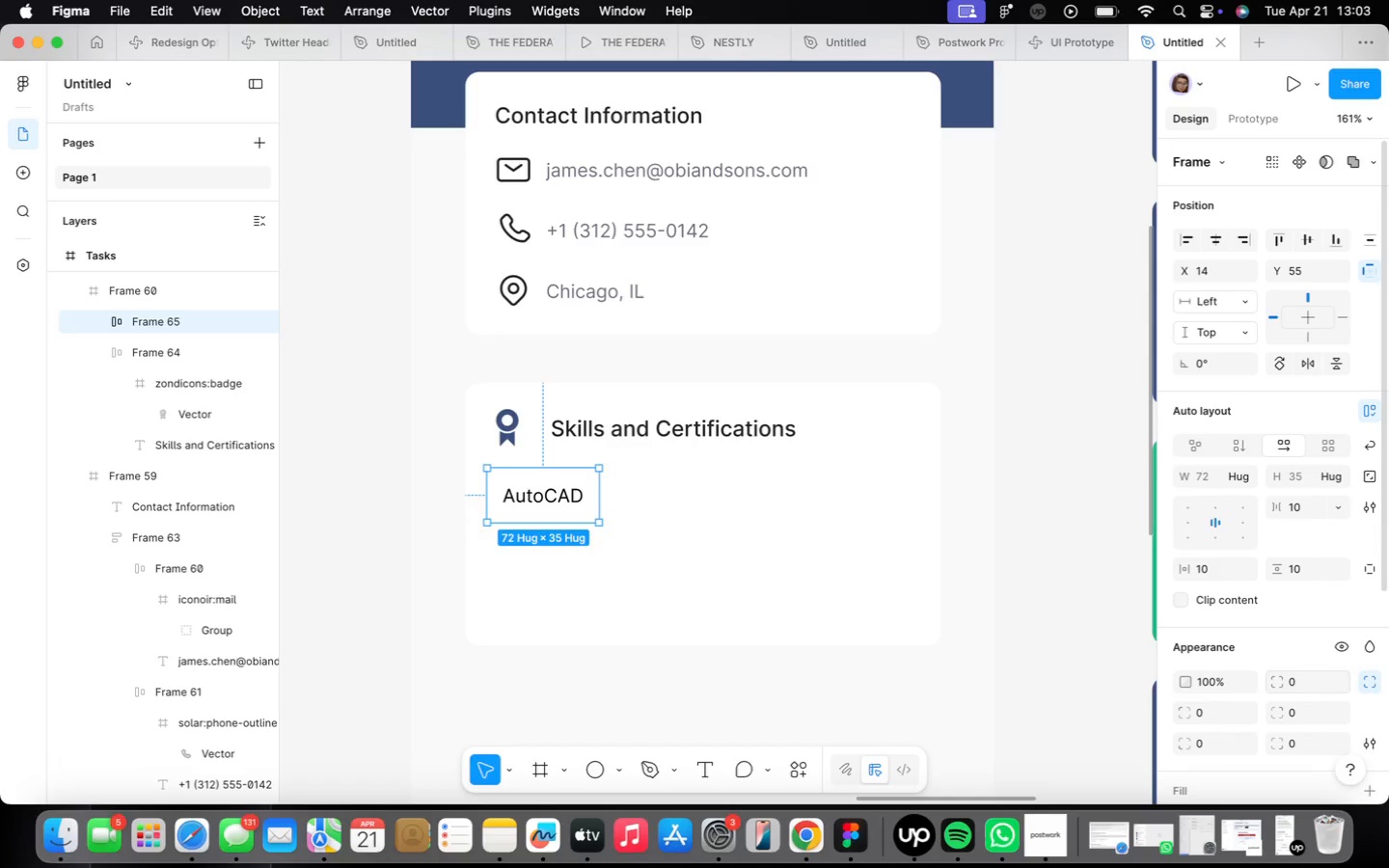 
scroll: coordinate [1173, 693], scroll_direction: down, amount: 7.0
 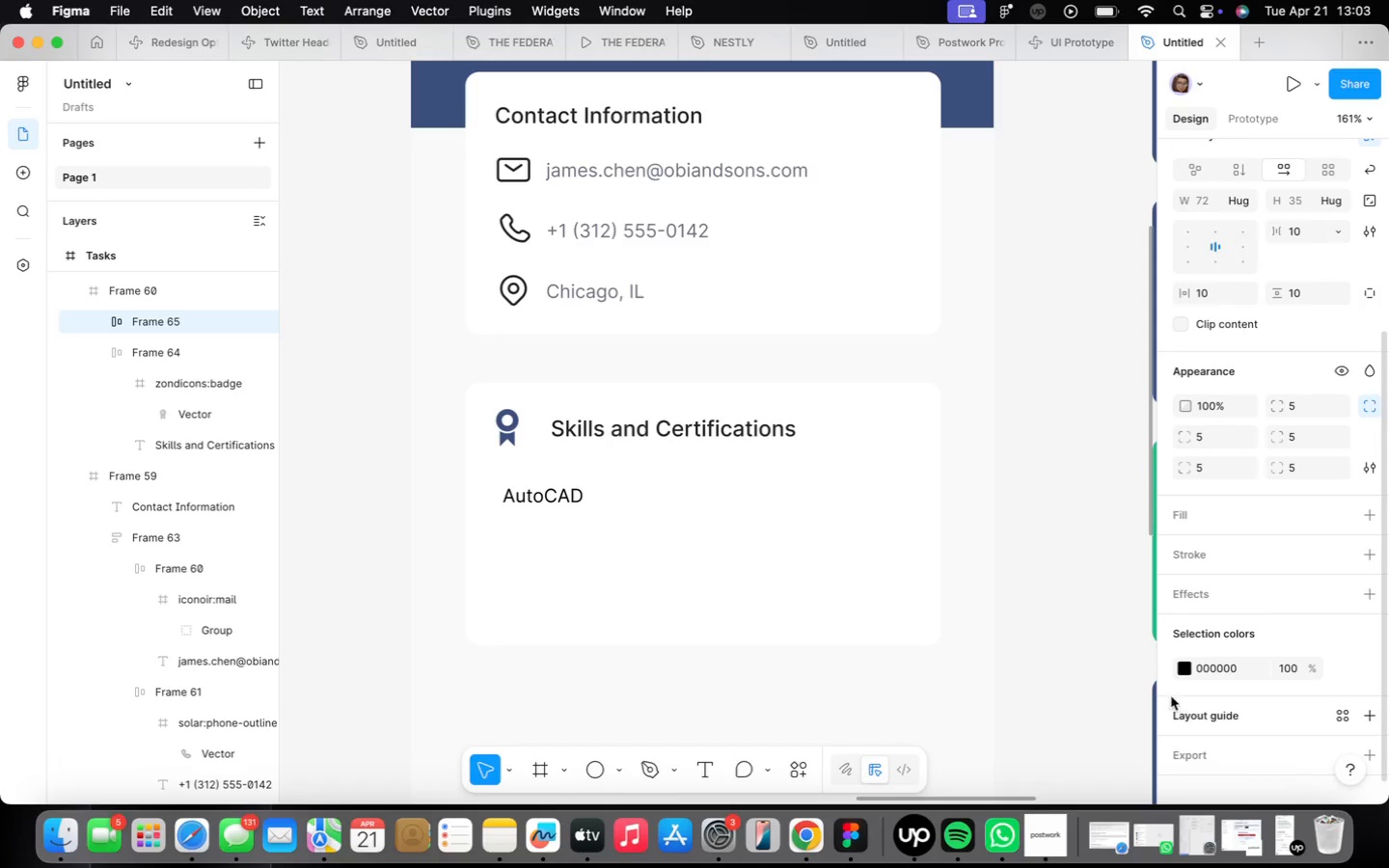 
mouse_move([1185, 642])
 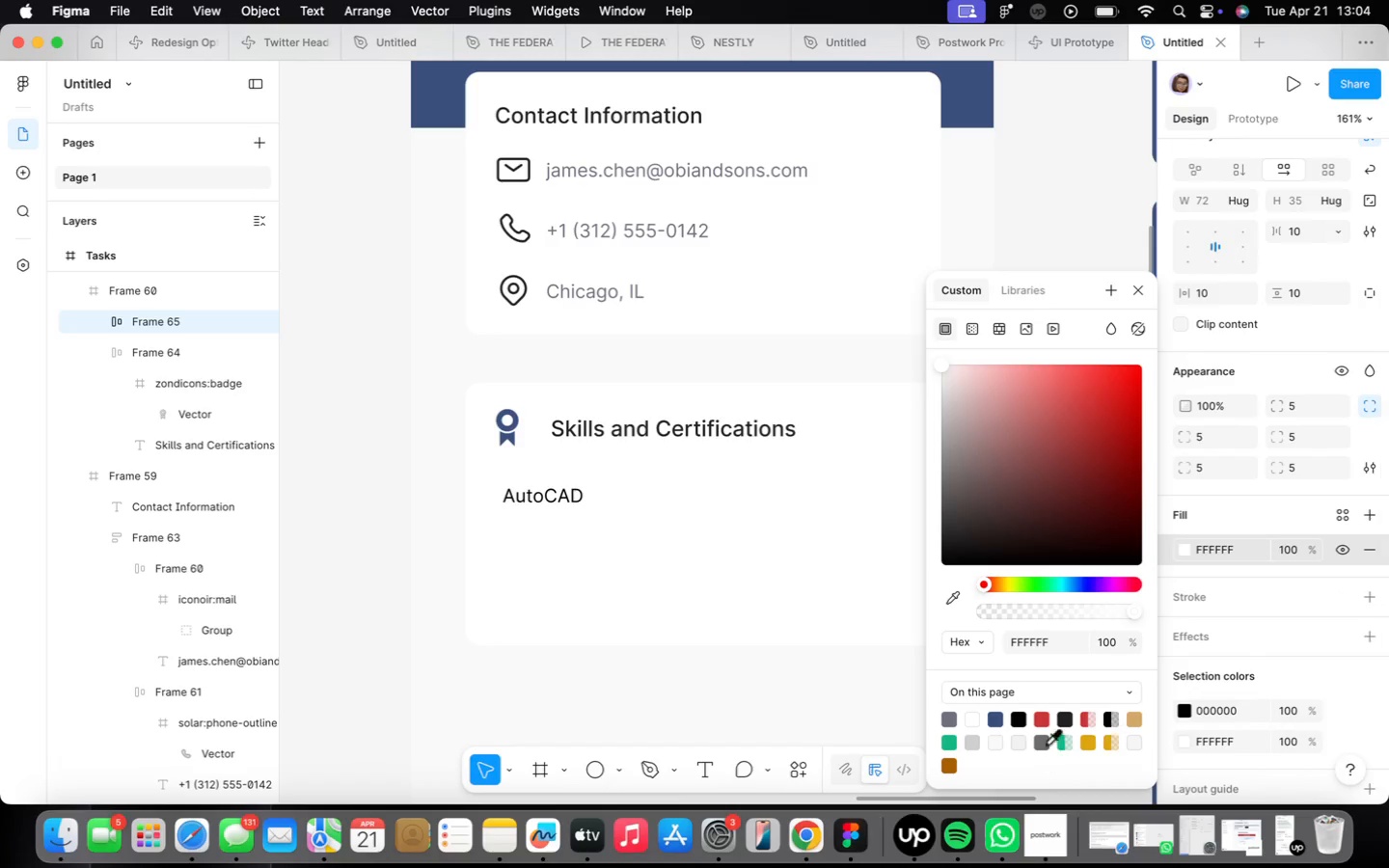 
left_click([996, 720])
 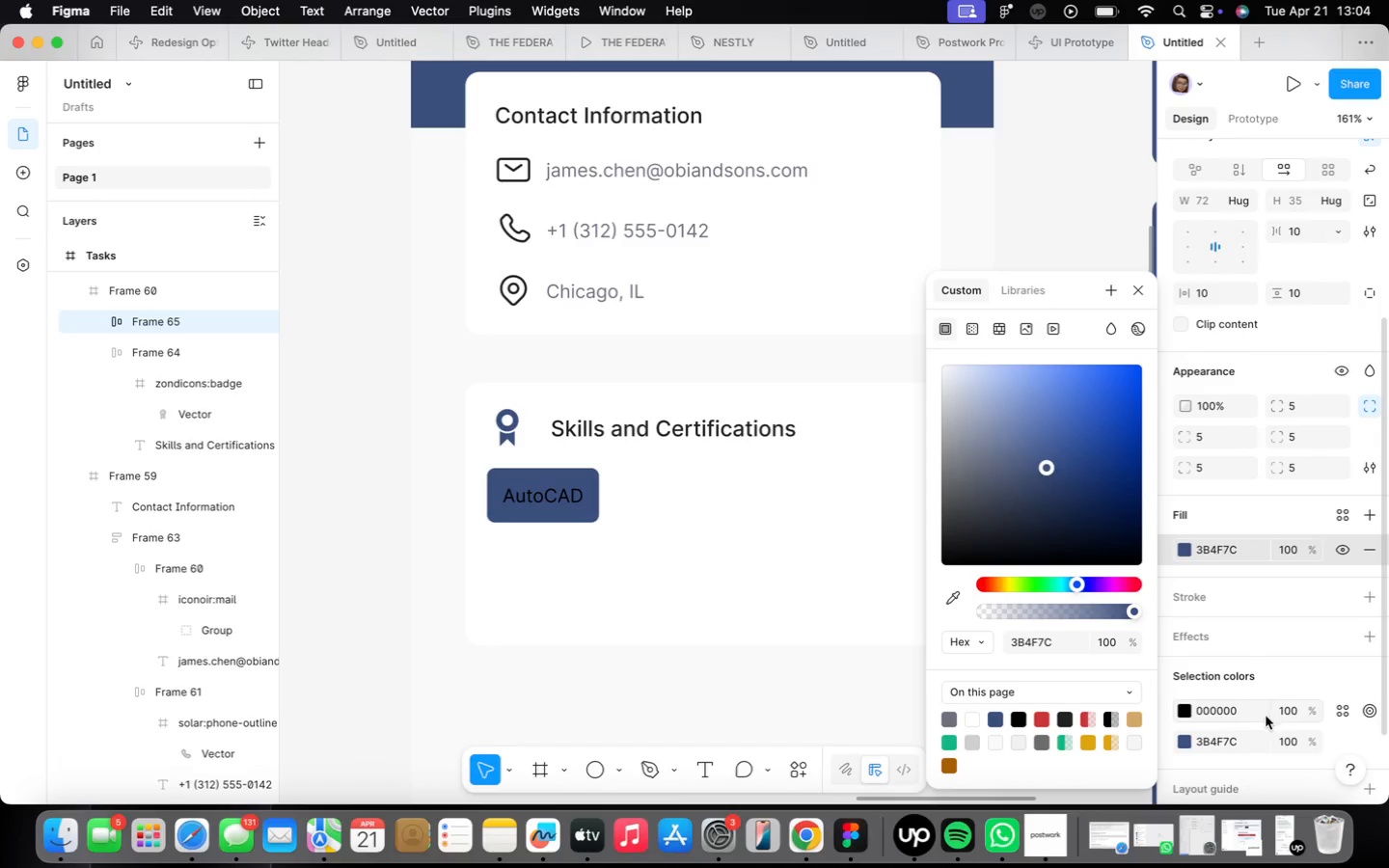 
left_click([1245, 711])
 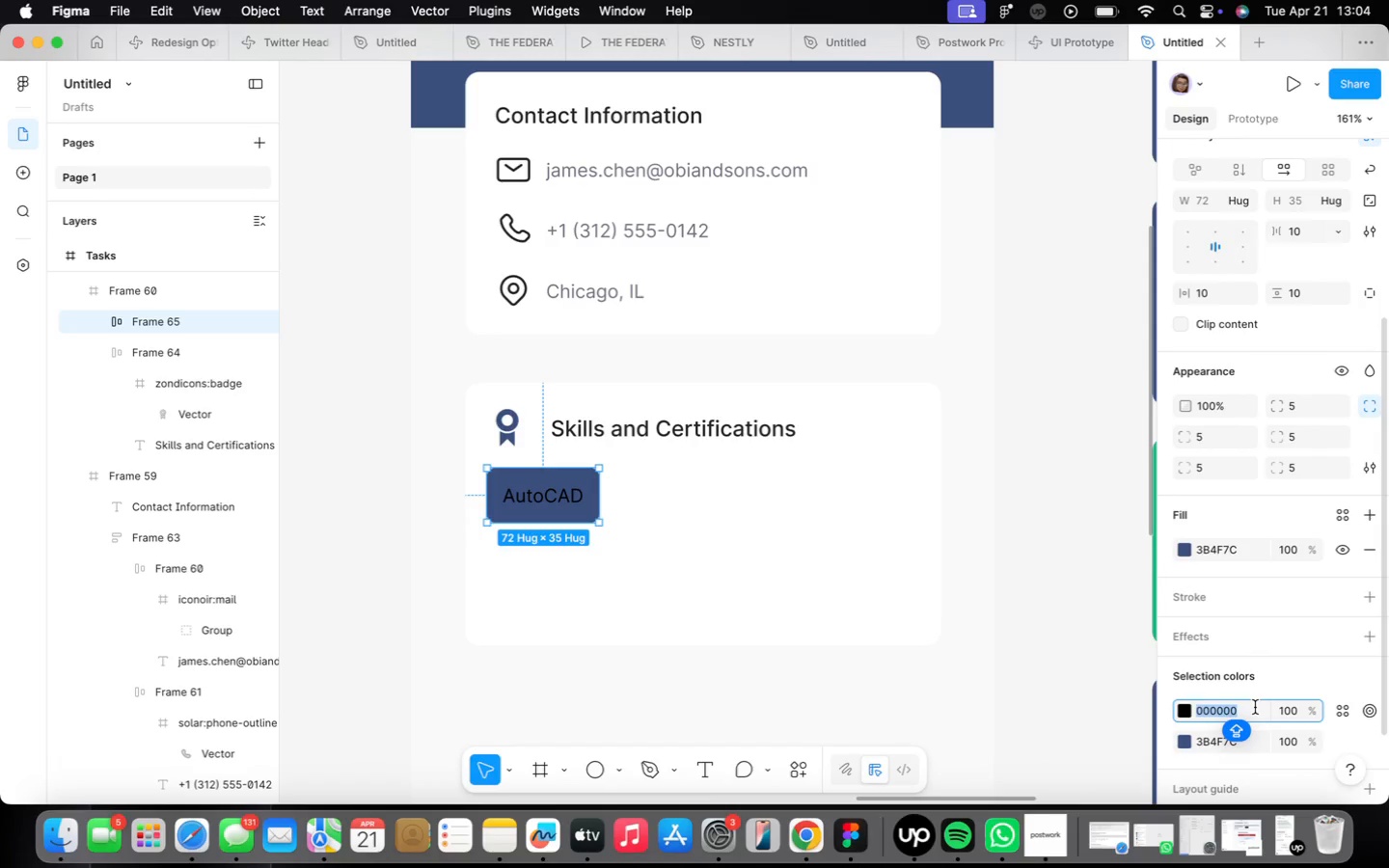 
type(FFFFFF)
 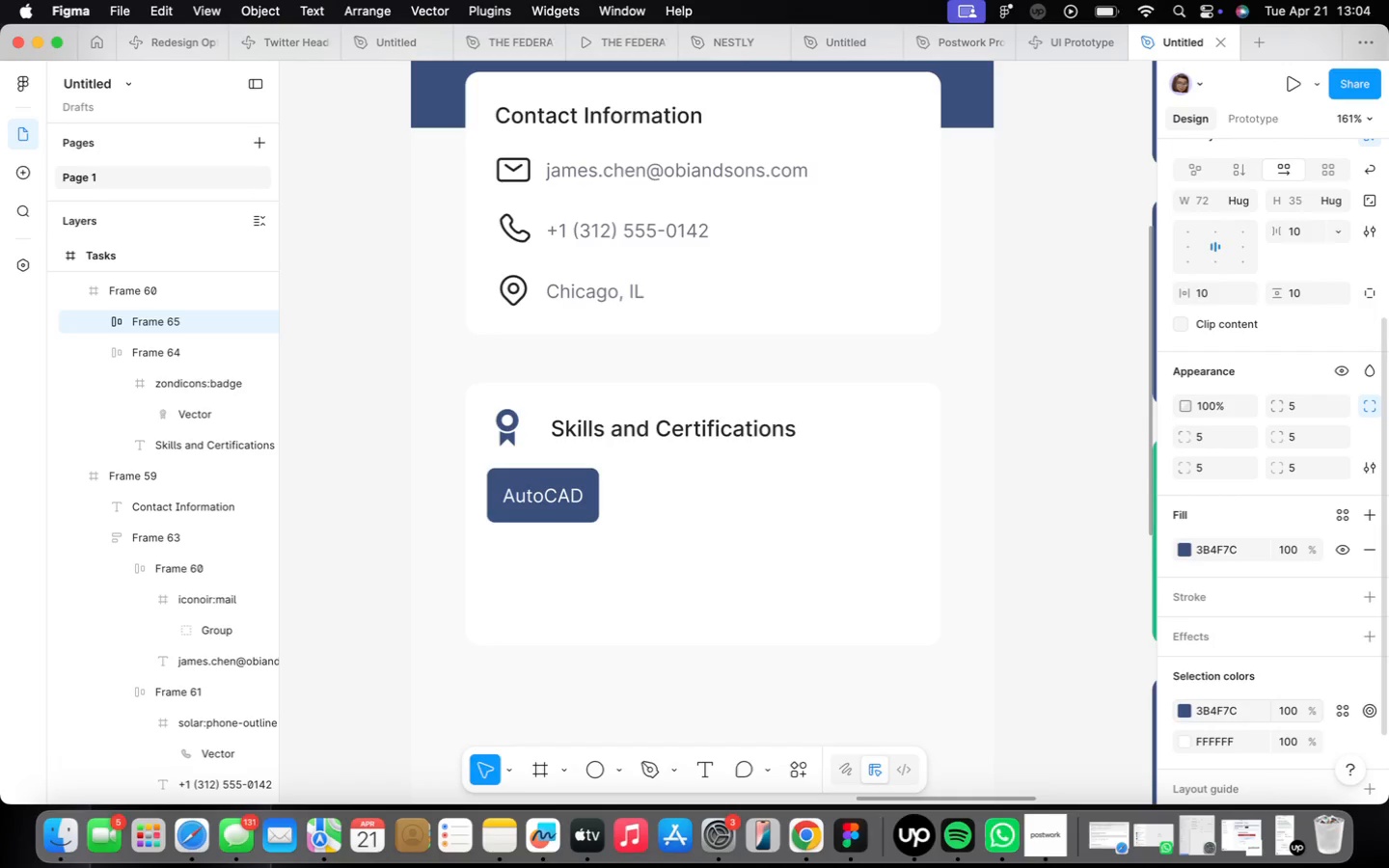 
key(Enter)
 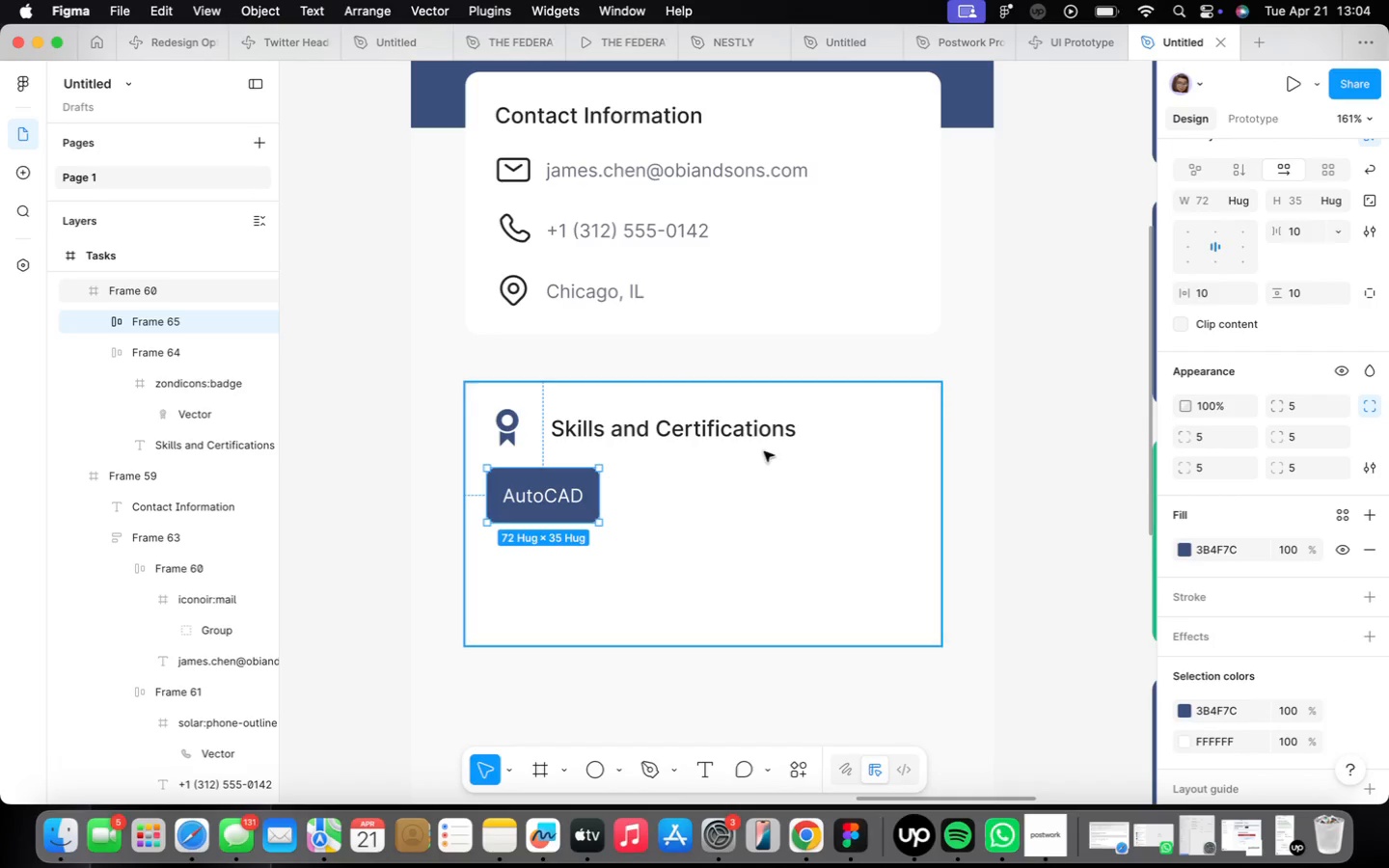 
scroll: coordinate [527, 506], scroll_direction: up, amount: 4.0
 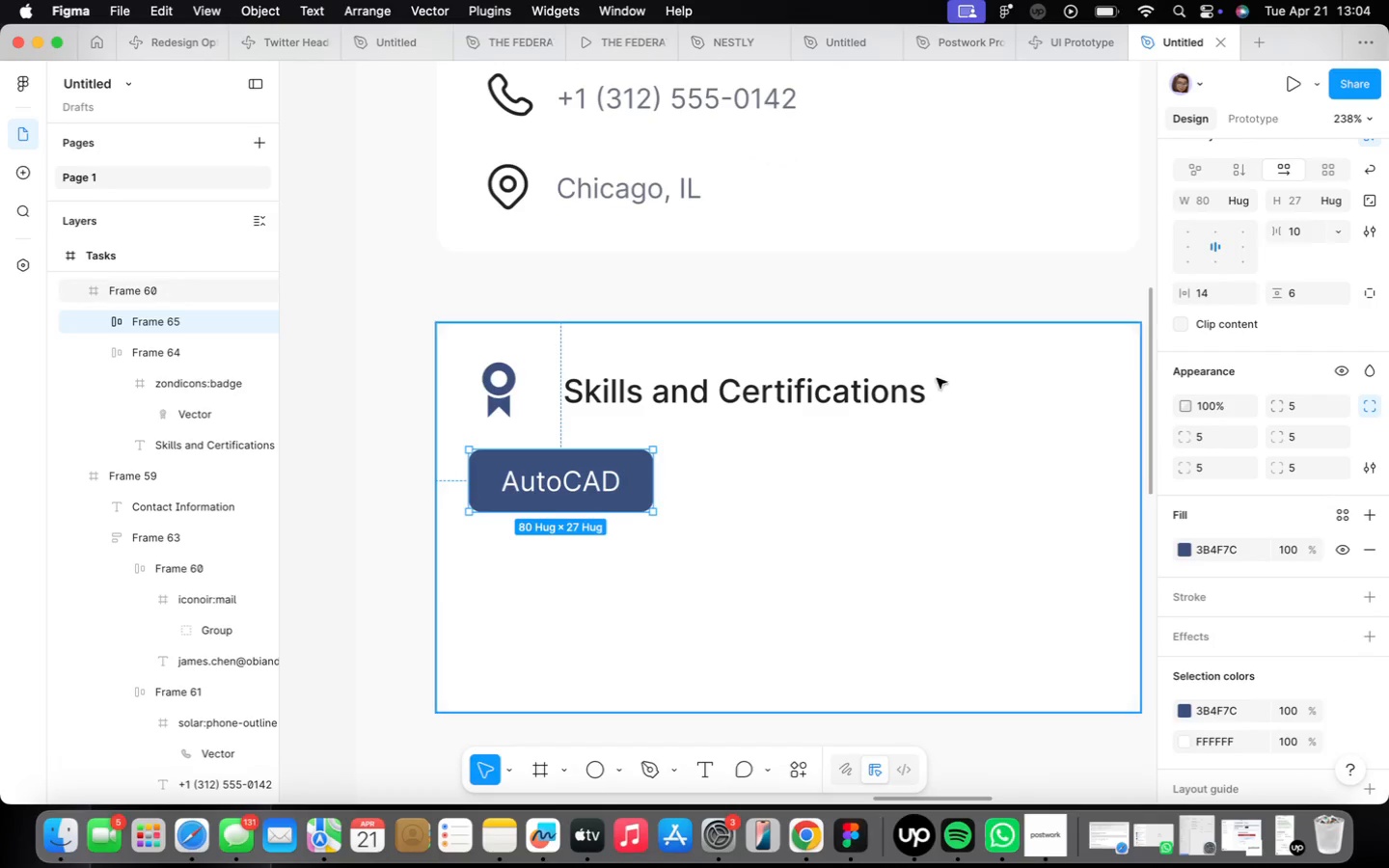 
wait(6.23)
 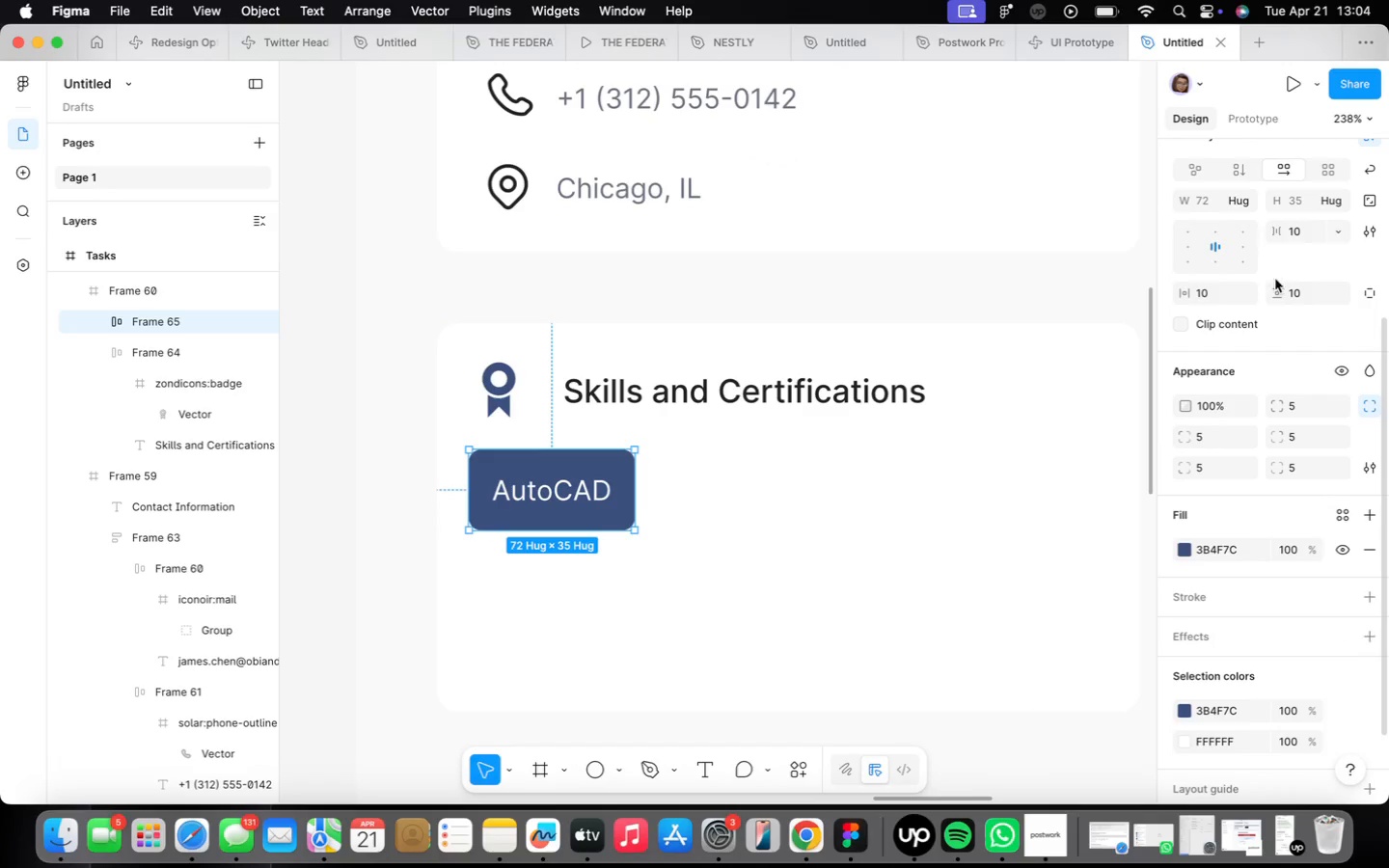 
left_click_drag(start_coordinate=[586, 488], to_coordinate=[790, 484])
 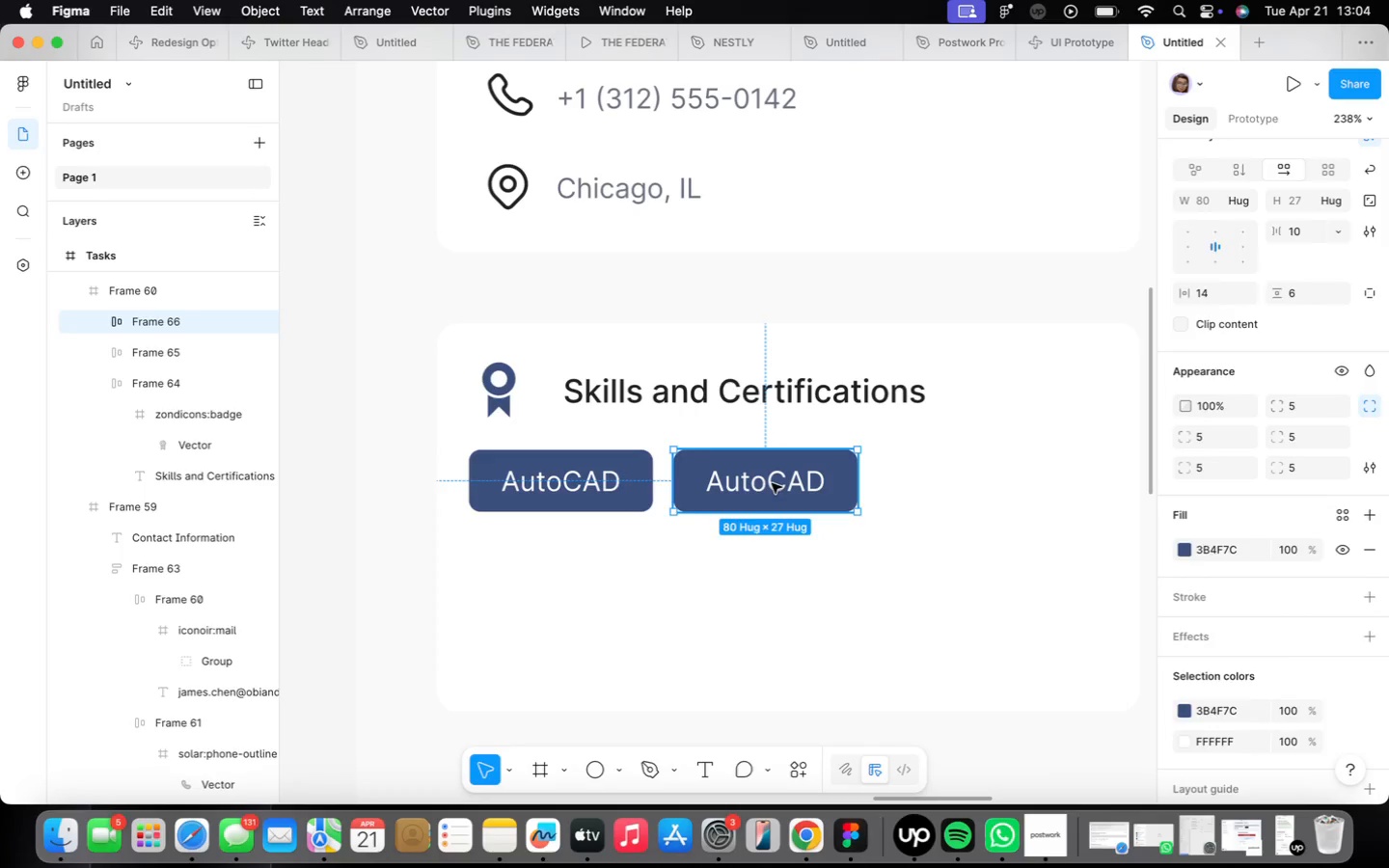 
hold_key(key=OptionLeft, duration=1.32)
 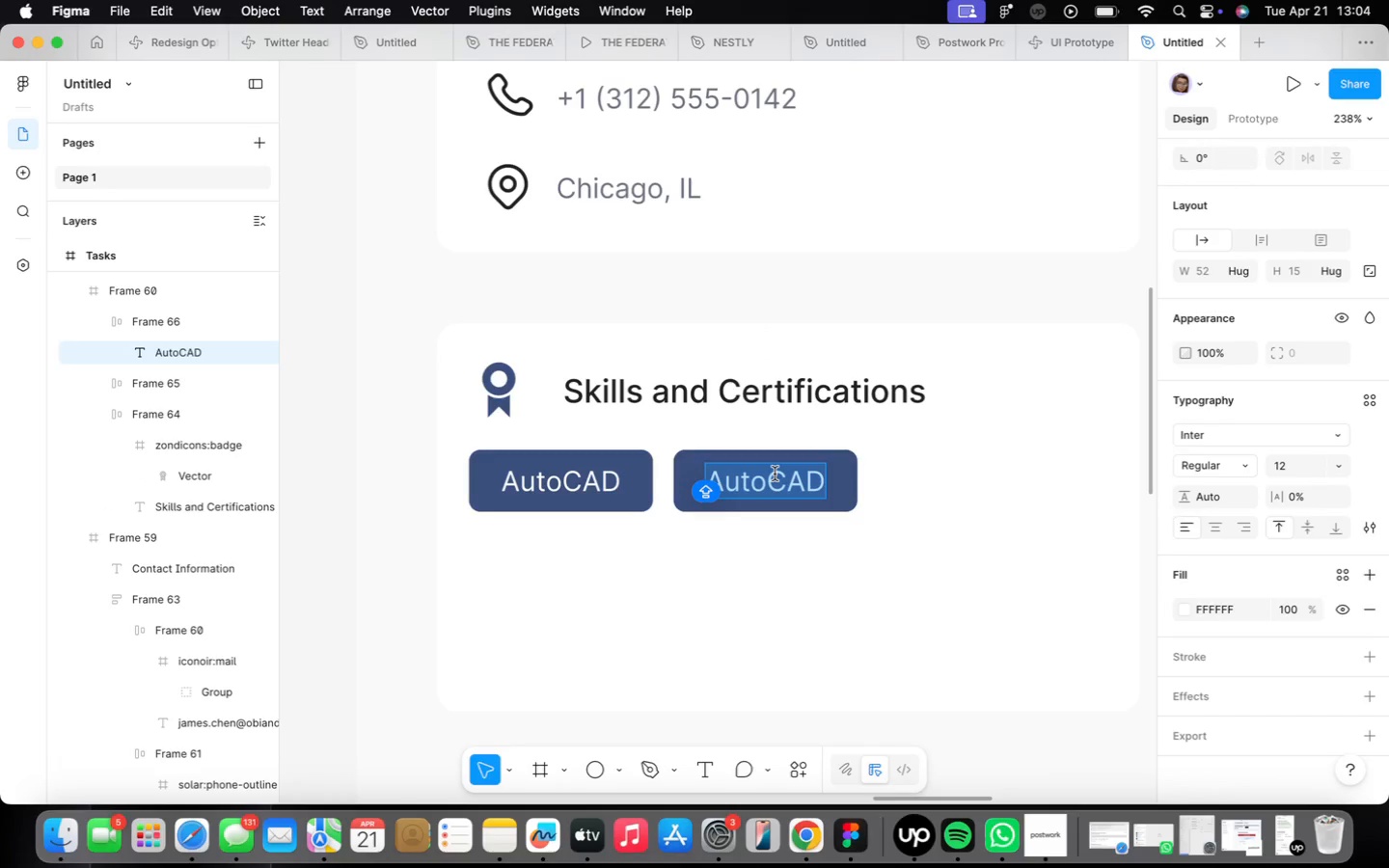 
type(BIM)
 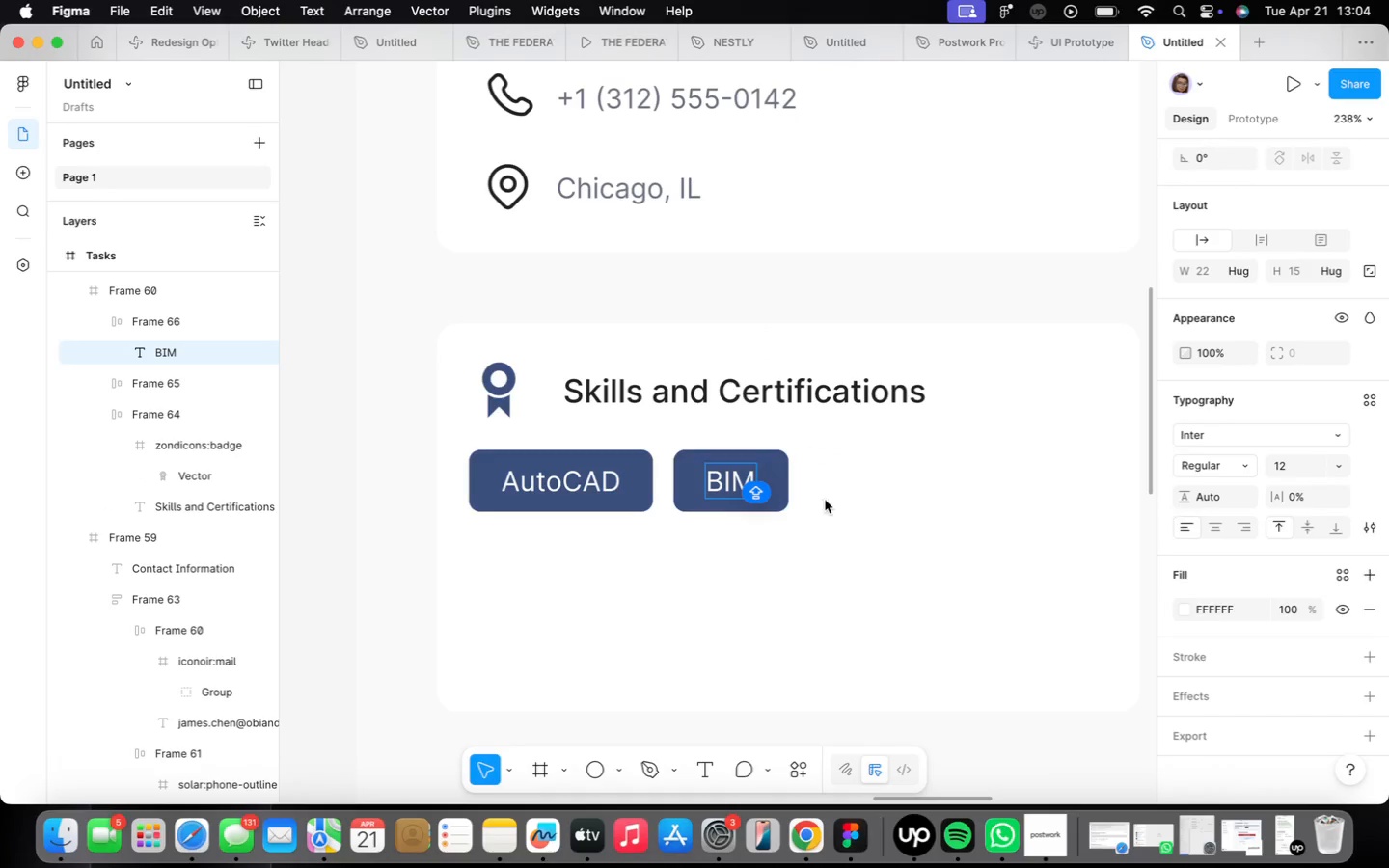 
left_click([898, 506])
 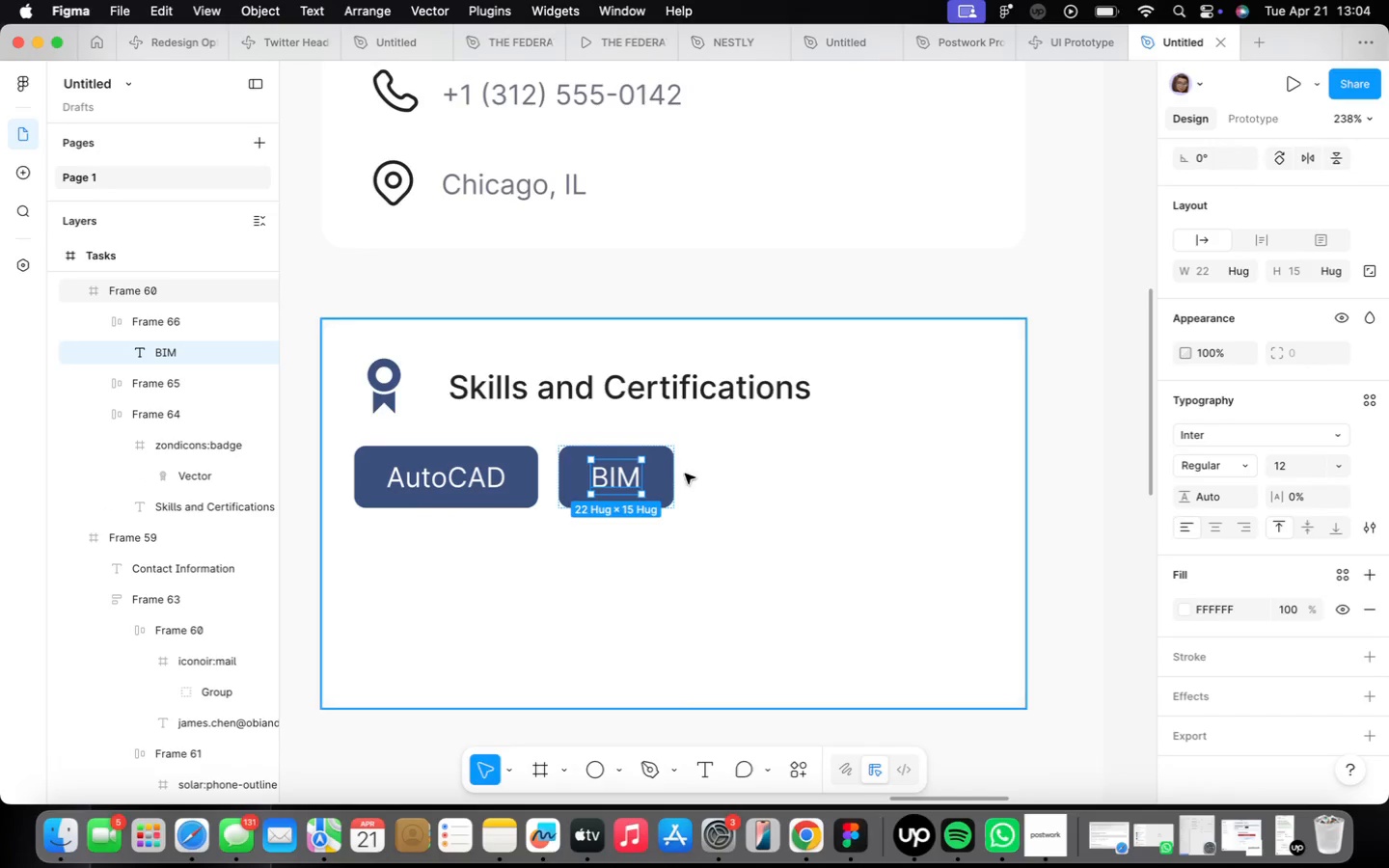 
left_click([663, 477])
 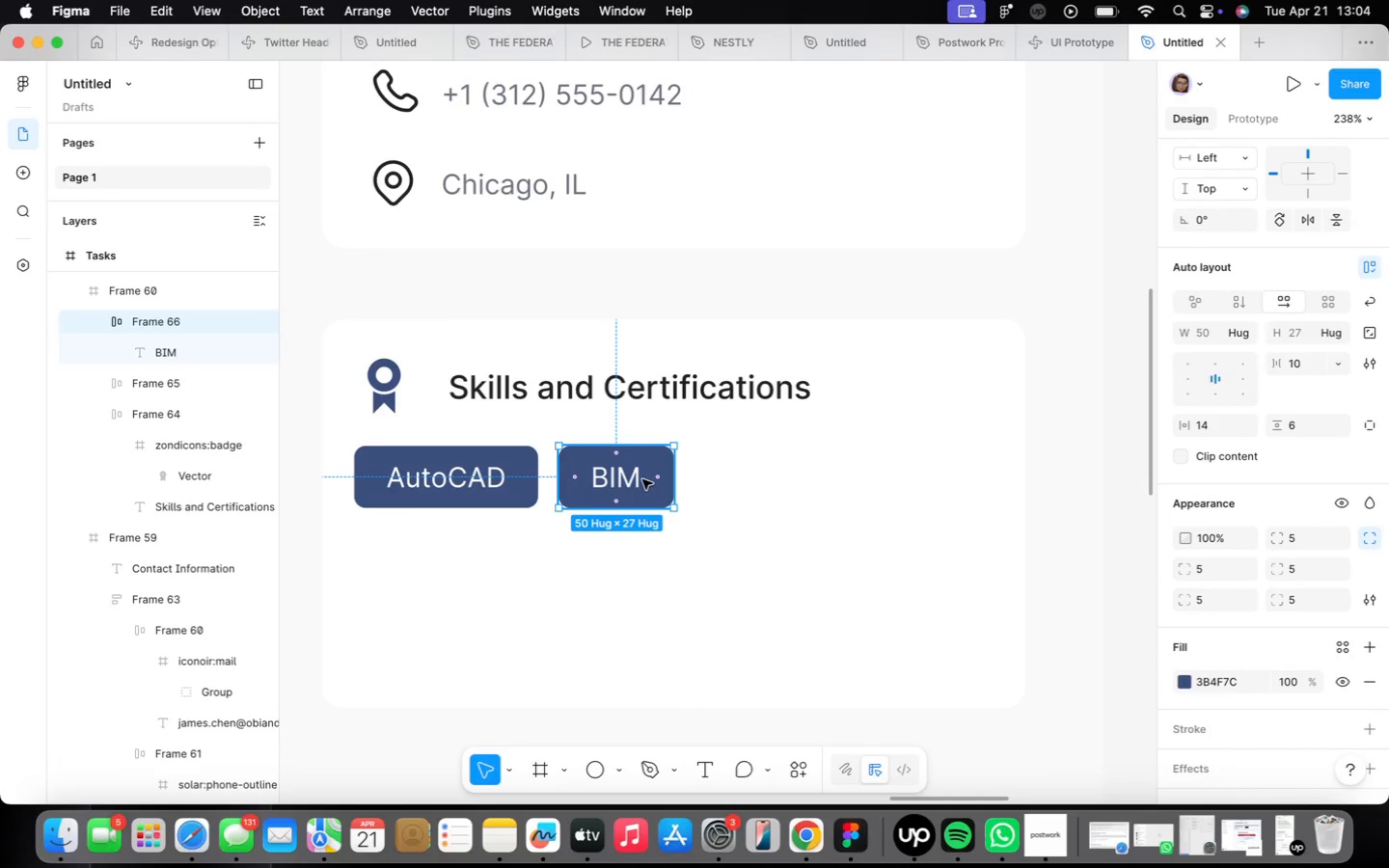 
hold_key(key=OptionLeft, duration=2.28)
left_click_drag(start_coordinate=[642, 479], to_coordinate=[790, 478])
 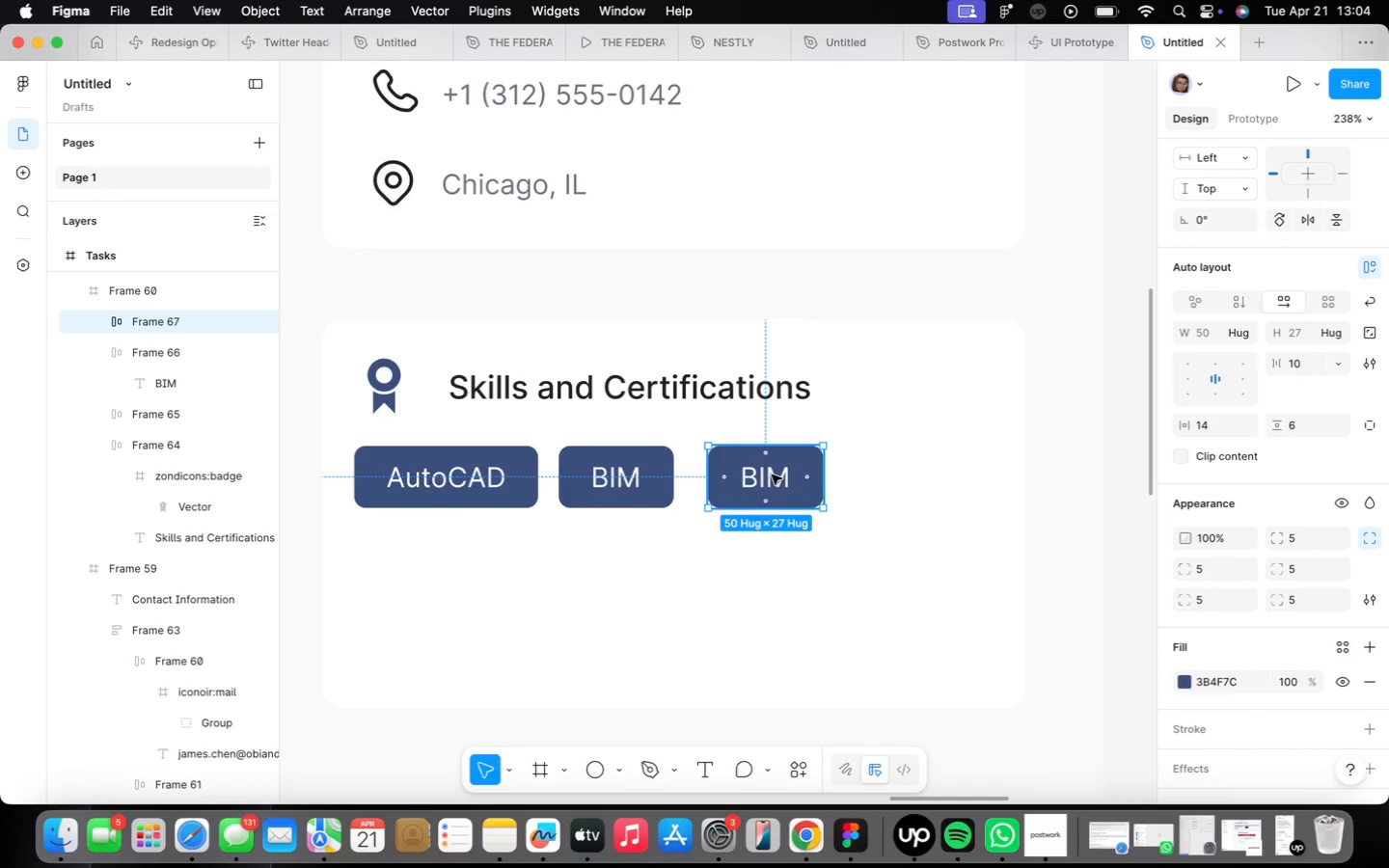 
double_click([772, 475])
 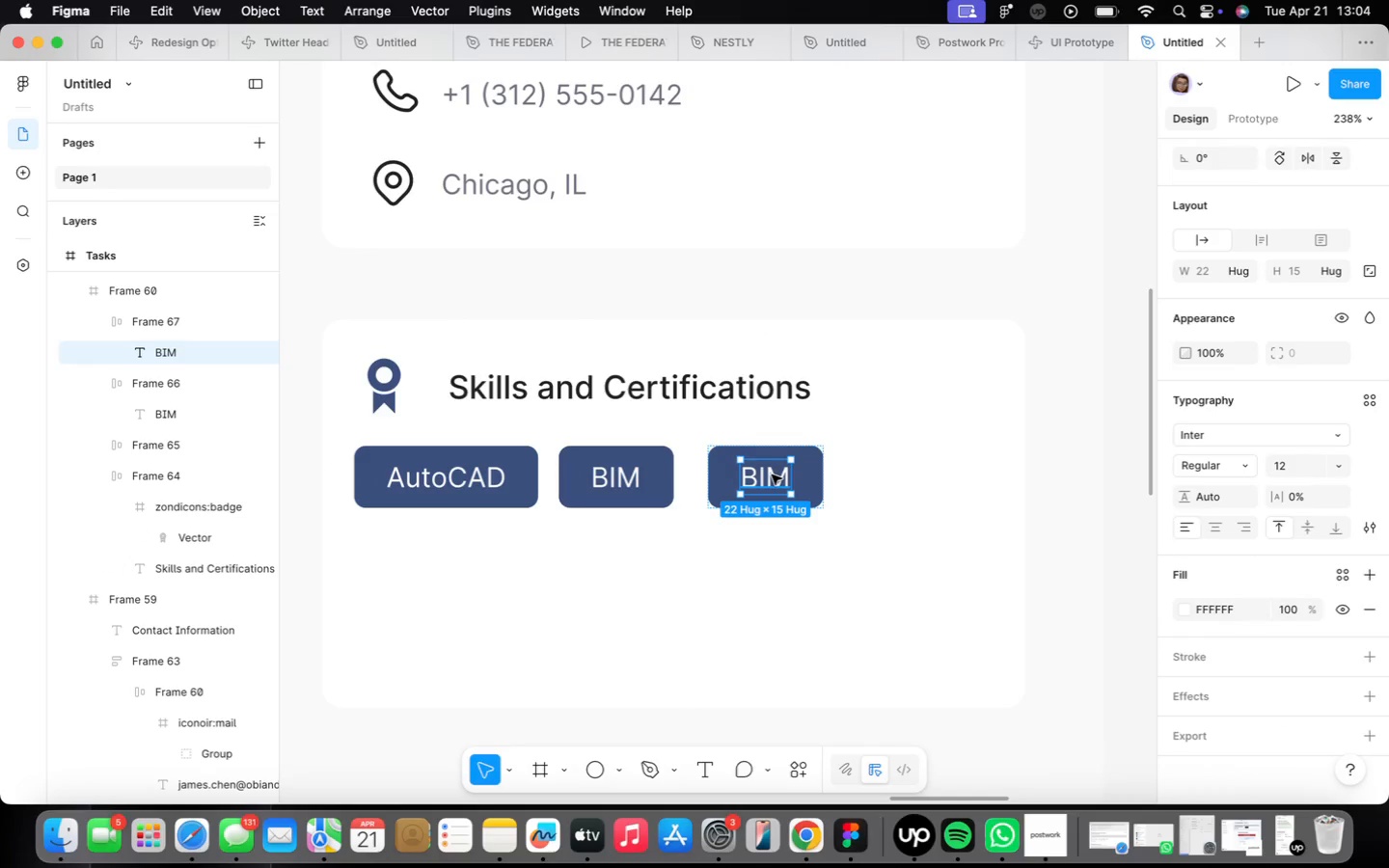 
double_click([772, 475])
 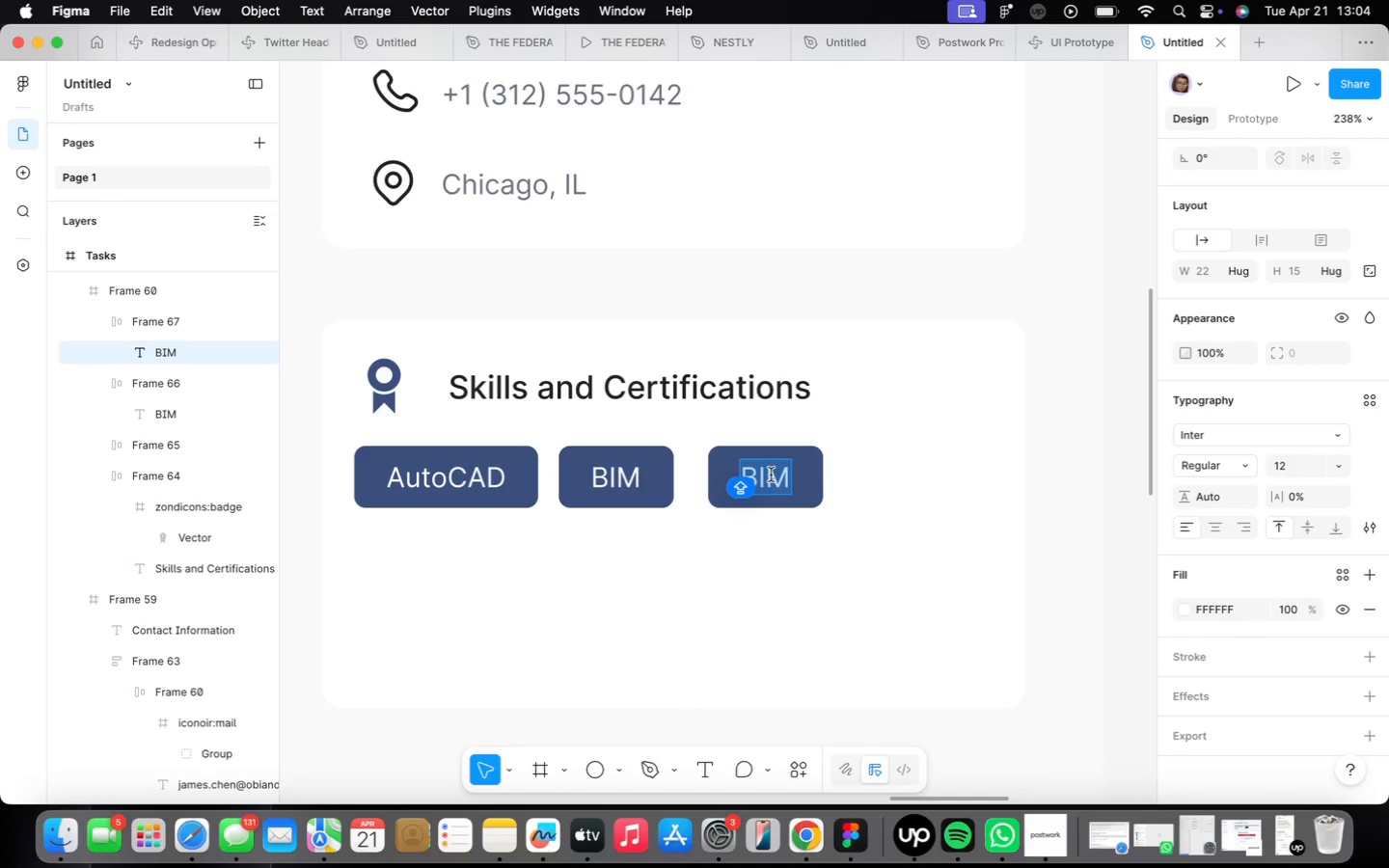 
type(Revit)
 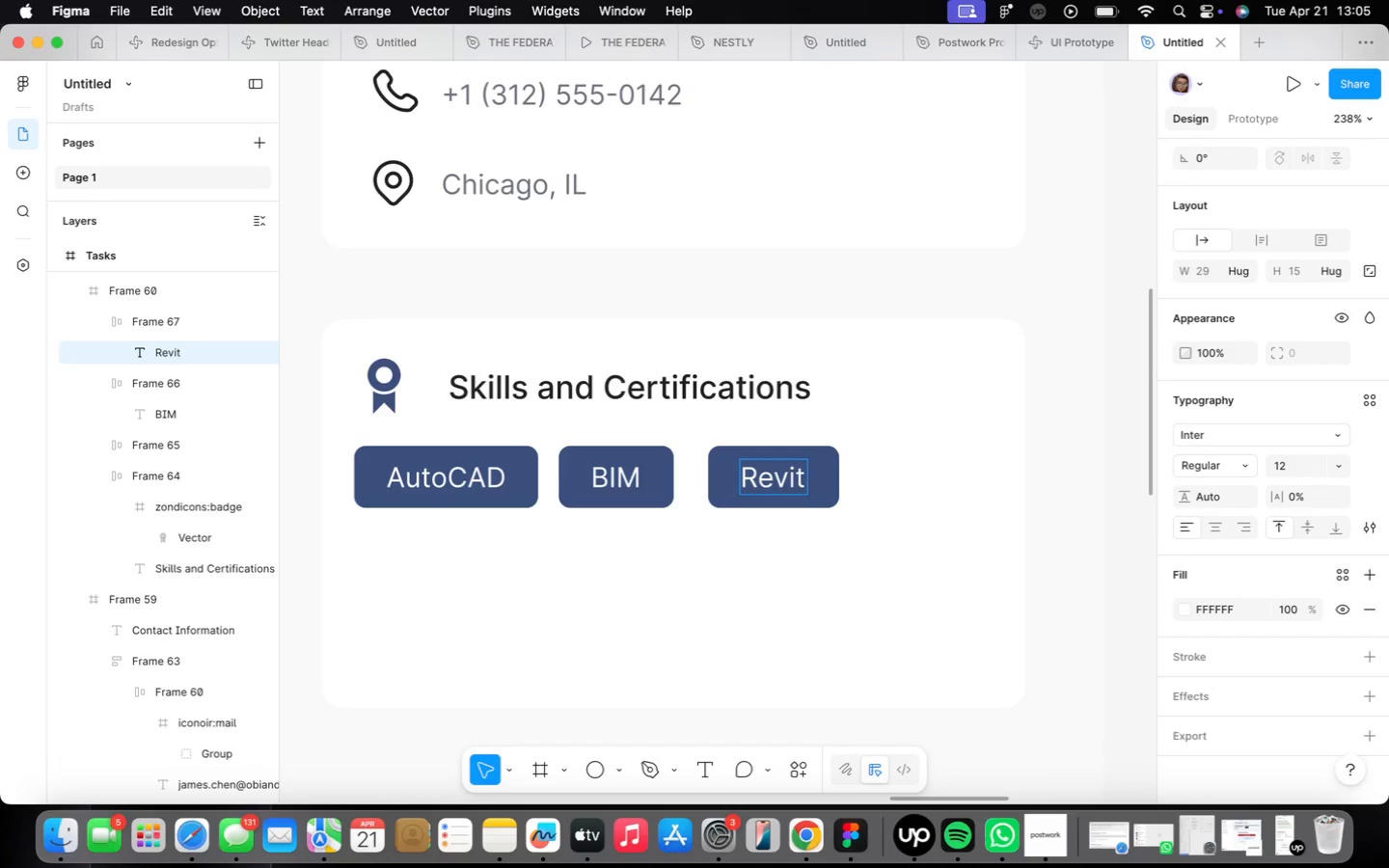 
wait(39.4)
 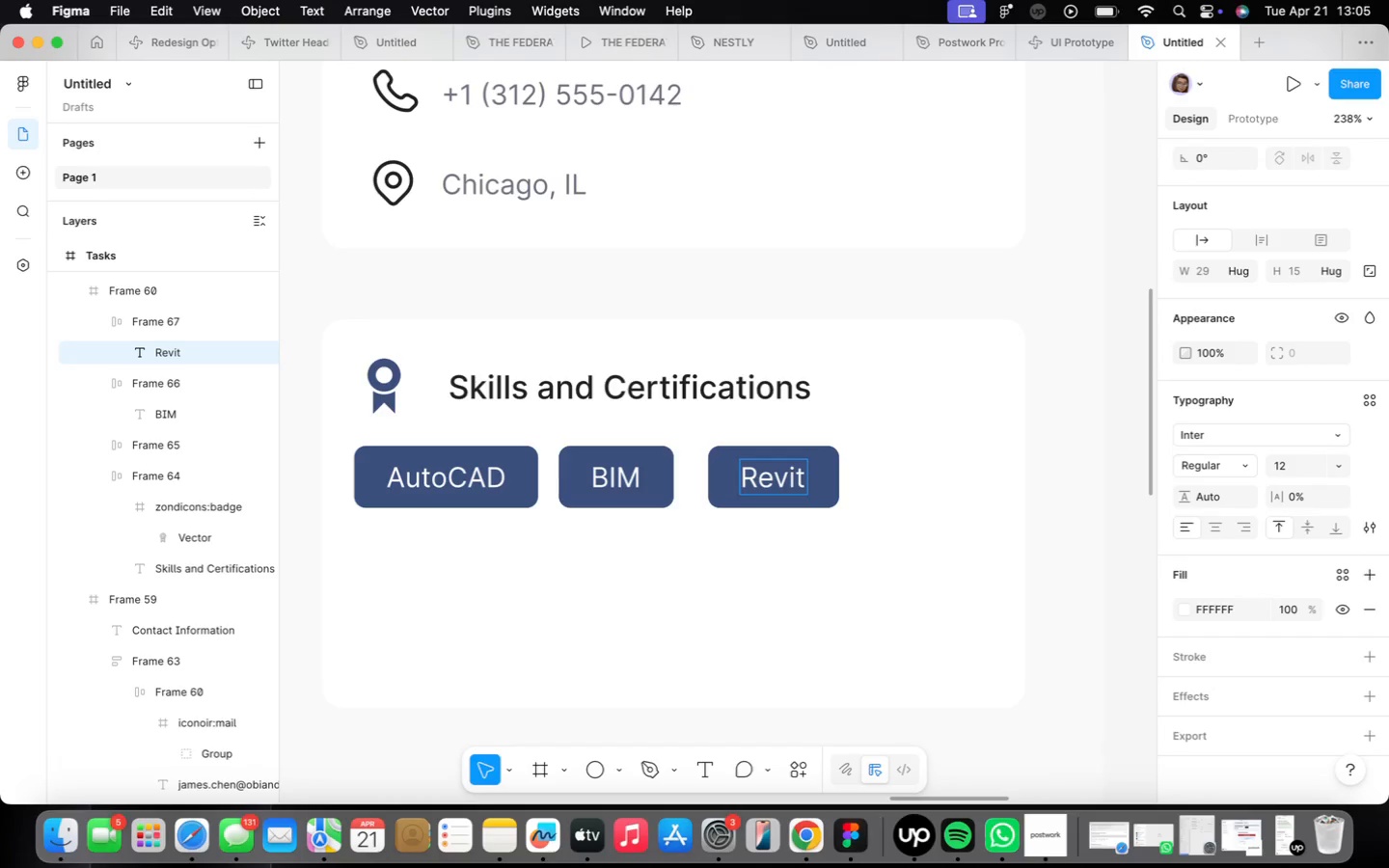 
double_click([918, 544])
 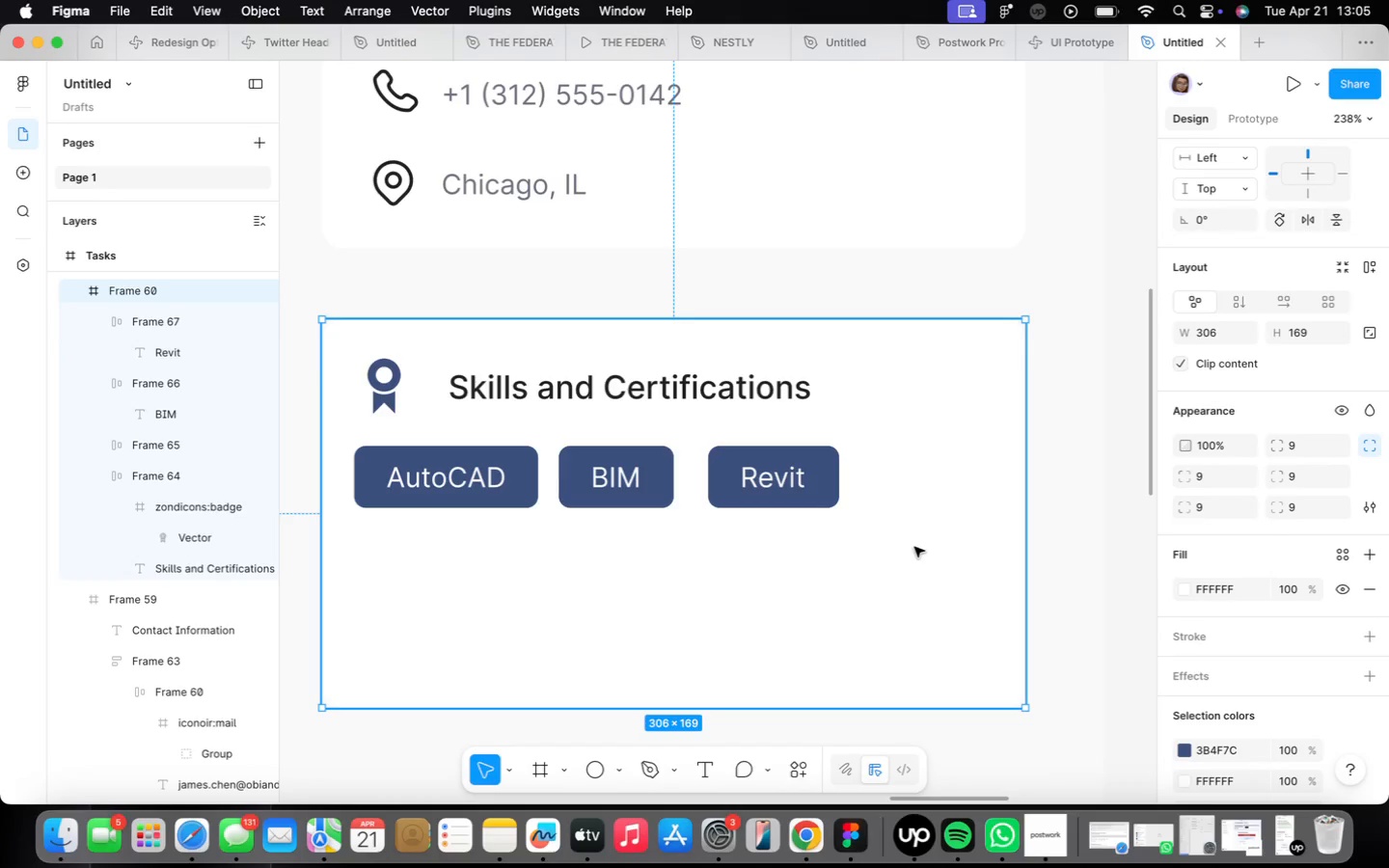 
scroll: coordinate [937, 627], scroll_direction: down, amount: 6.0
 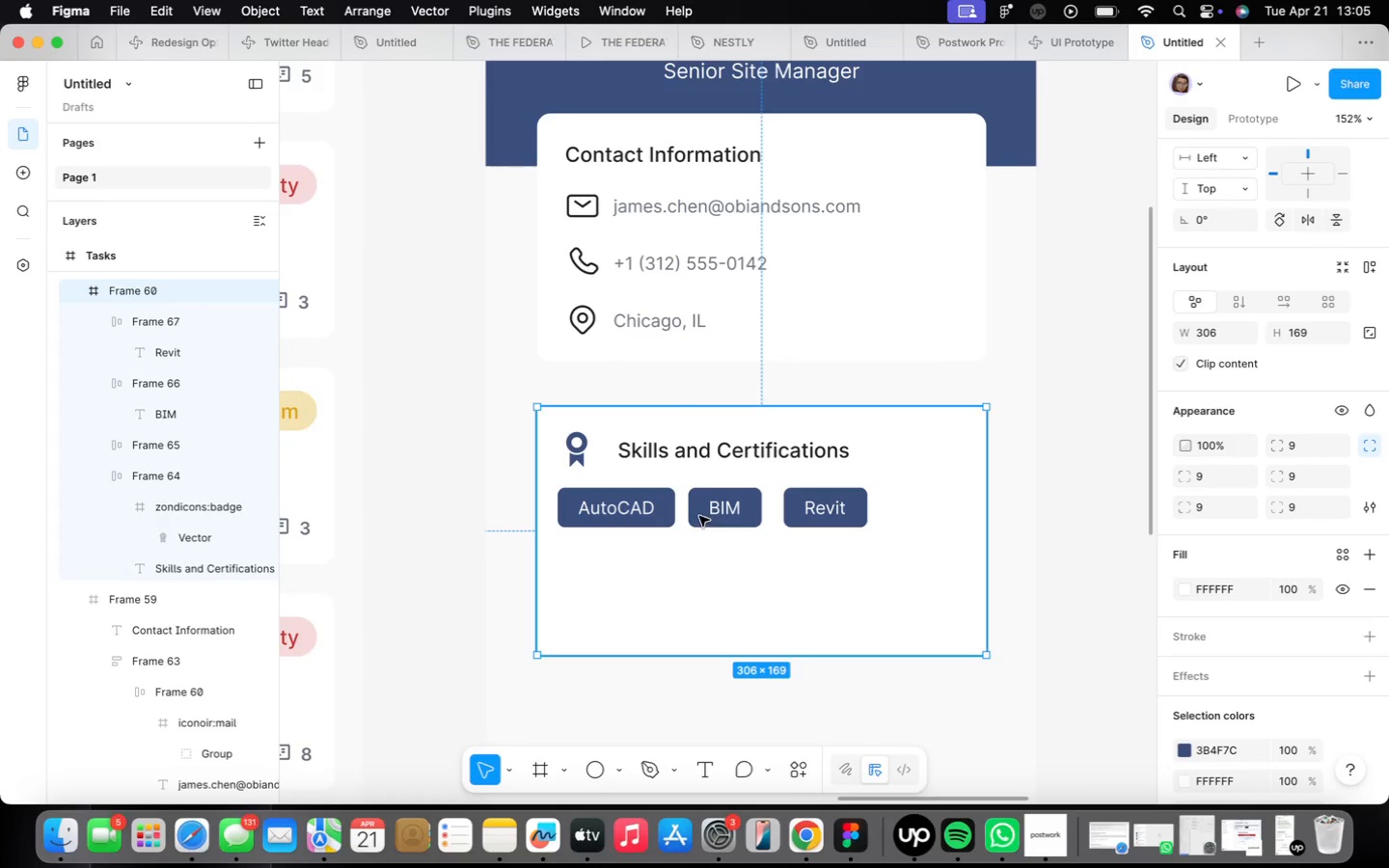 
double_click([669, 521])
 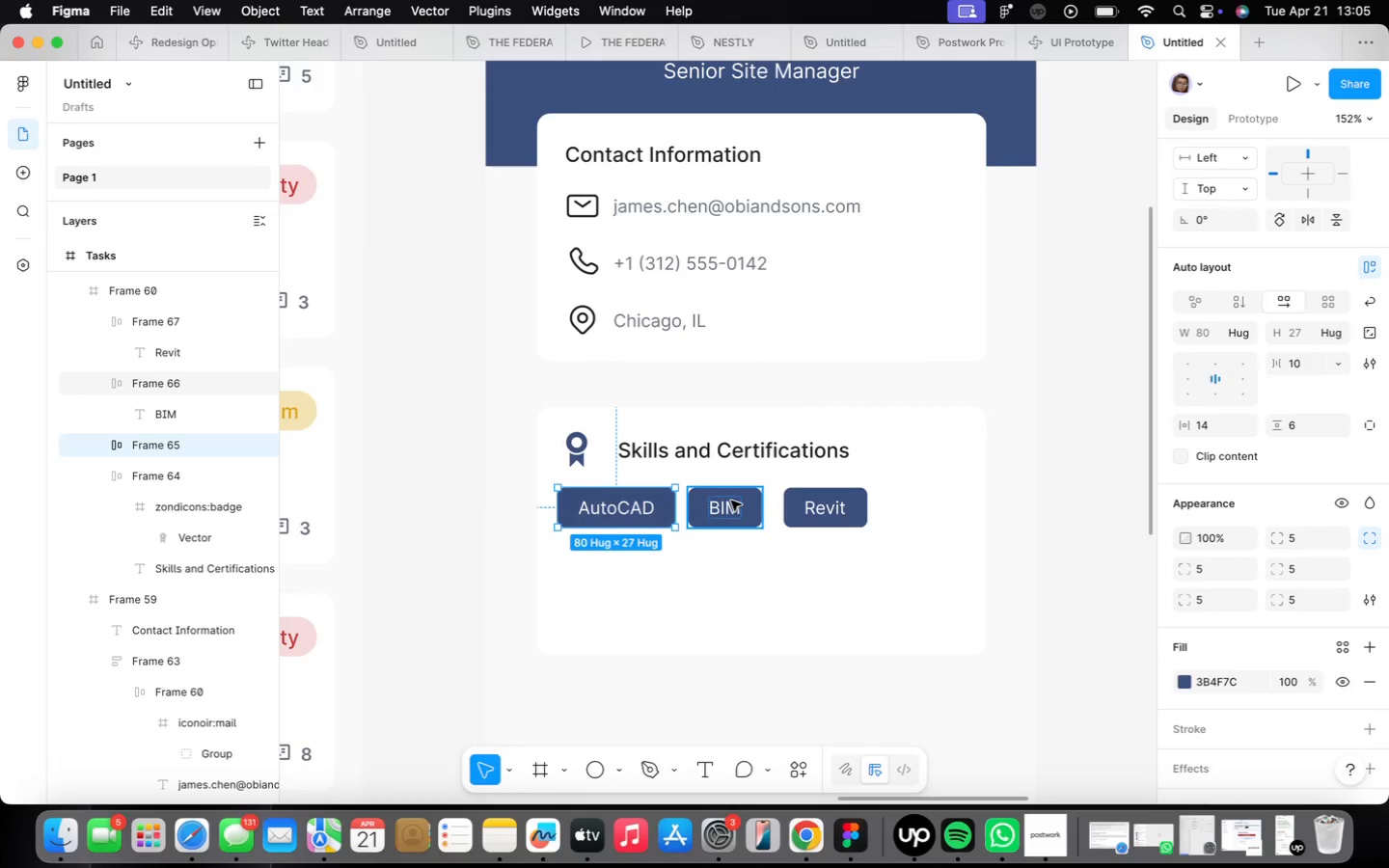 
hold_key(key=ShiftLeft, duration=1.05)
left_click([731, 501])
 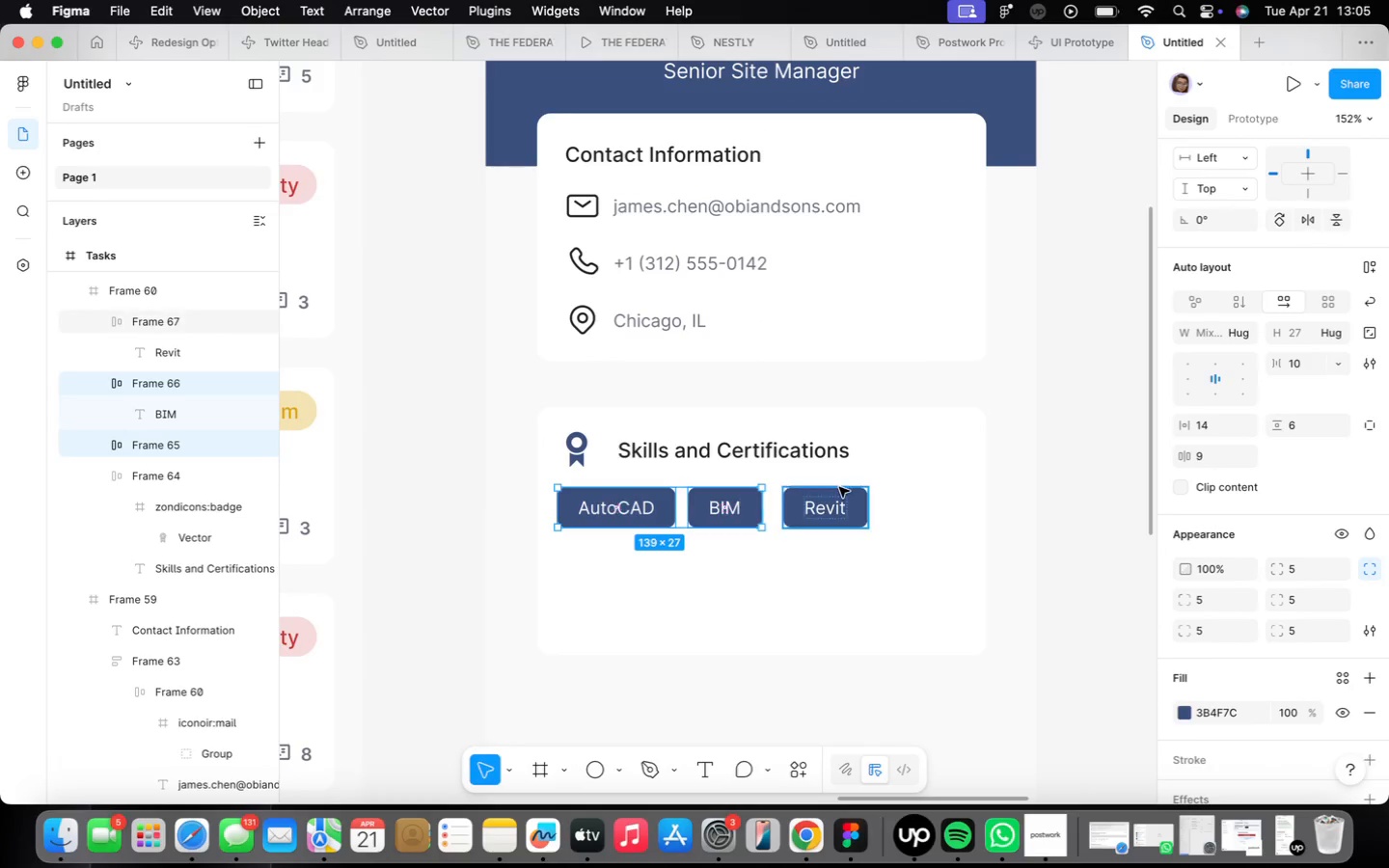 
left_click([839, 487])
 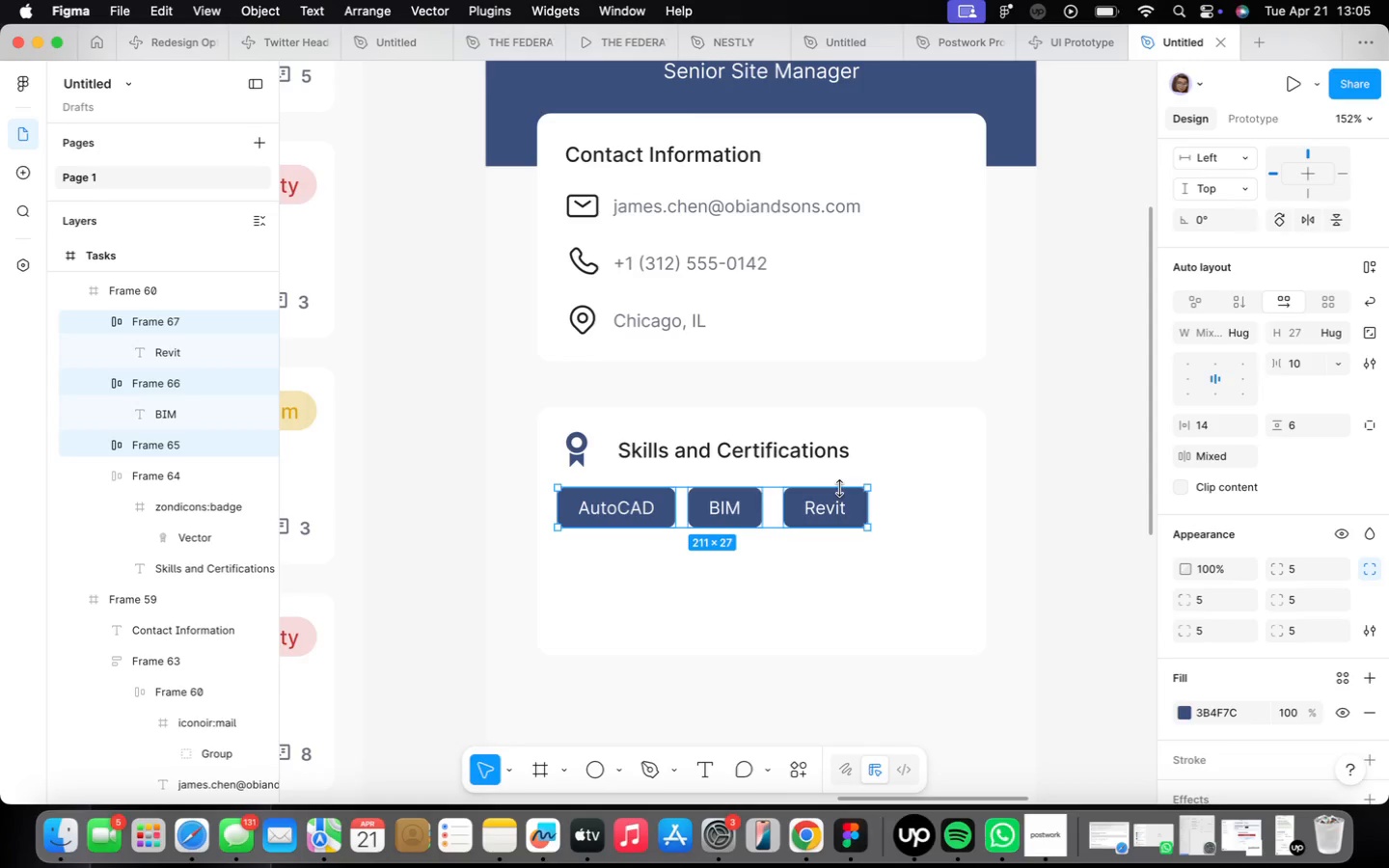 
wait(13.45)
 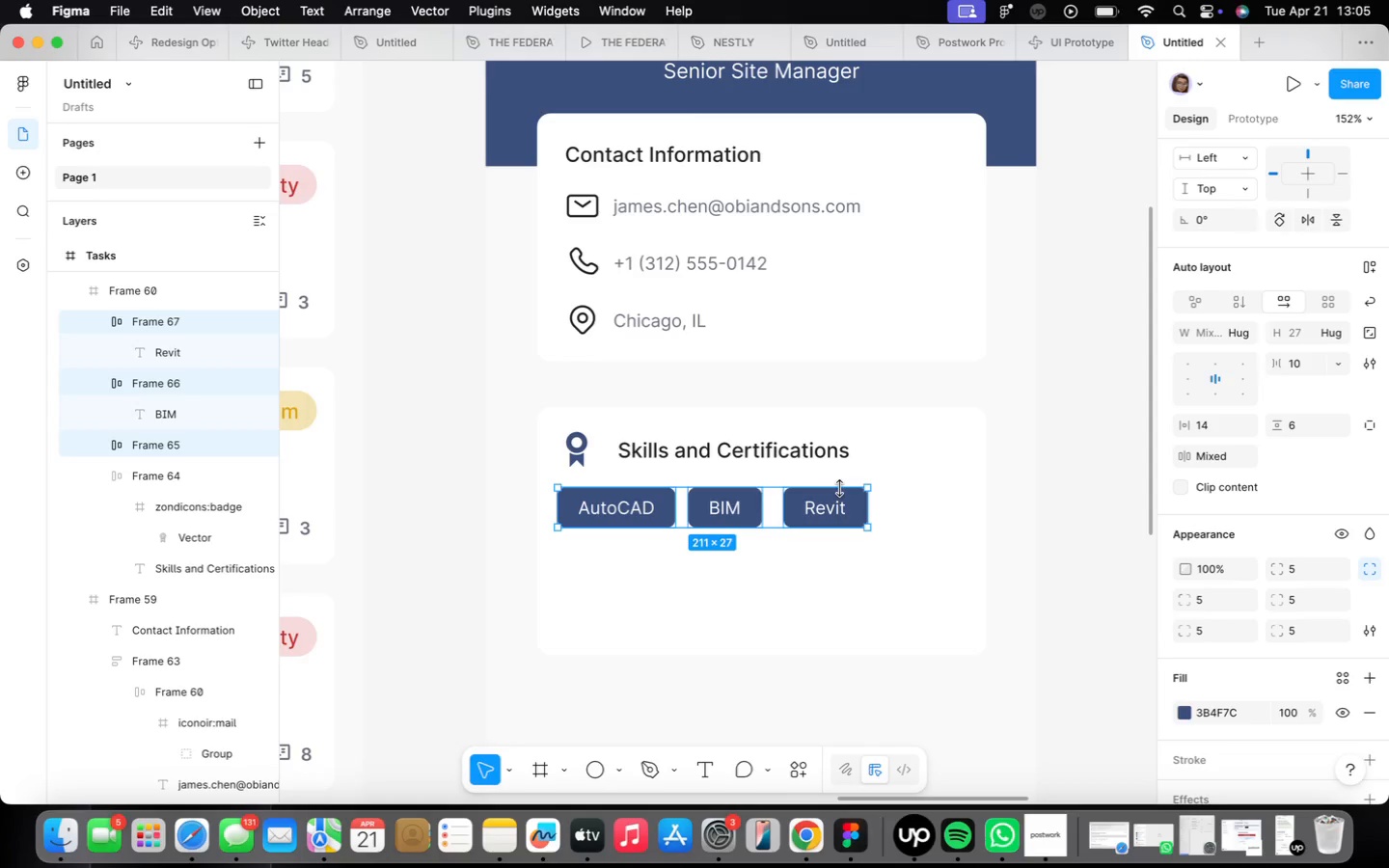 
key(Shift+ShiftLeft)
 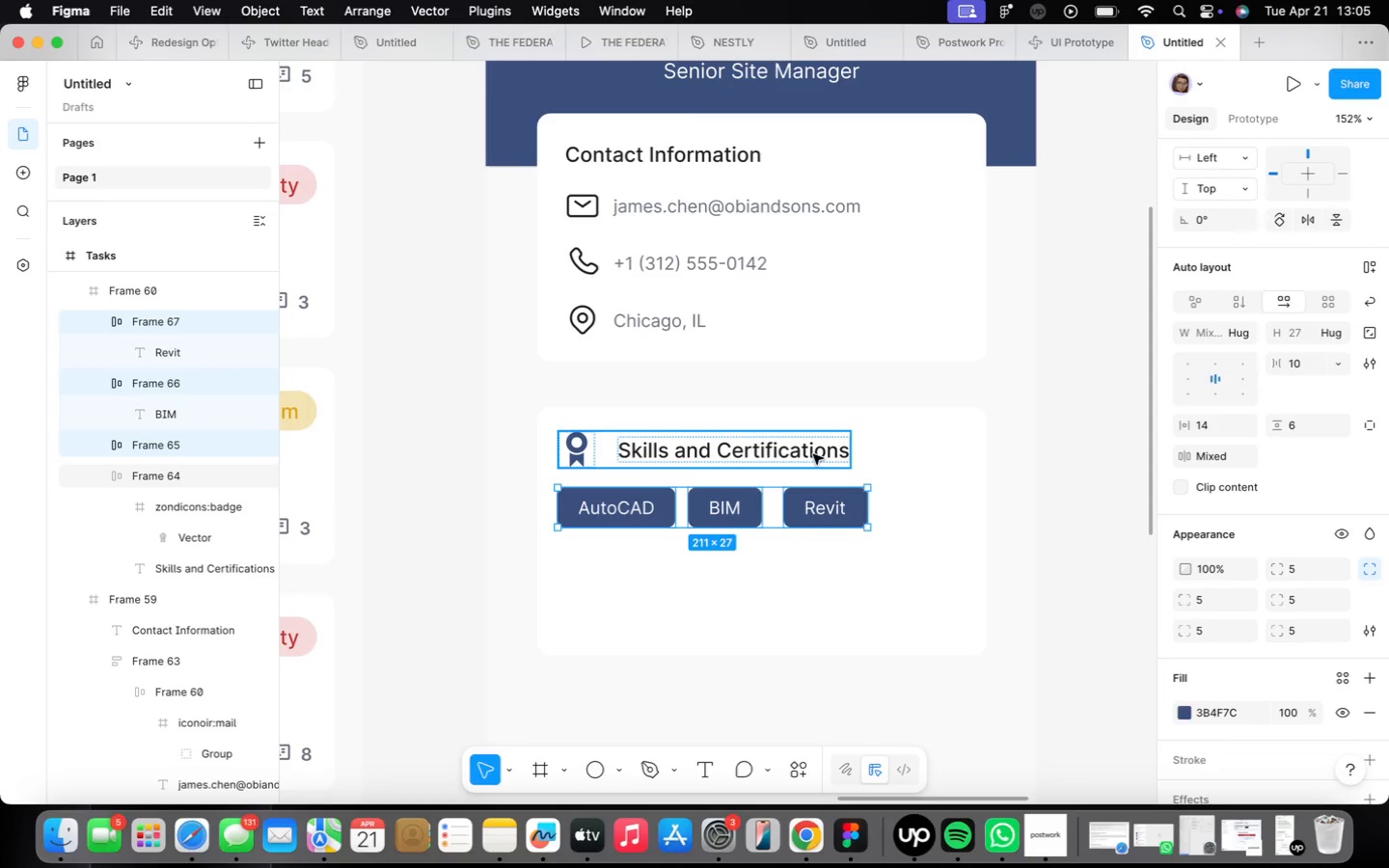 
key(Shift+A)
 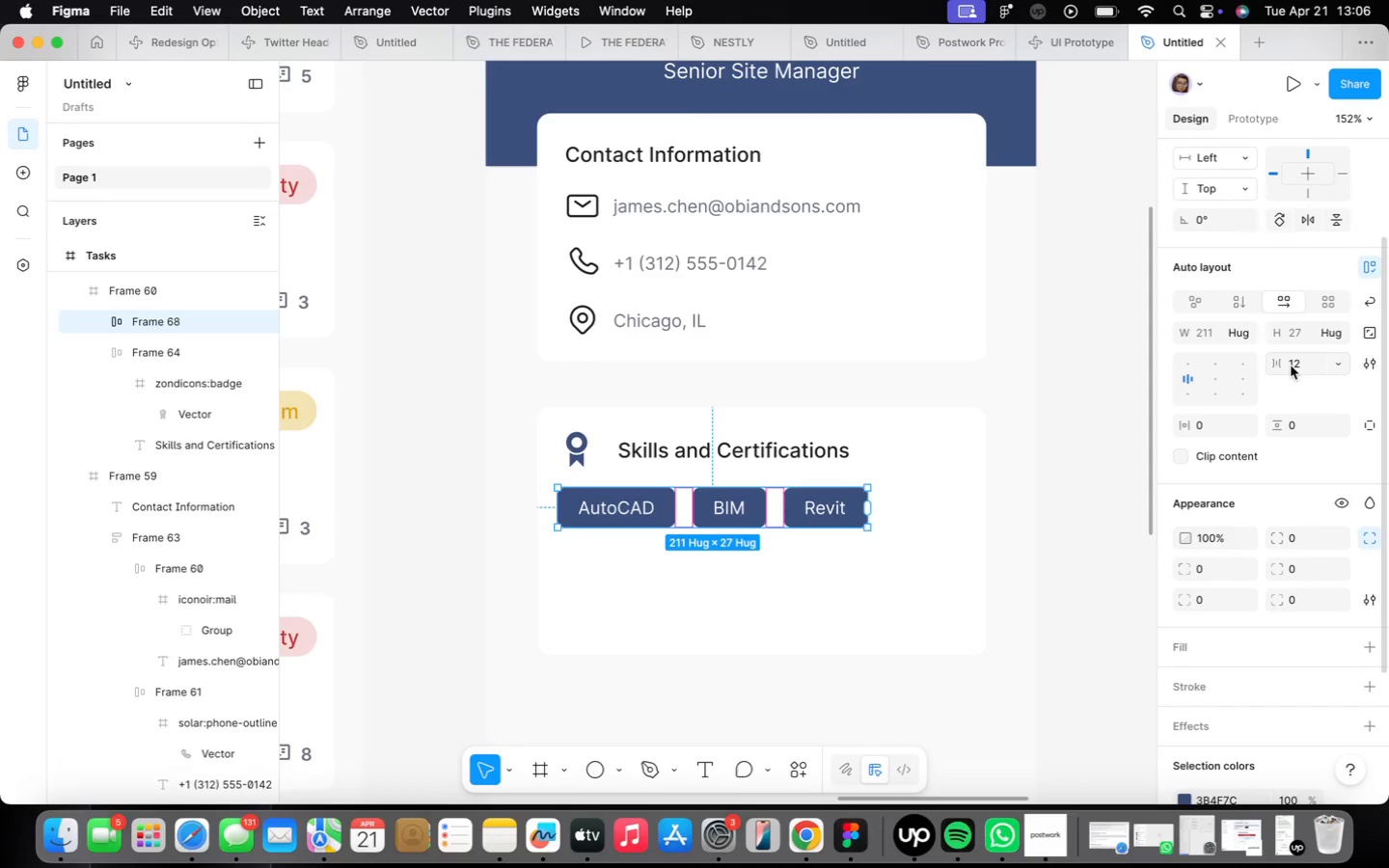 
wait(41.39)
 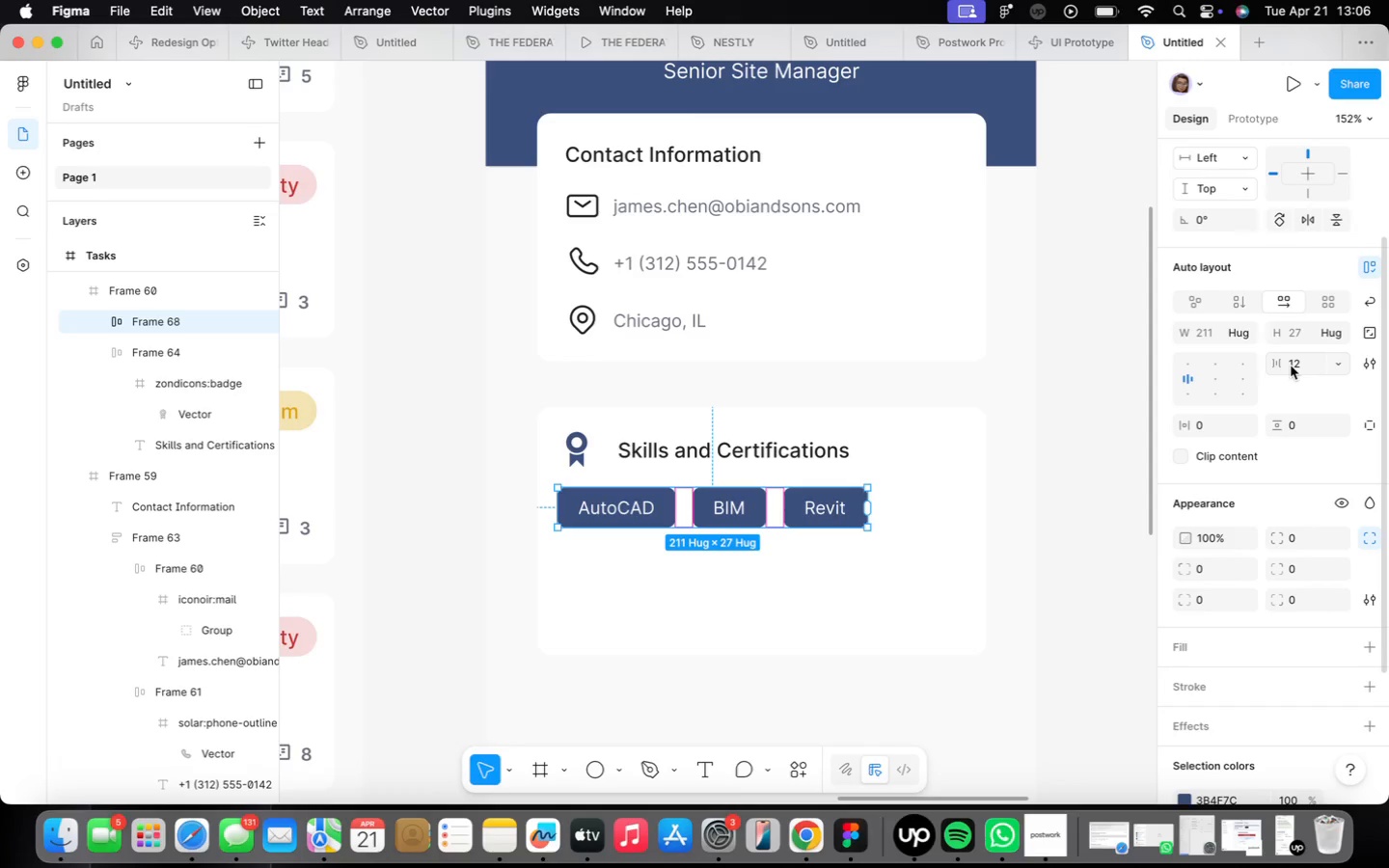 
mouse_move([1171, 397])
 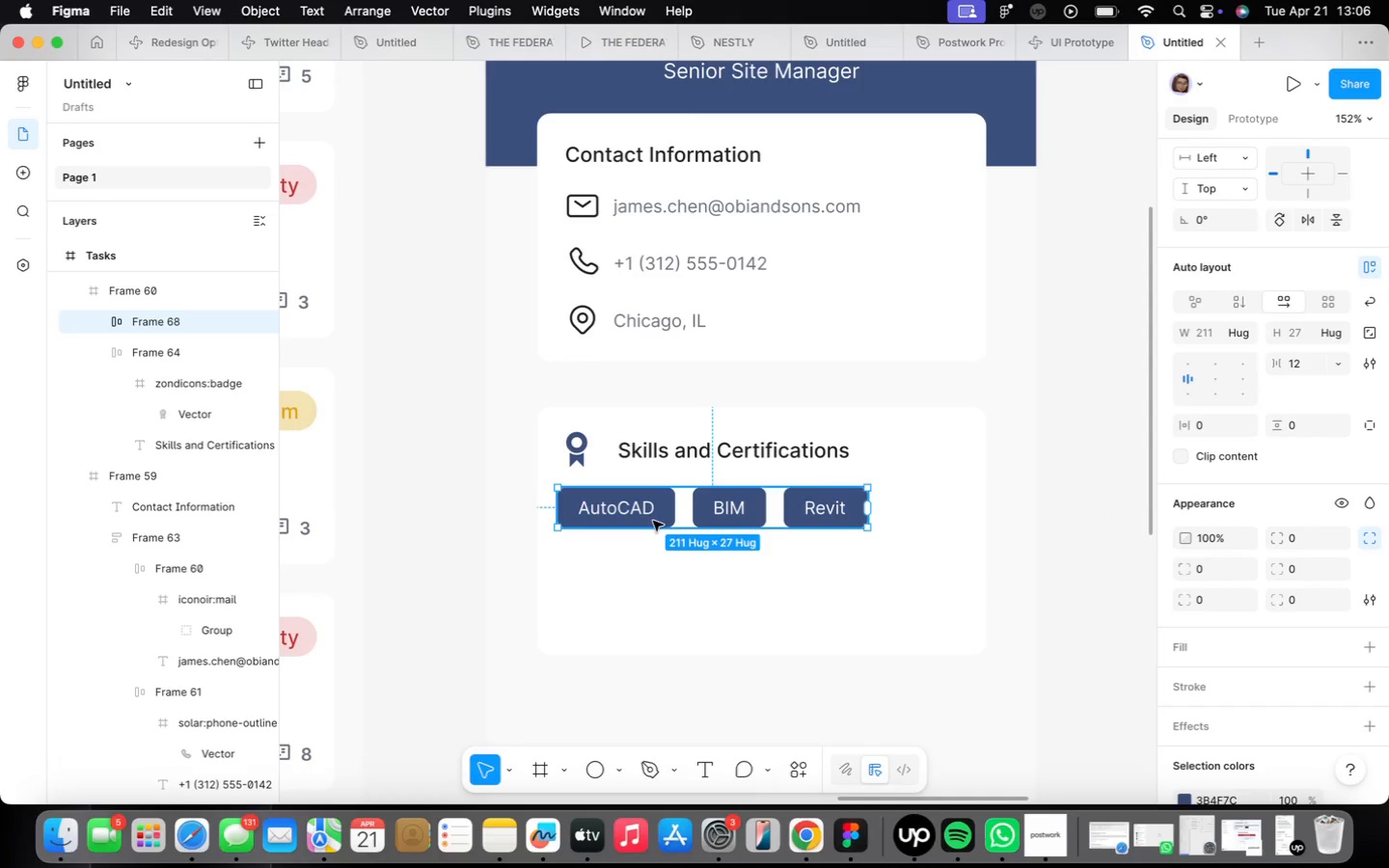 
hold_key(key=OptionLeft, duration=1.84)
left_click_drag(start_coordinate=[646, 512], to_coordinate=[648, 570])
 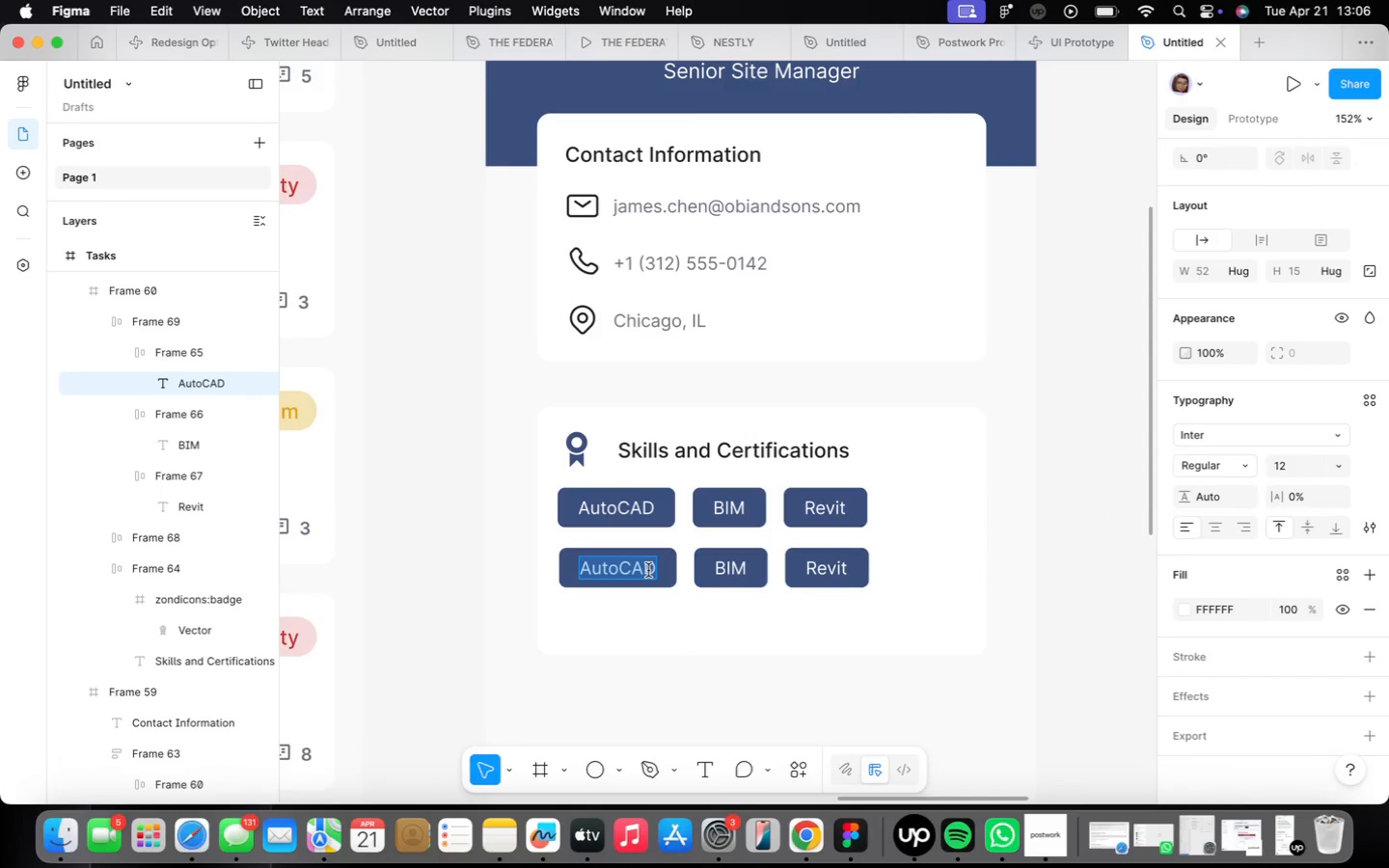 
type(Site Supervision)
 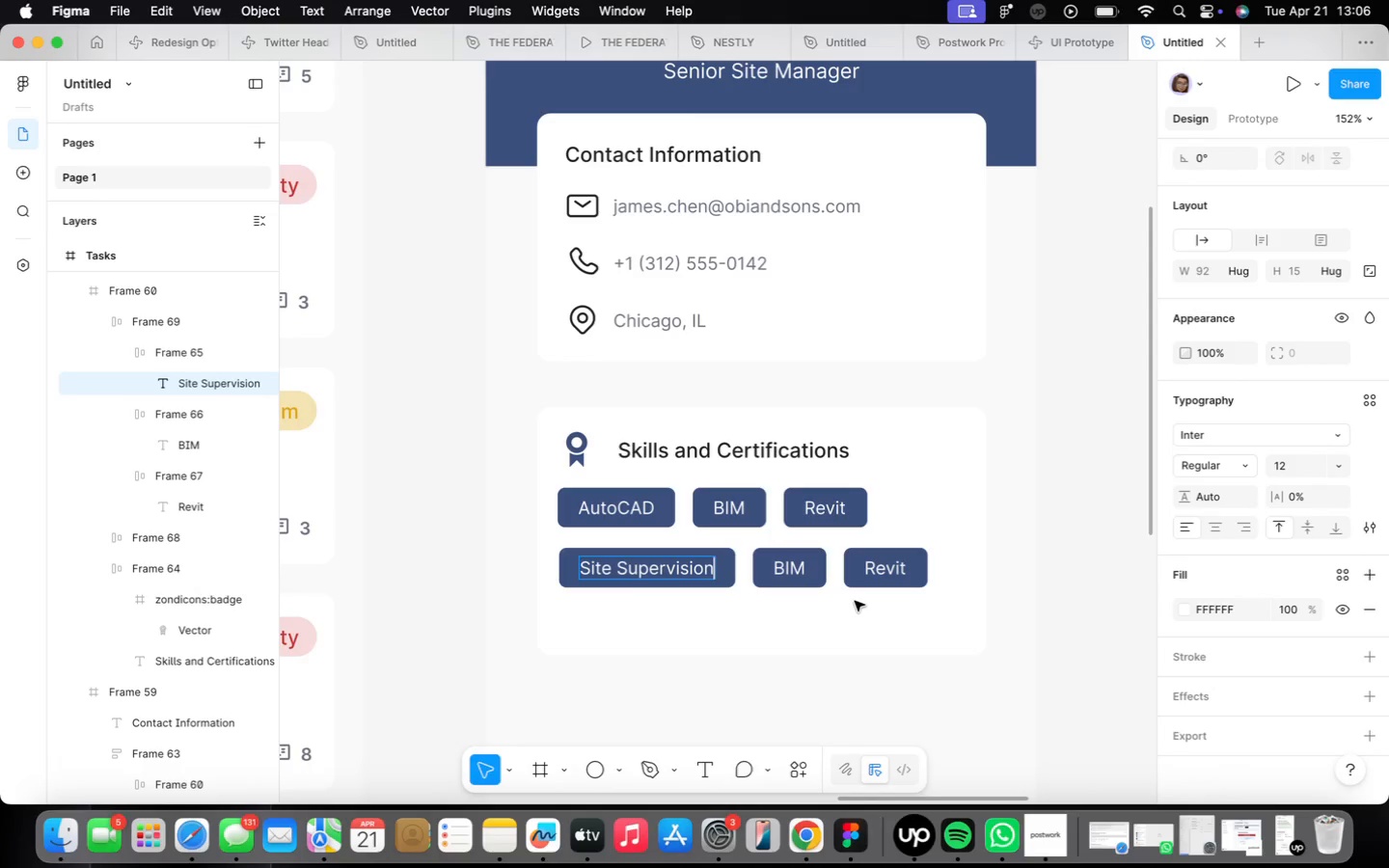 
left_click([855, 601])
 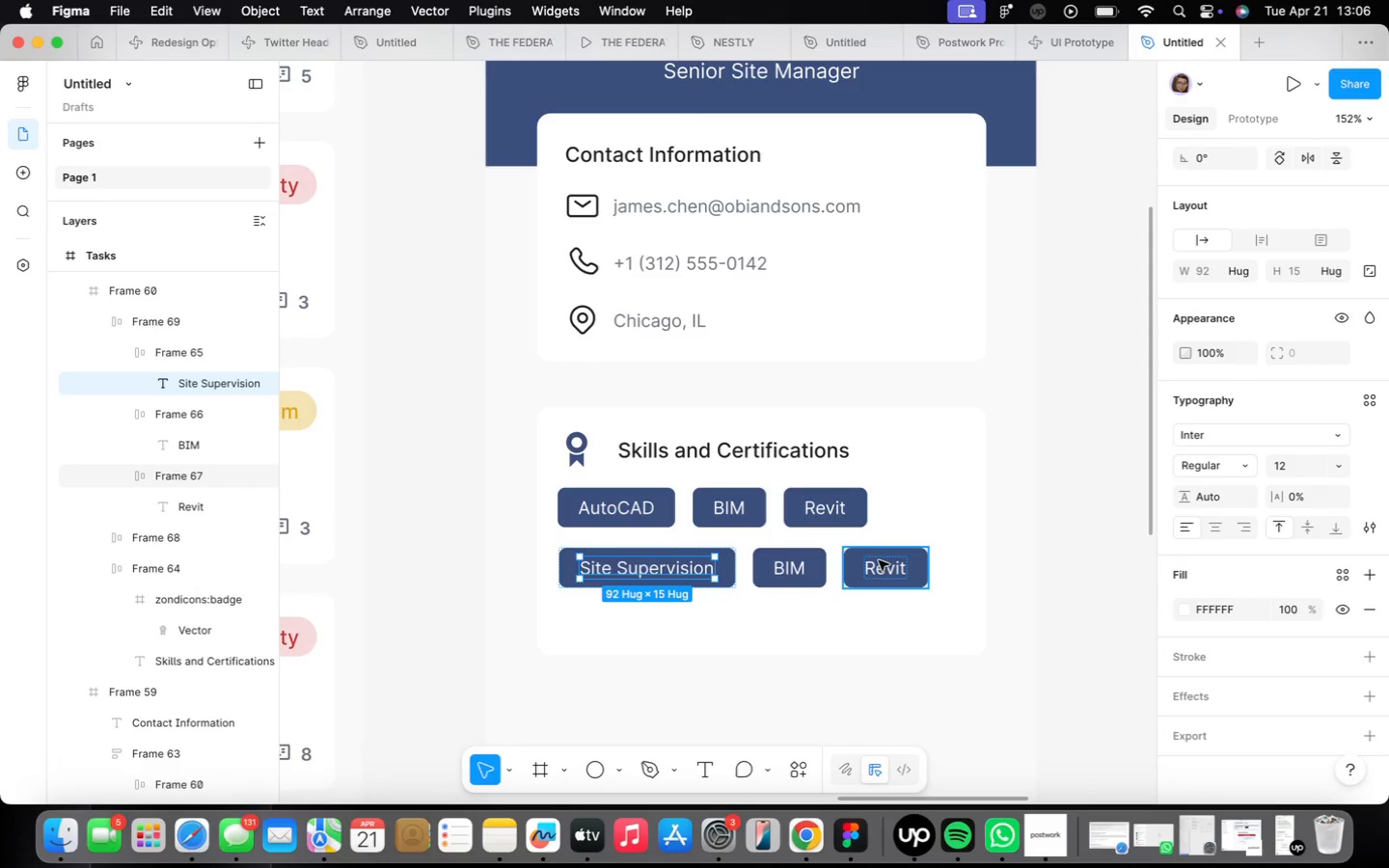 
left_click([879, 560])
 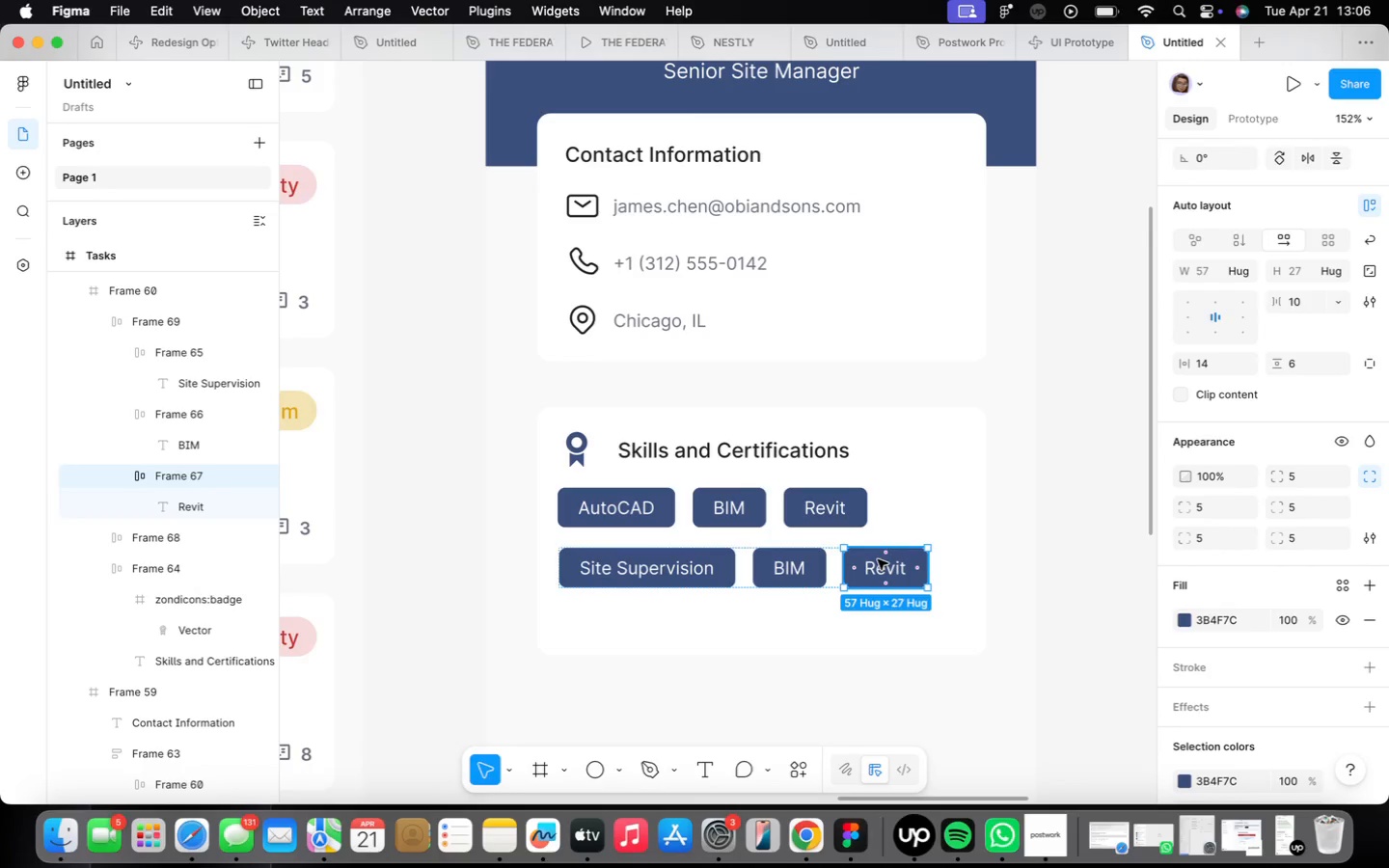 
key(Backspace)
 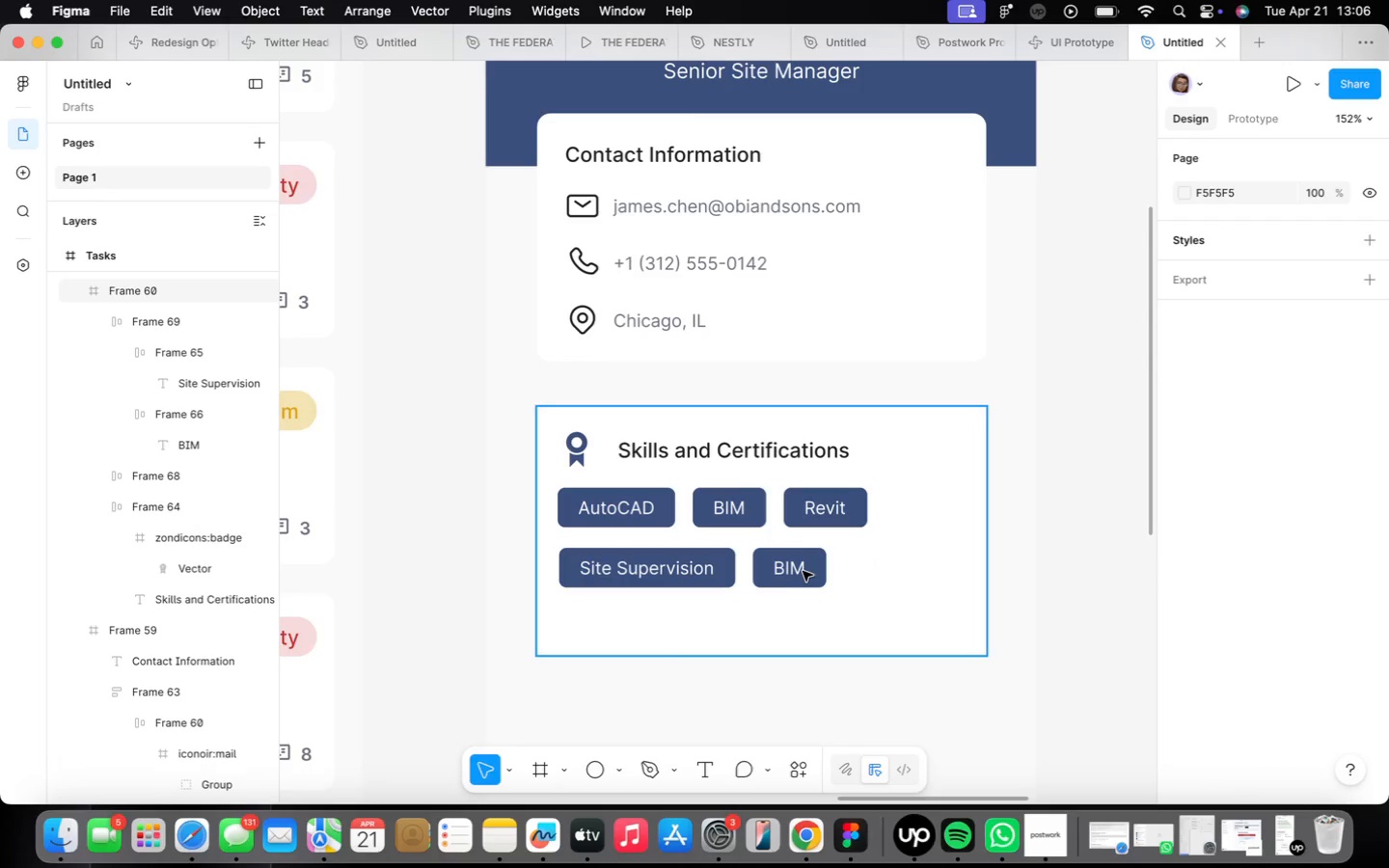 
double_click([792, 570])
 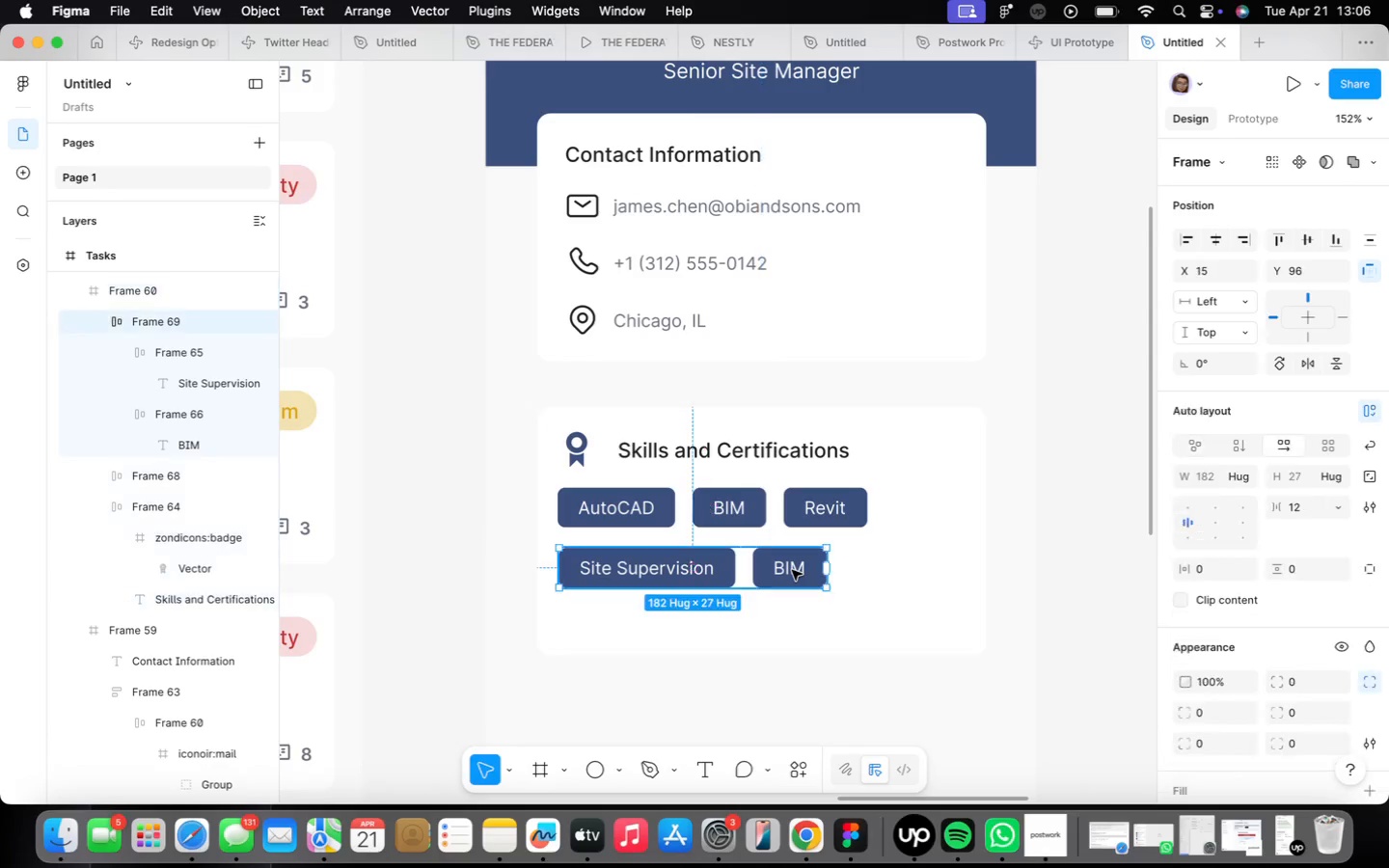 
triple_click([792, 570])
 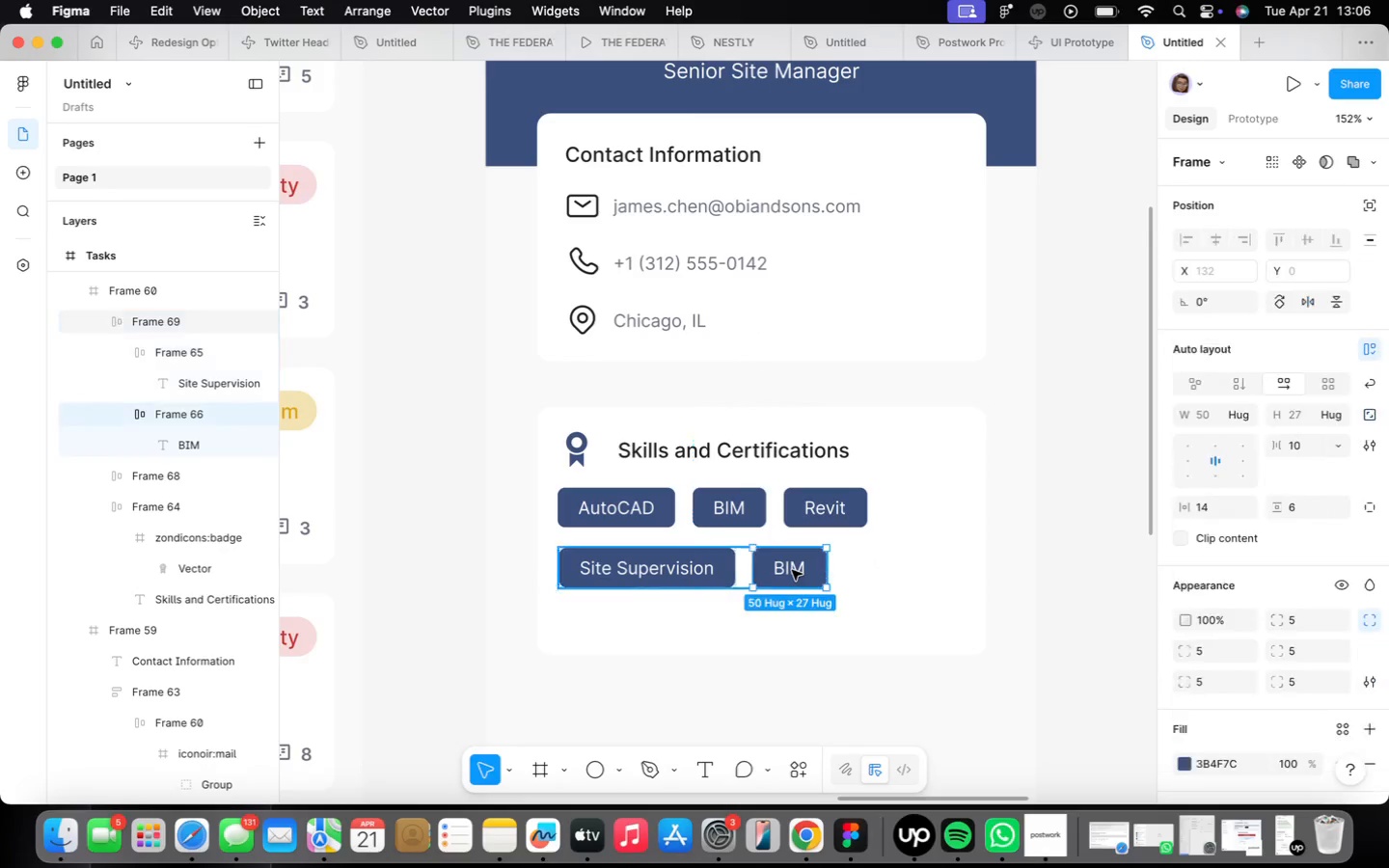 
triple_click([792, 570])
 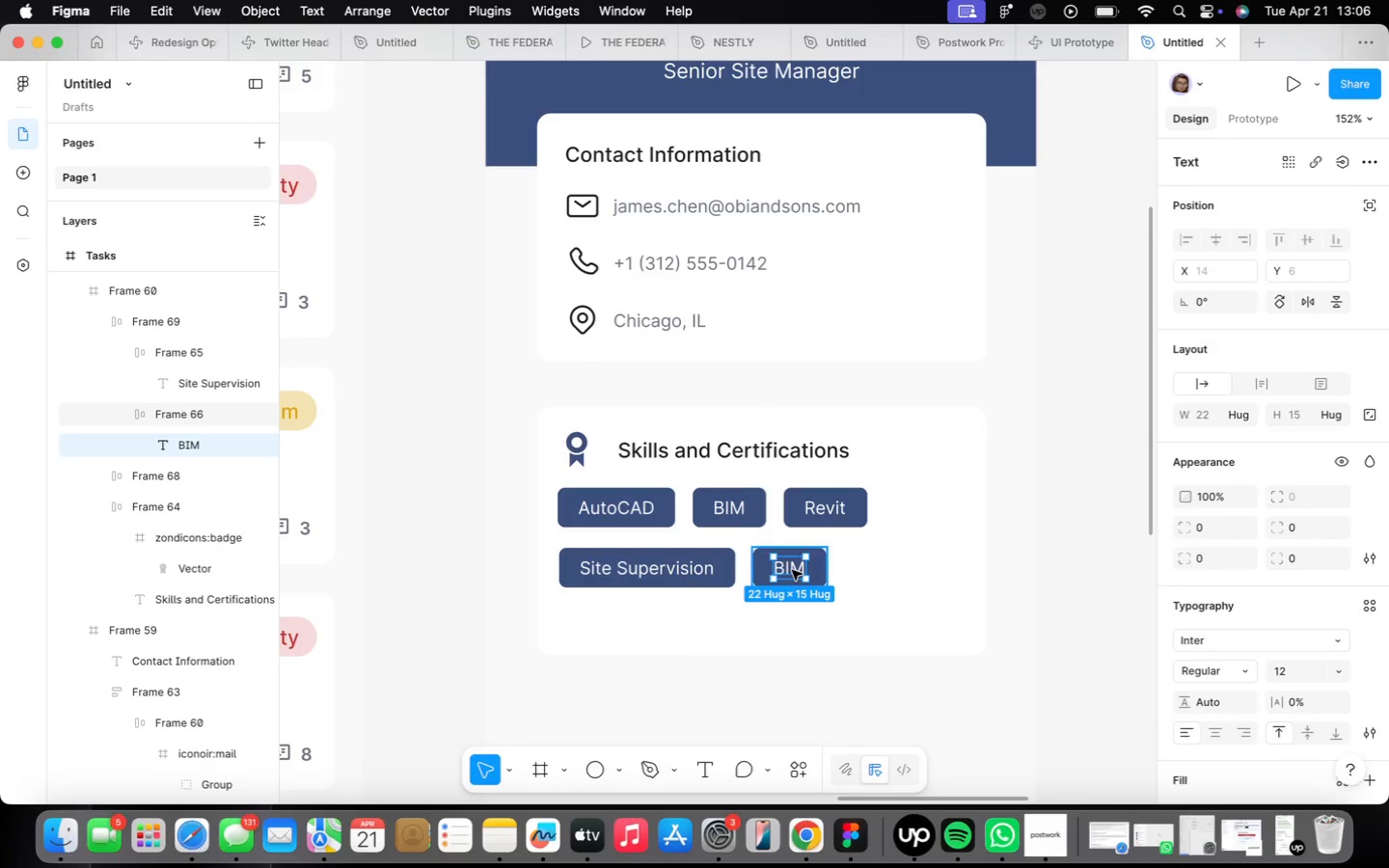 
triple_click([792, 570])
 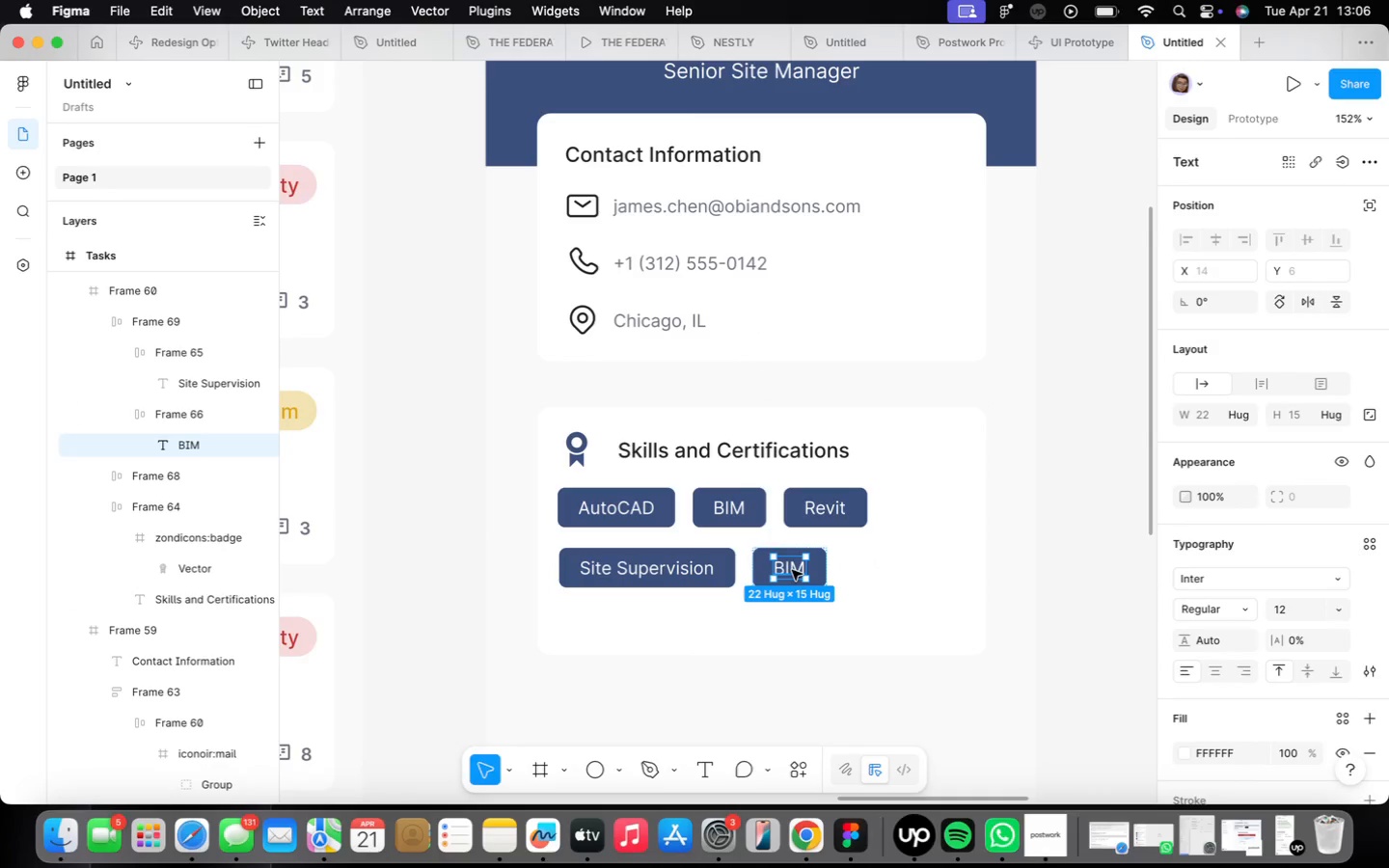 
double_click([792, 570])
 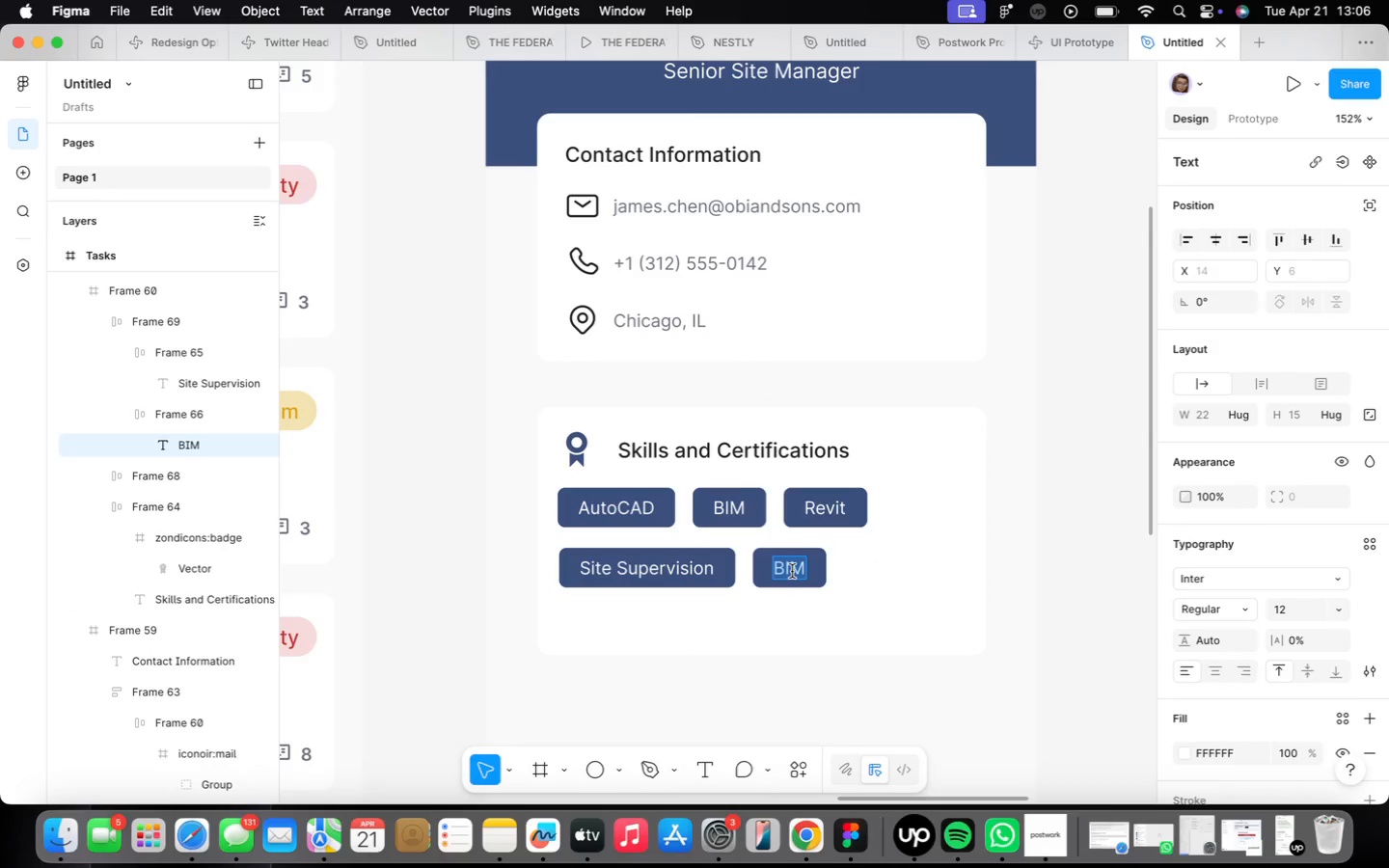 